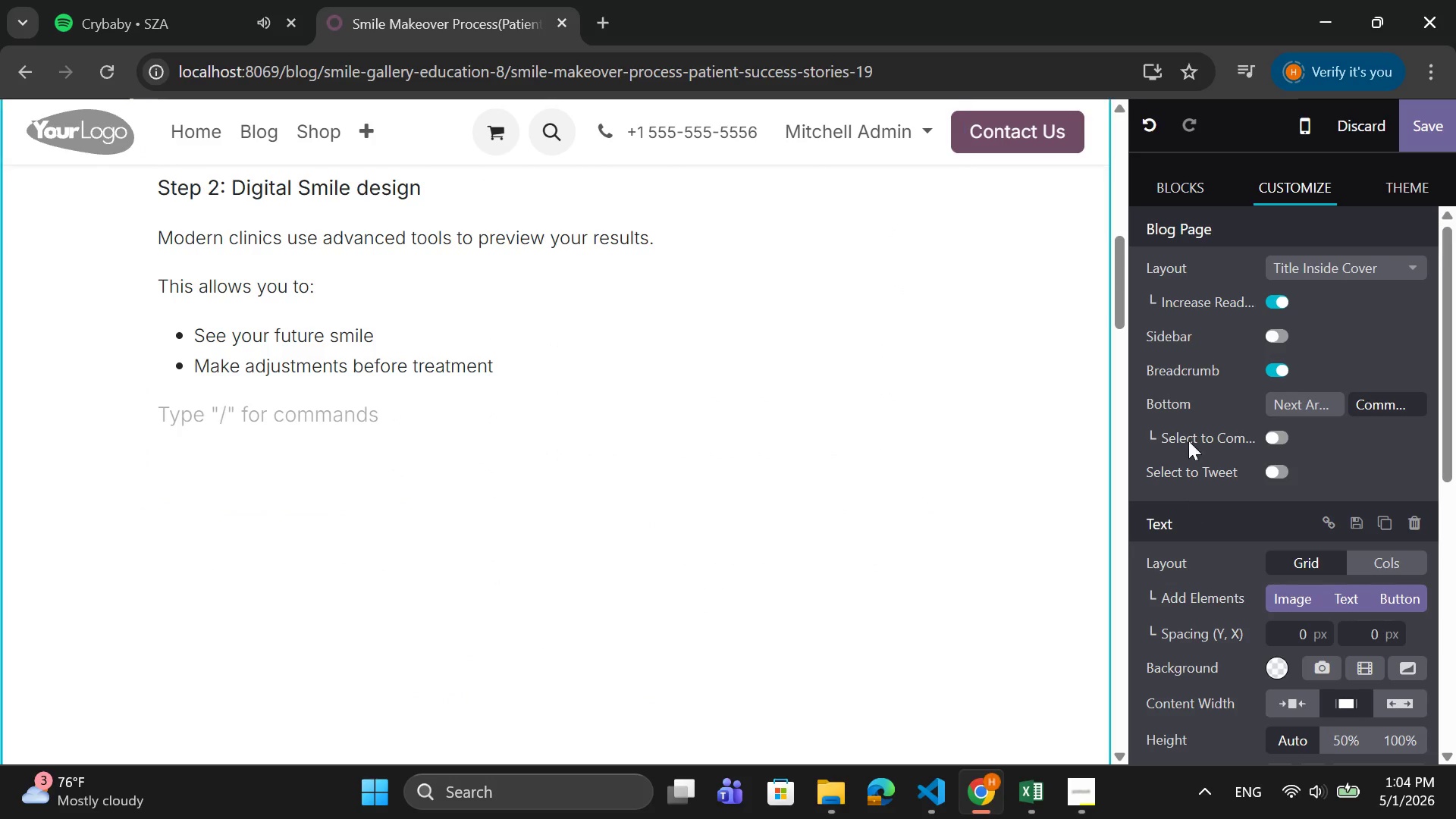 
left_click([1192, 181])
 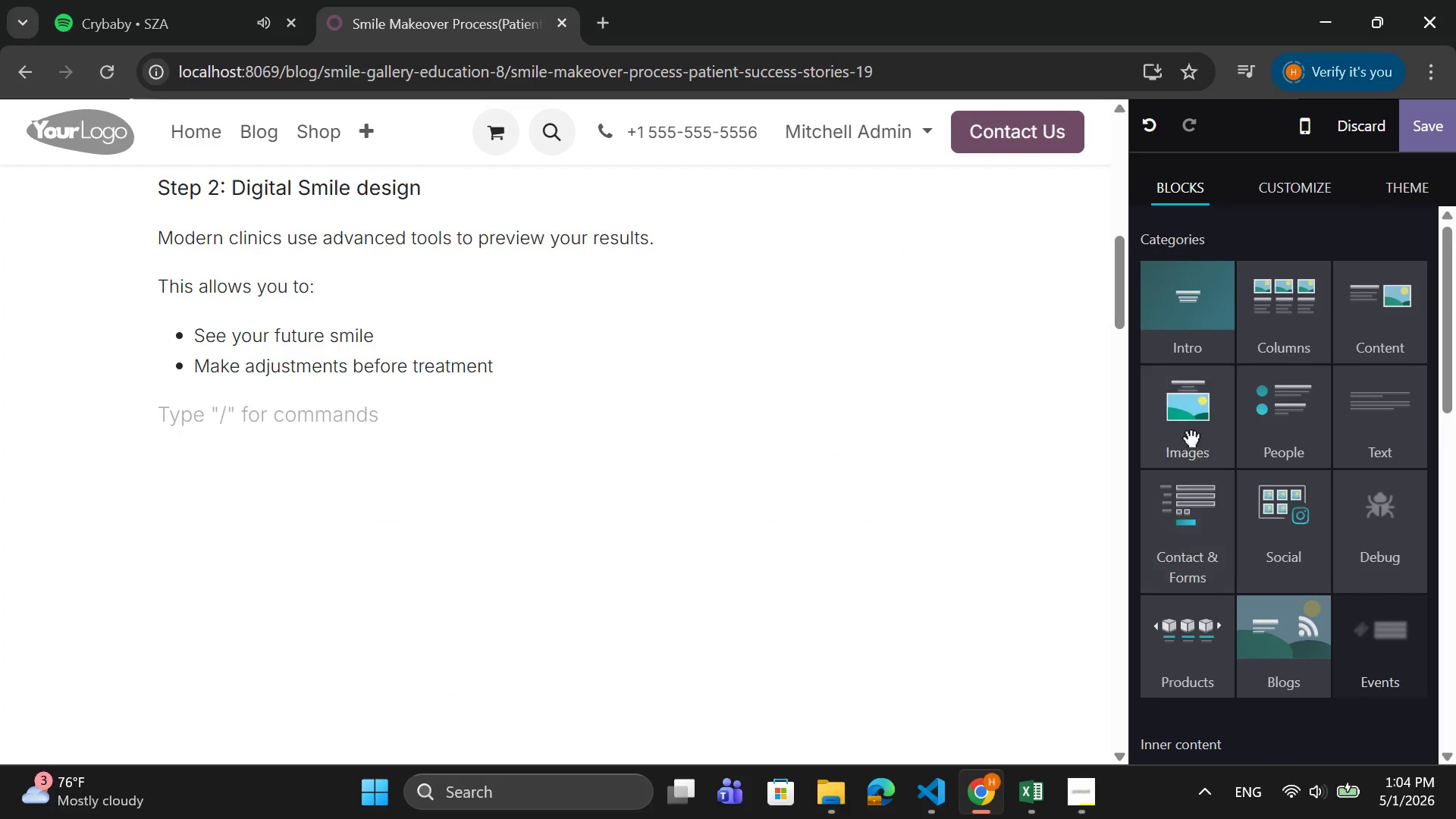 
left_click([1188, 430])
 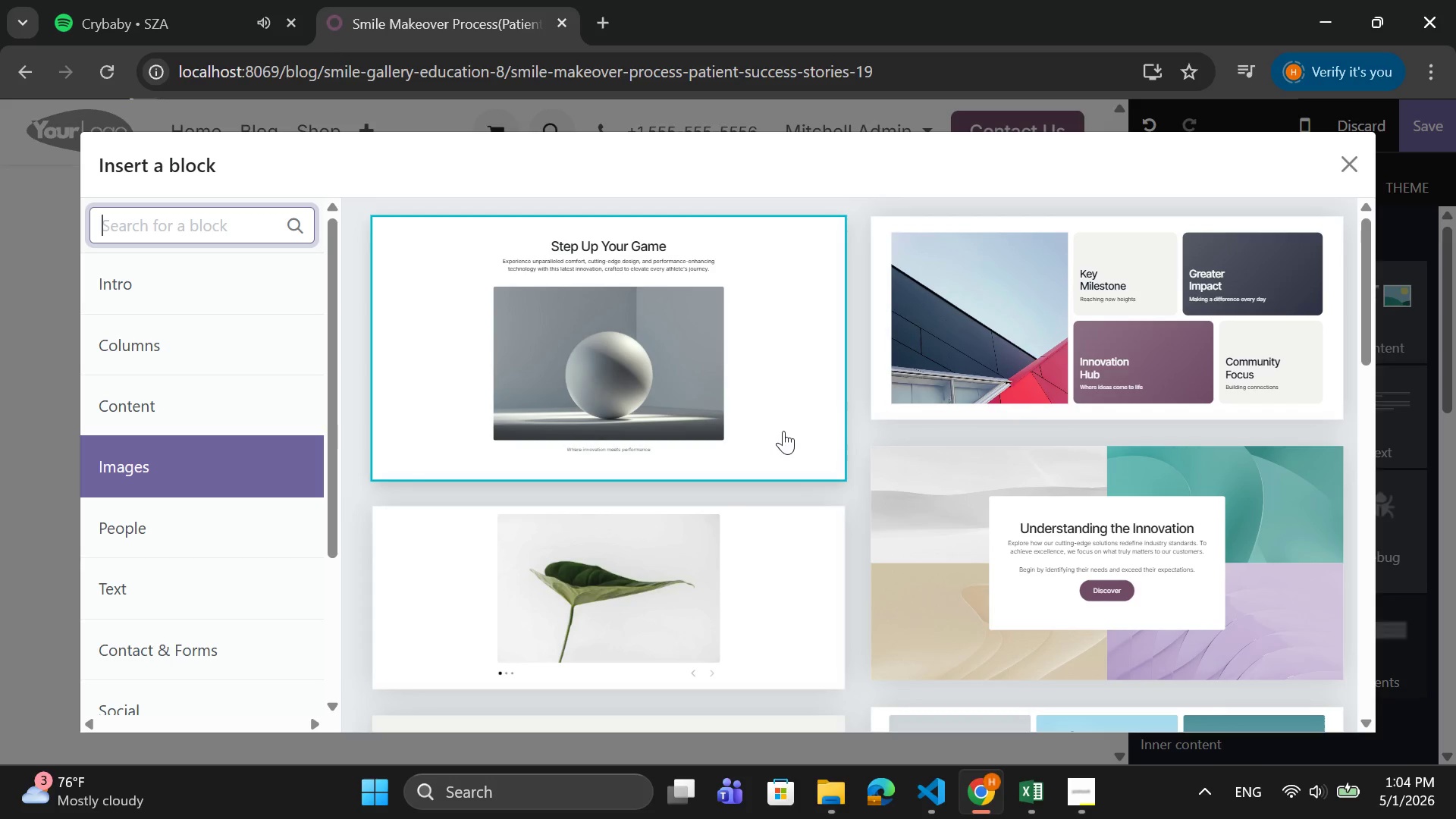 
scroll: coordinate [780, 425], scroll_direction: down, amount: 11.0
 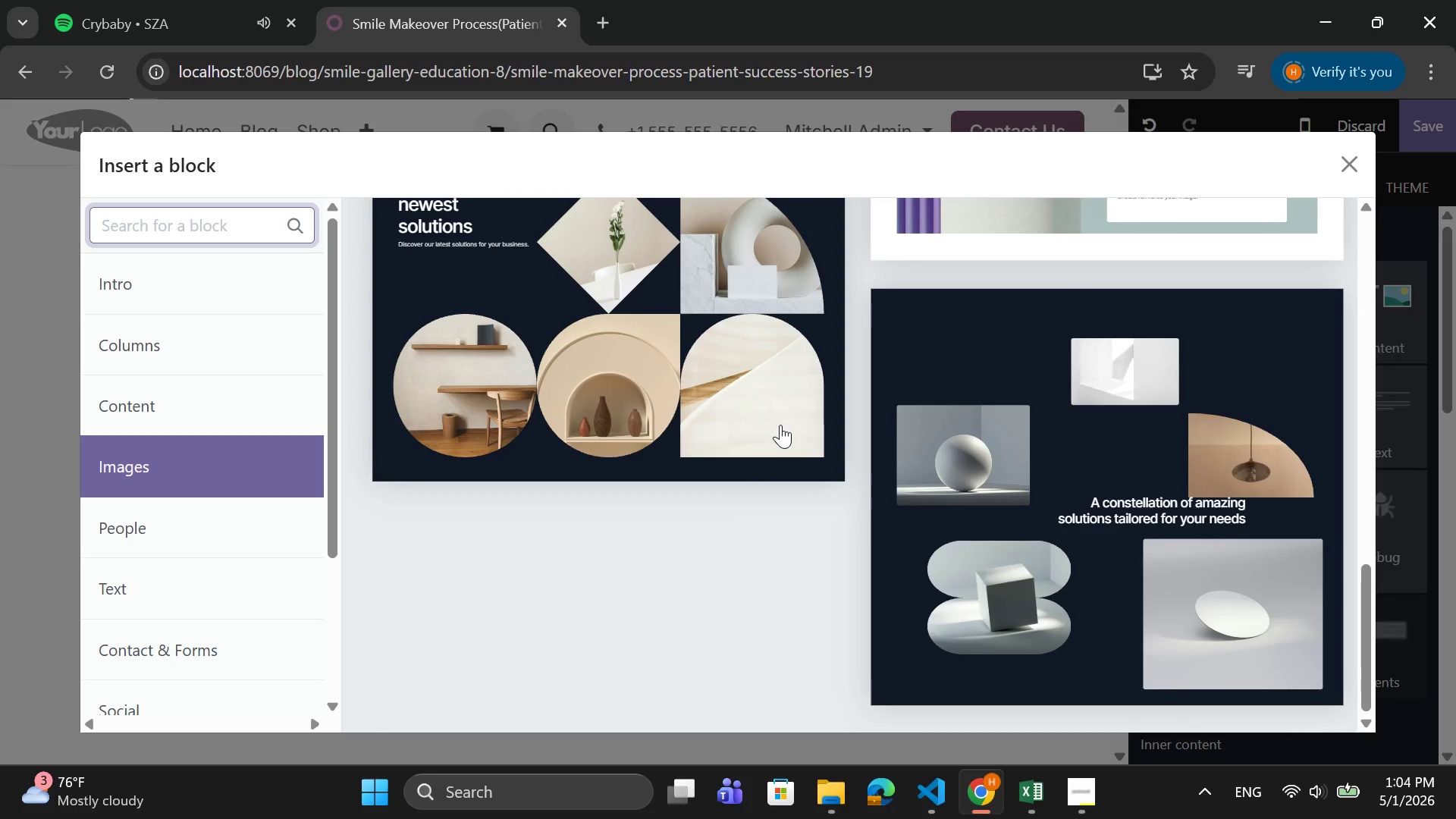 
scroll: coordinate [780, 425], scroll_direction: up, amount: 7.0
 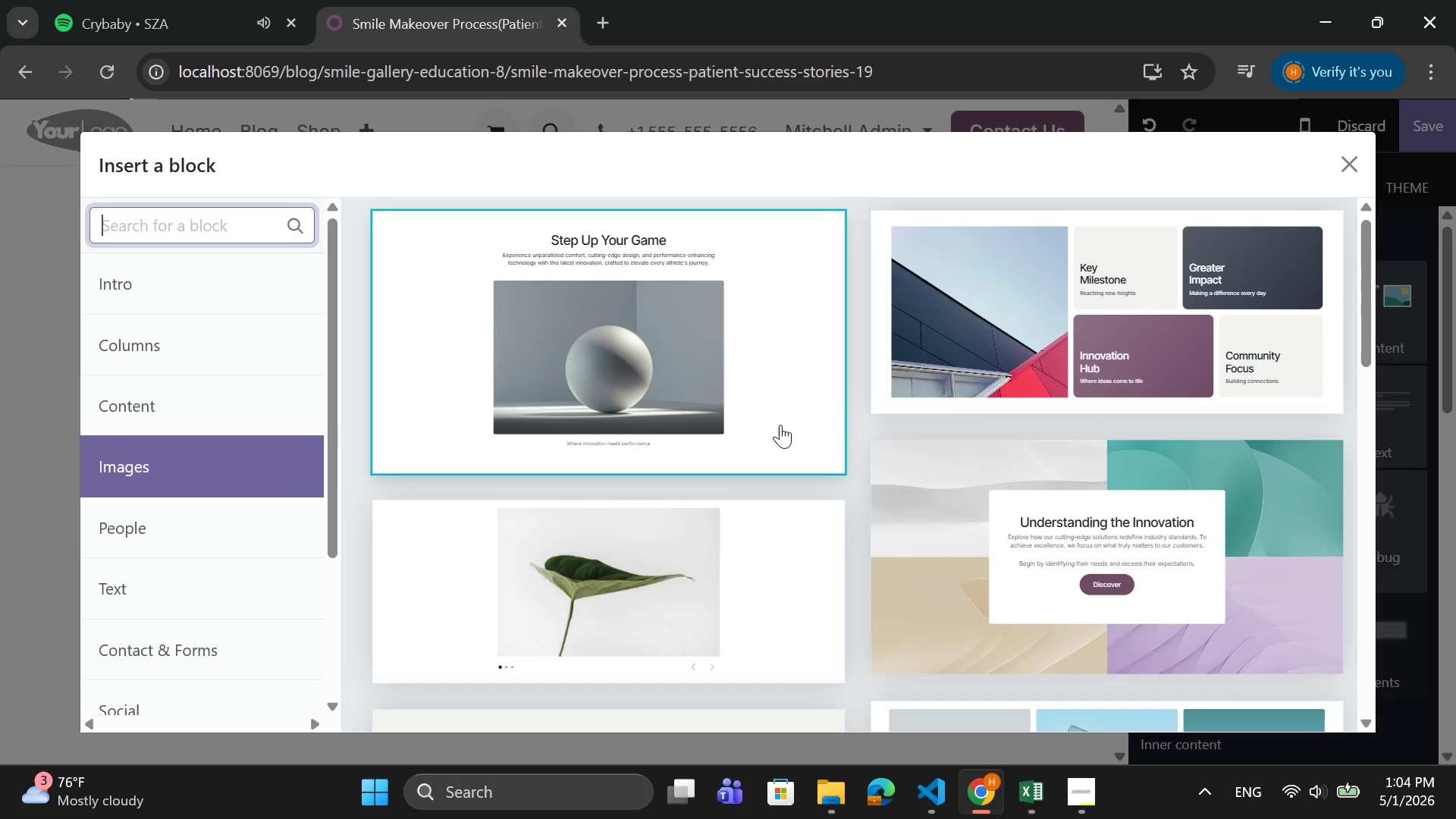 
left_click([690, 381])
 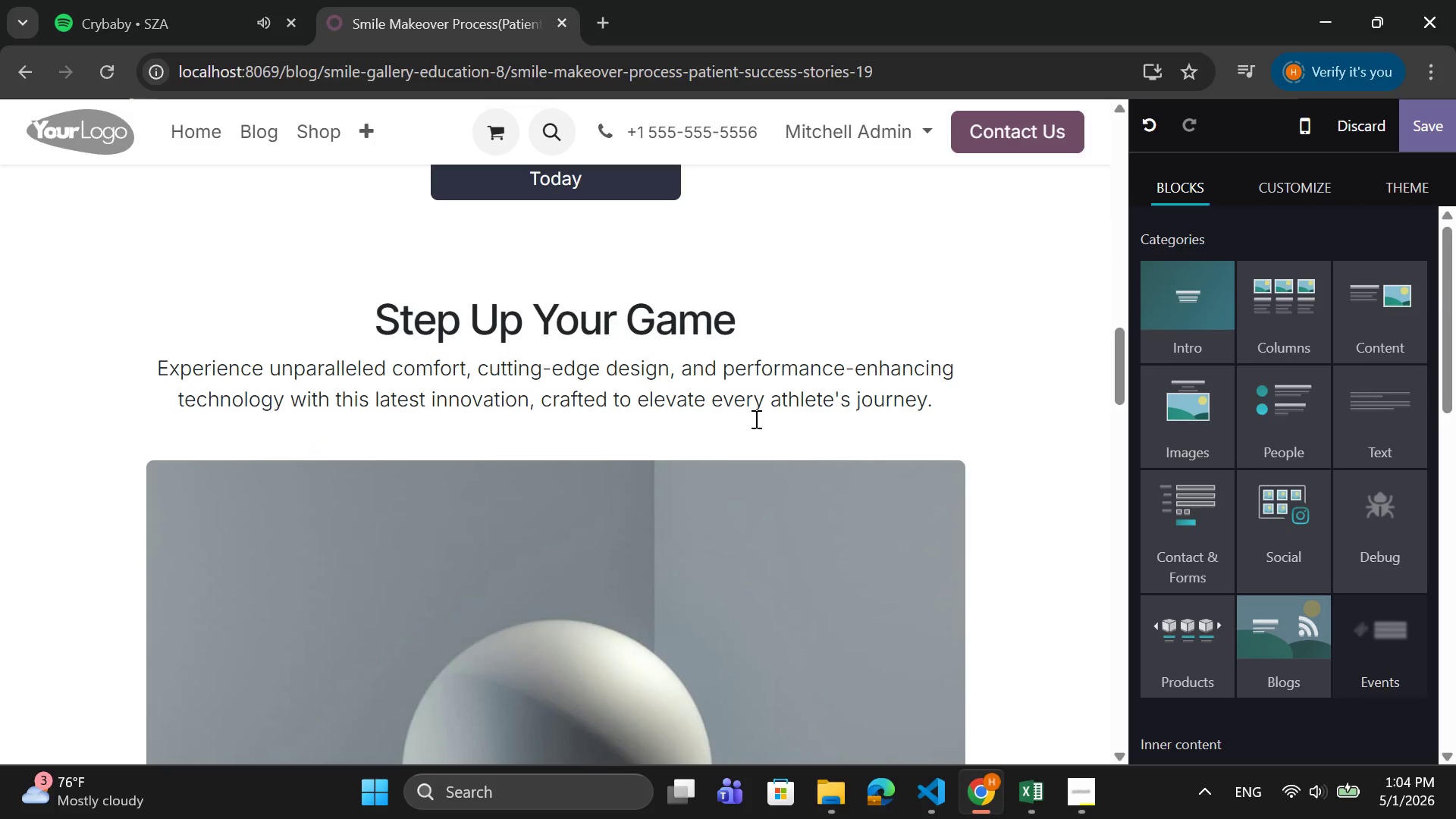 
scroll: coordinate [755, 419], scroll_direction: up, amount: 3.0
 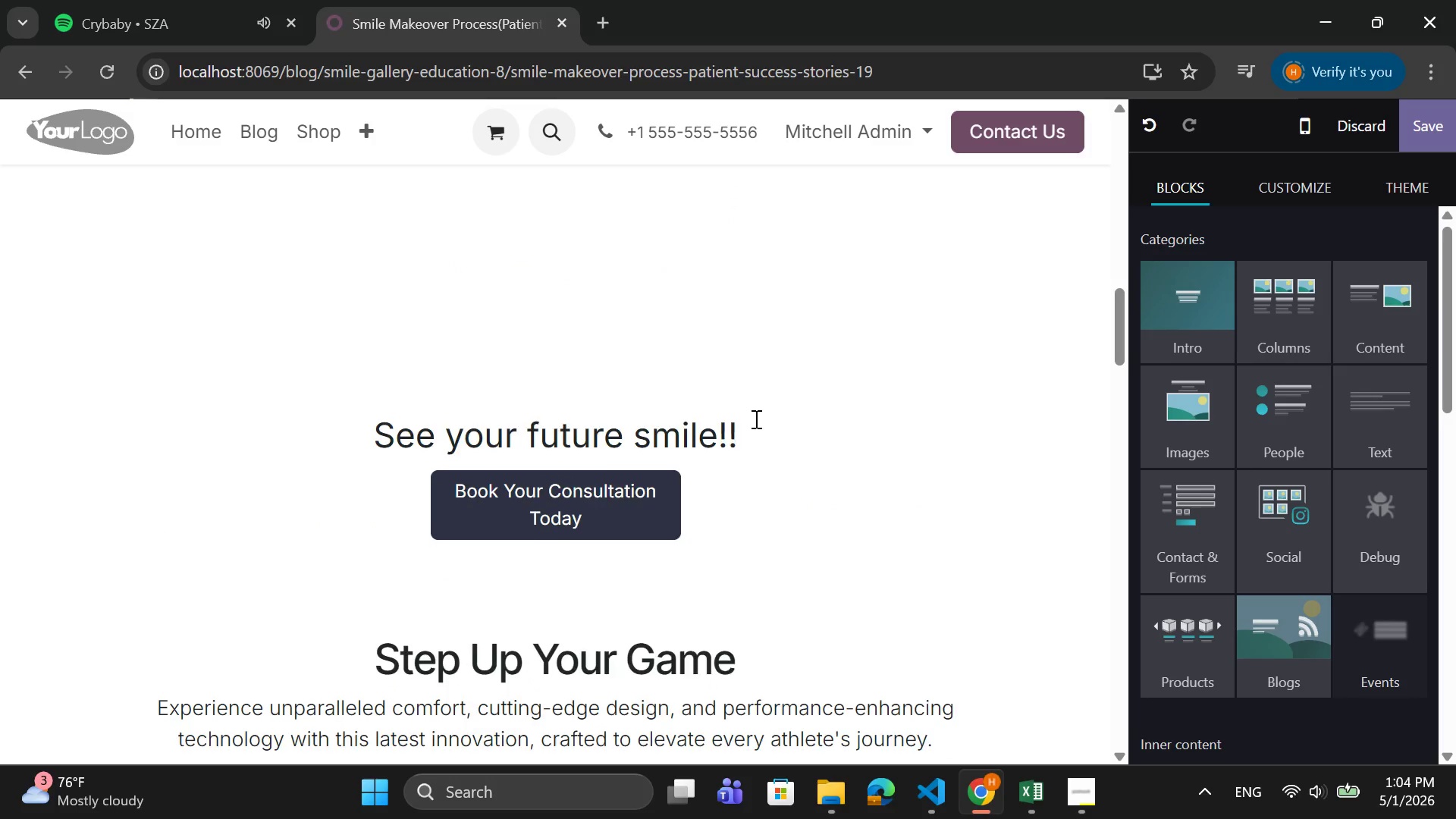 
scroll: coordinate [755, 419], scroll_direction: down, amount: 3.0
 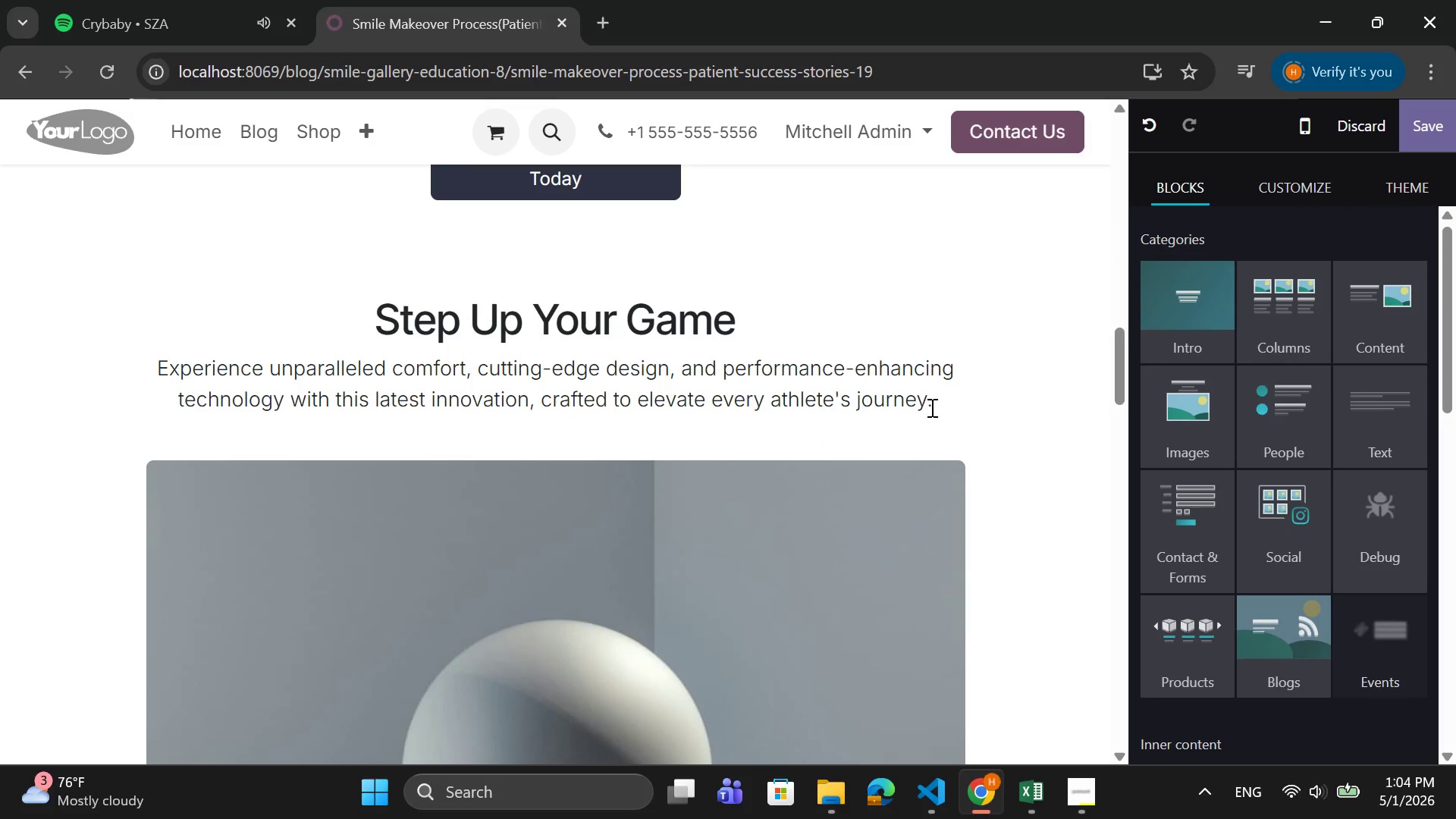 
left_click_drag(start_coordinate=[937, 398], to_coordinate=[366, 305])
 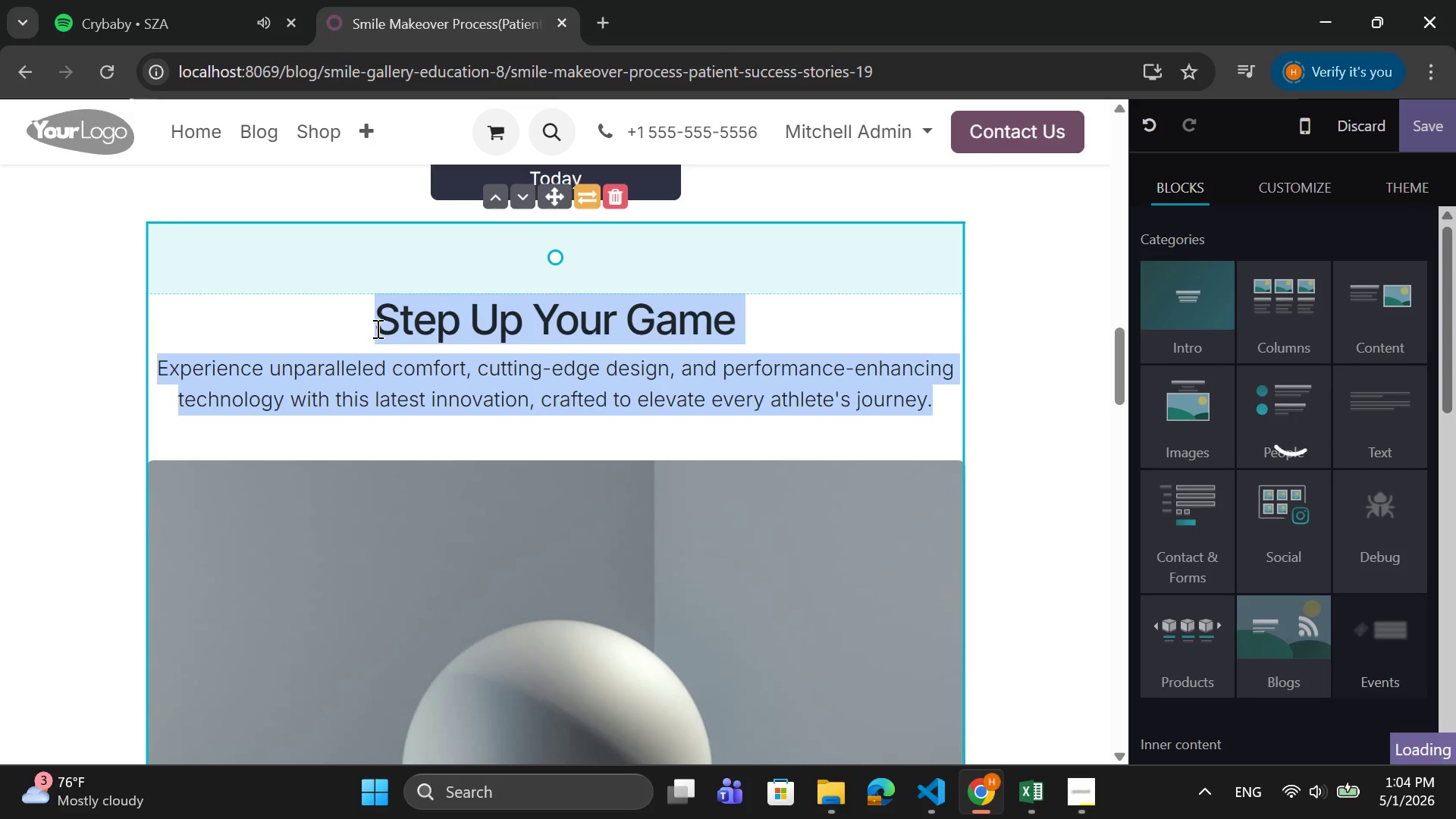 
key(Backspace)
 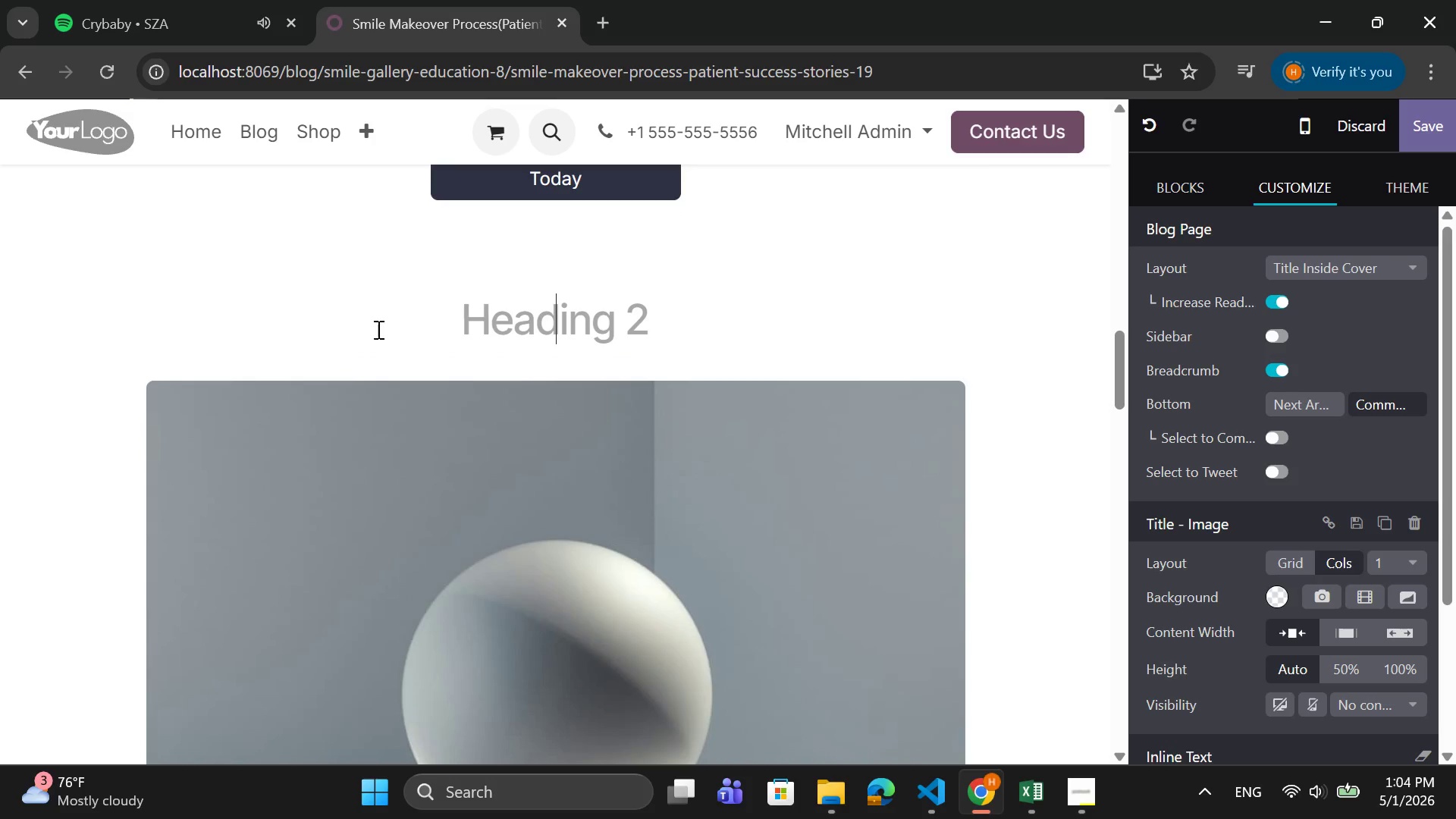 
scroll: coordinate [377, 327], scroll_direction: up, amount: 7.0
 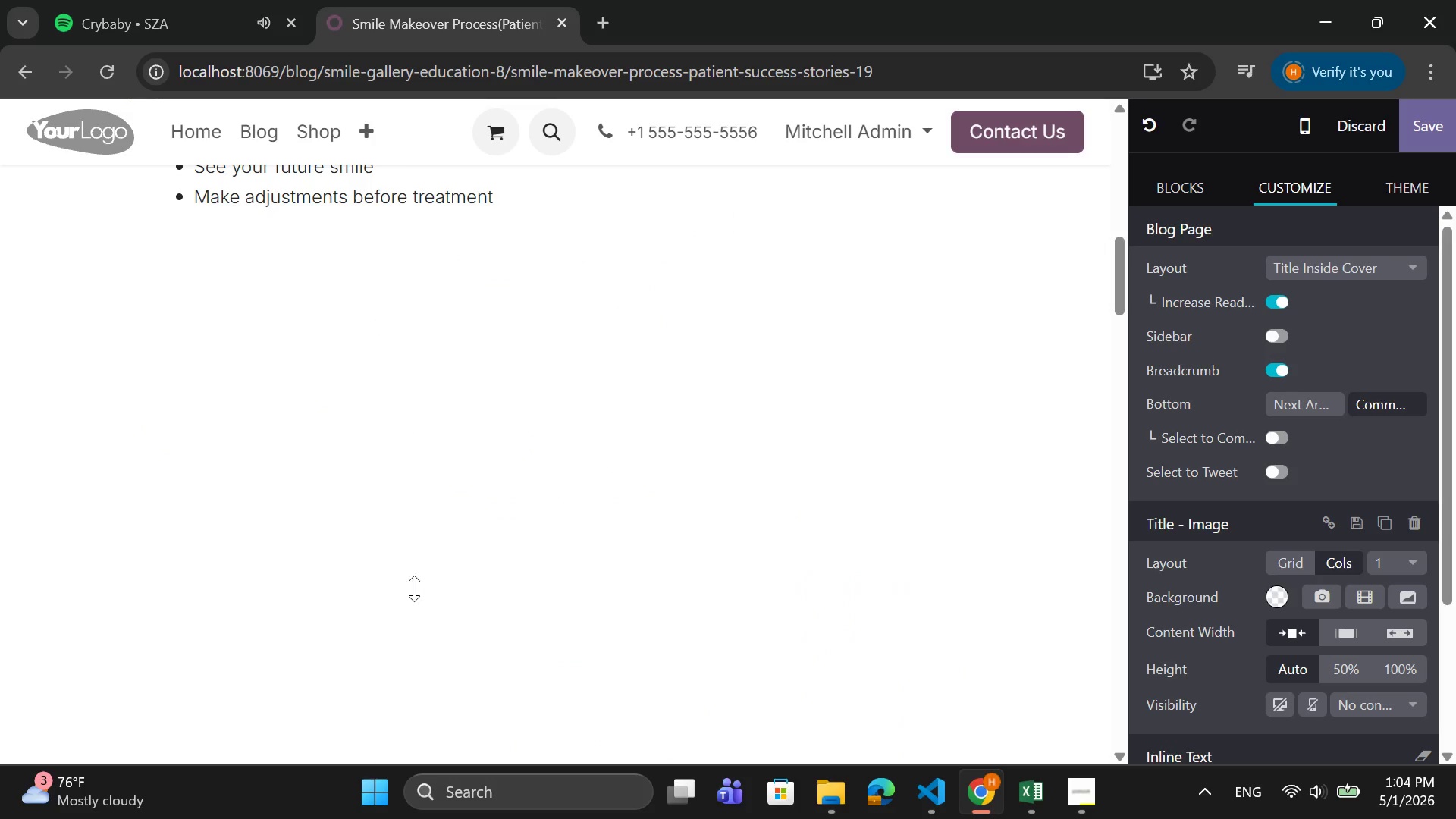 
scroll: coordinate [414, 595], scroll_direction: down, amount: 2.0
 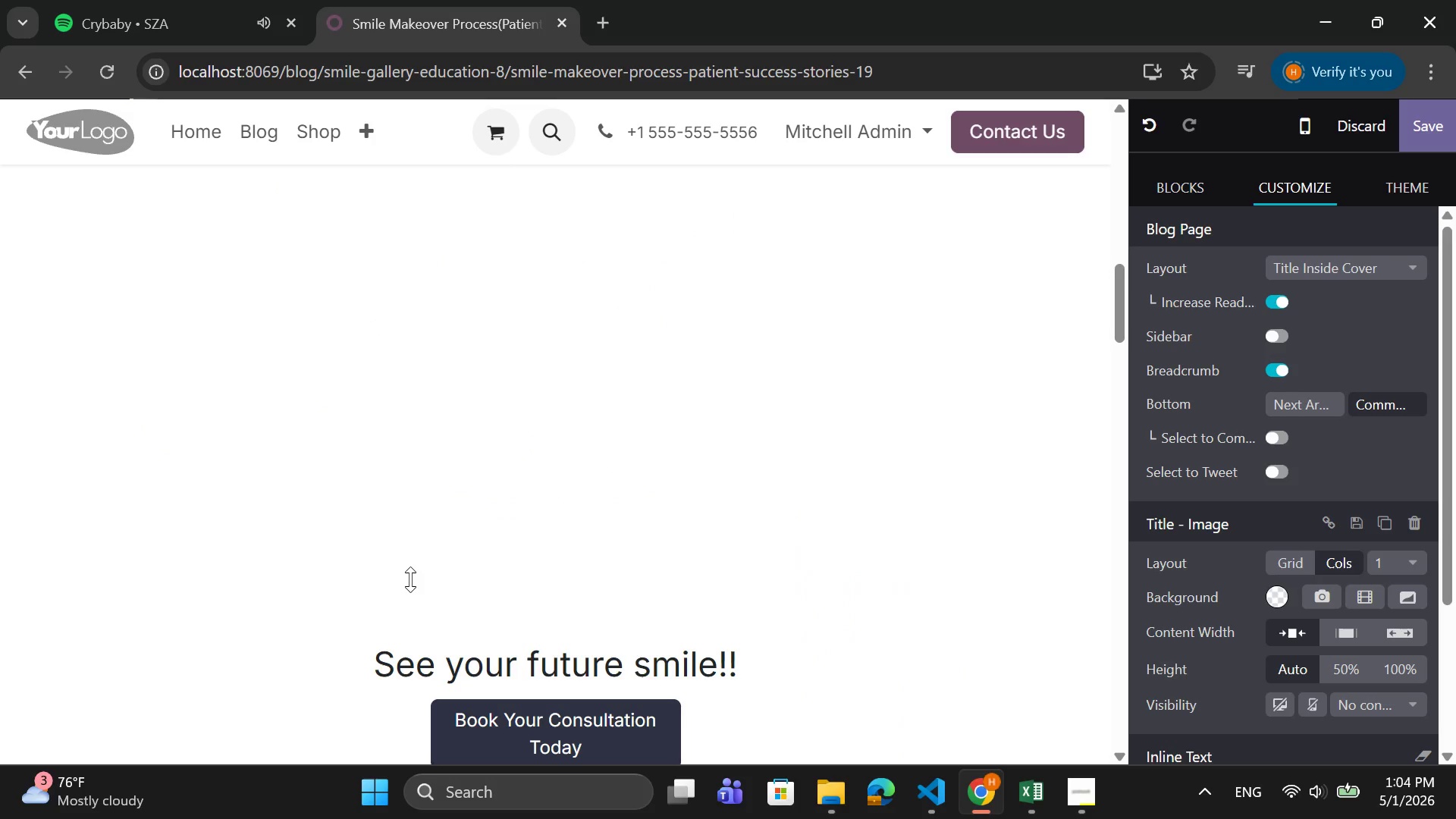 
left_click([410, 579])
 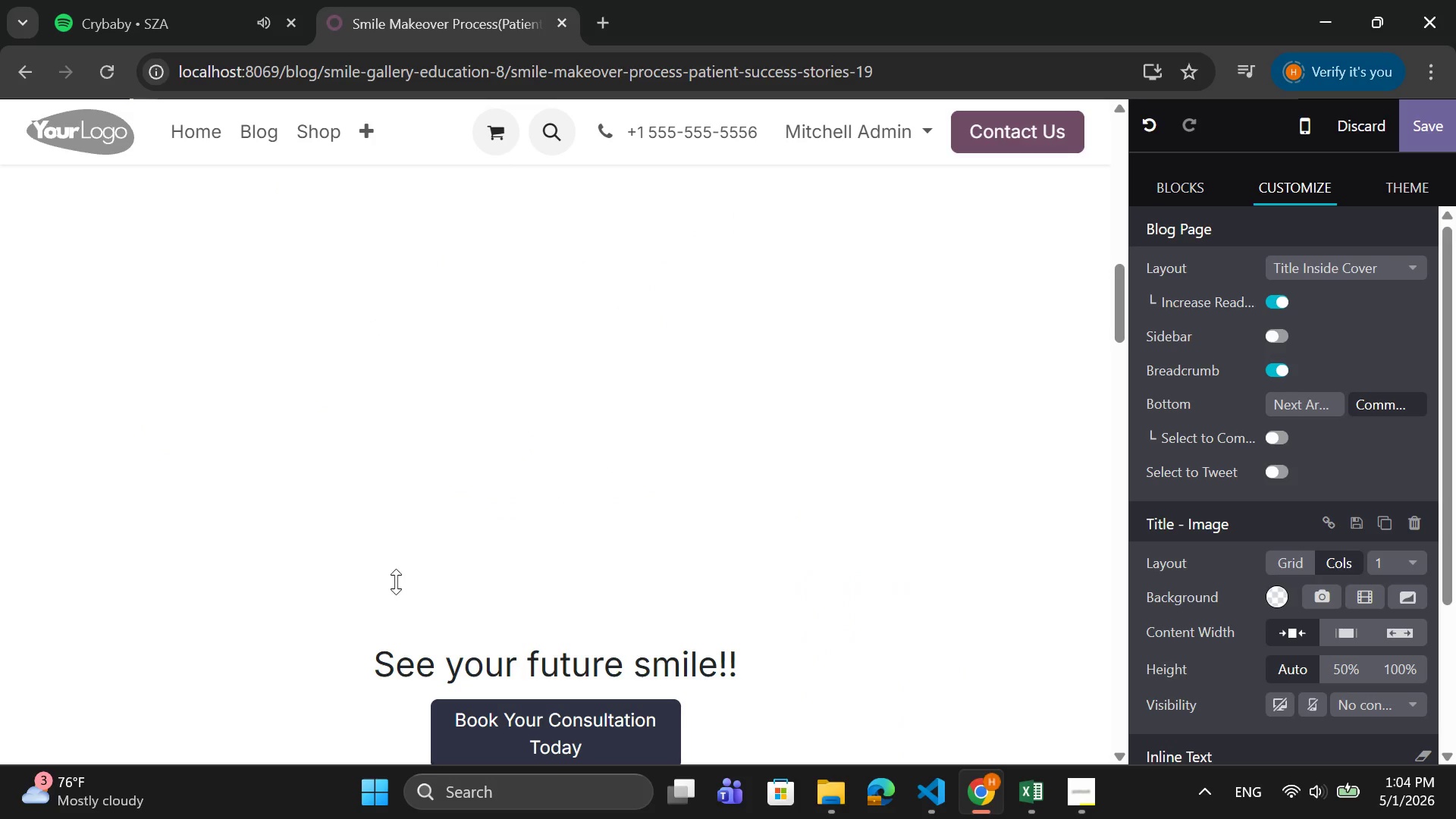 
left_click_drag(start_coordinate=[397, 582], to_coordinate=[330, 549])
 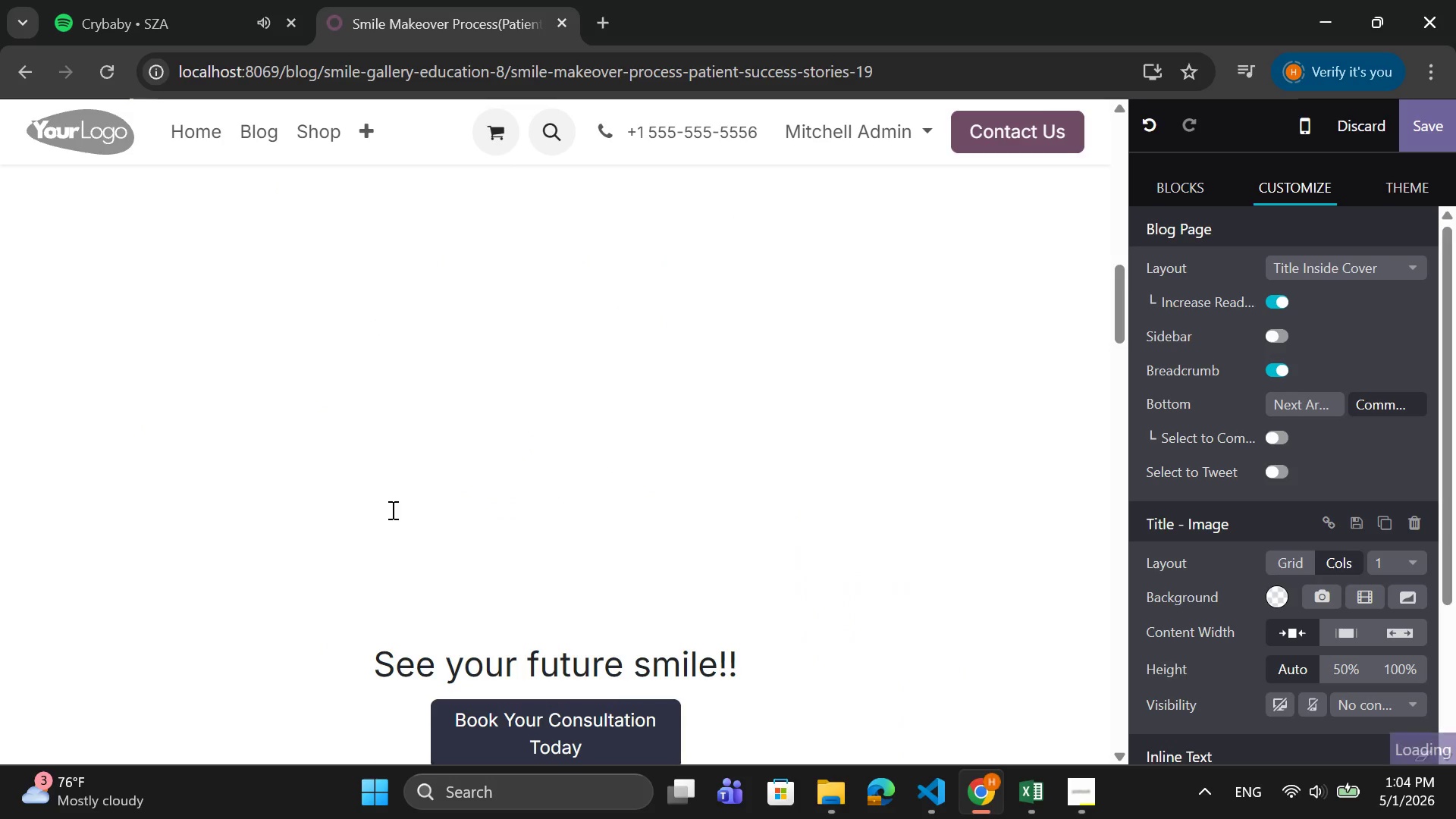 
left_click([391, 510])
 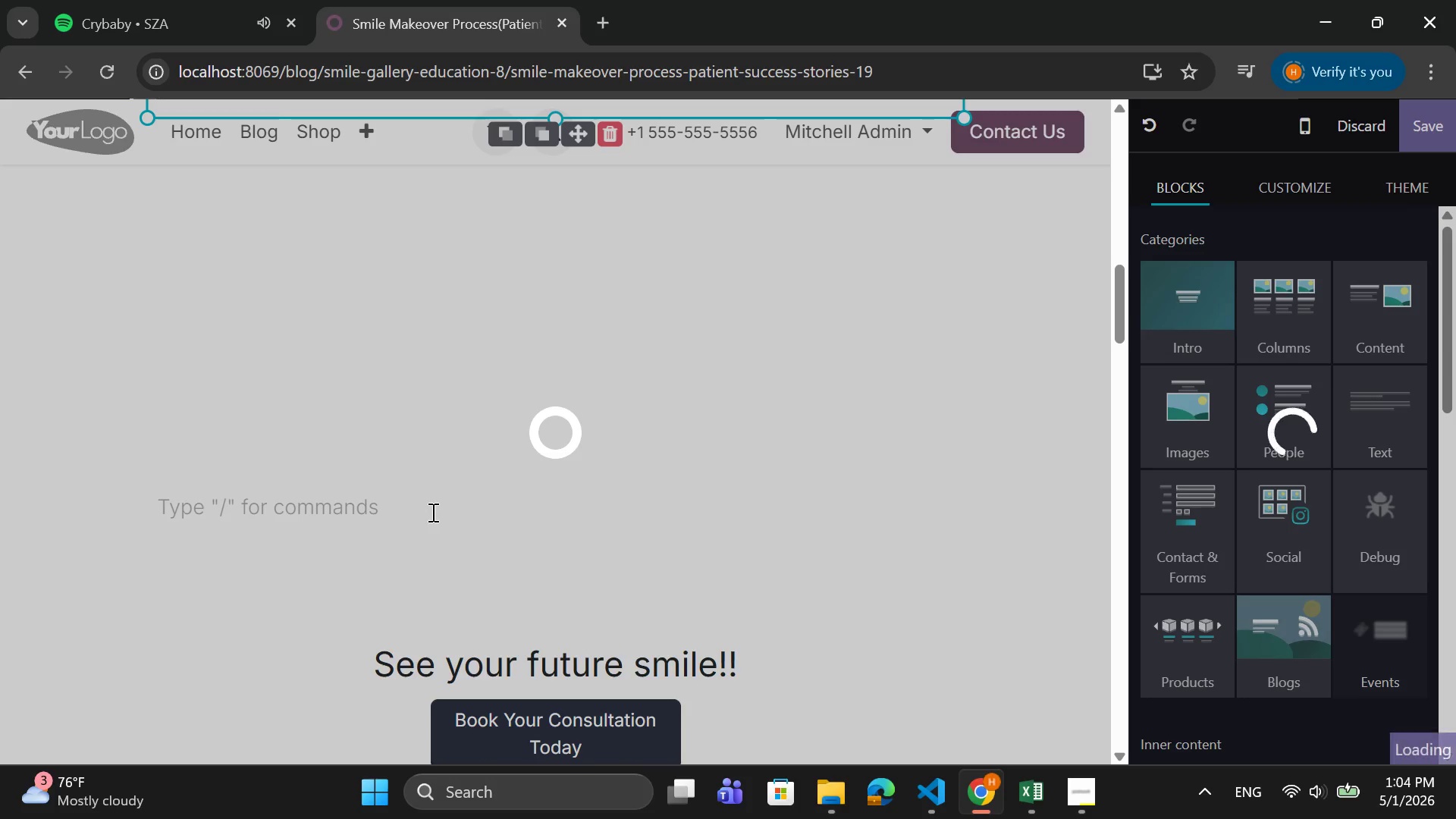 
hold_key(key=Backspace, duration=0.98)
 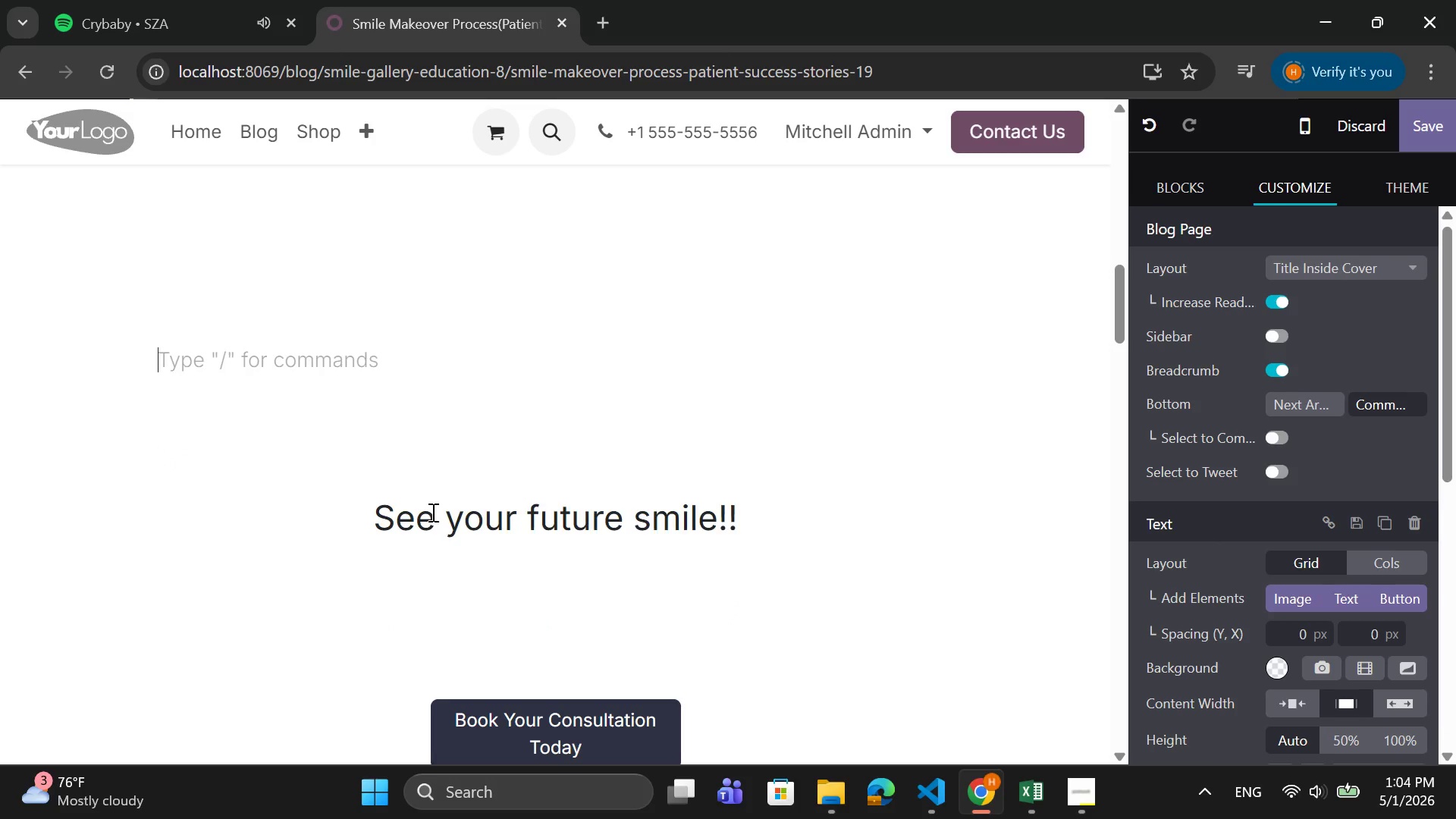 
key(Backspace)
 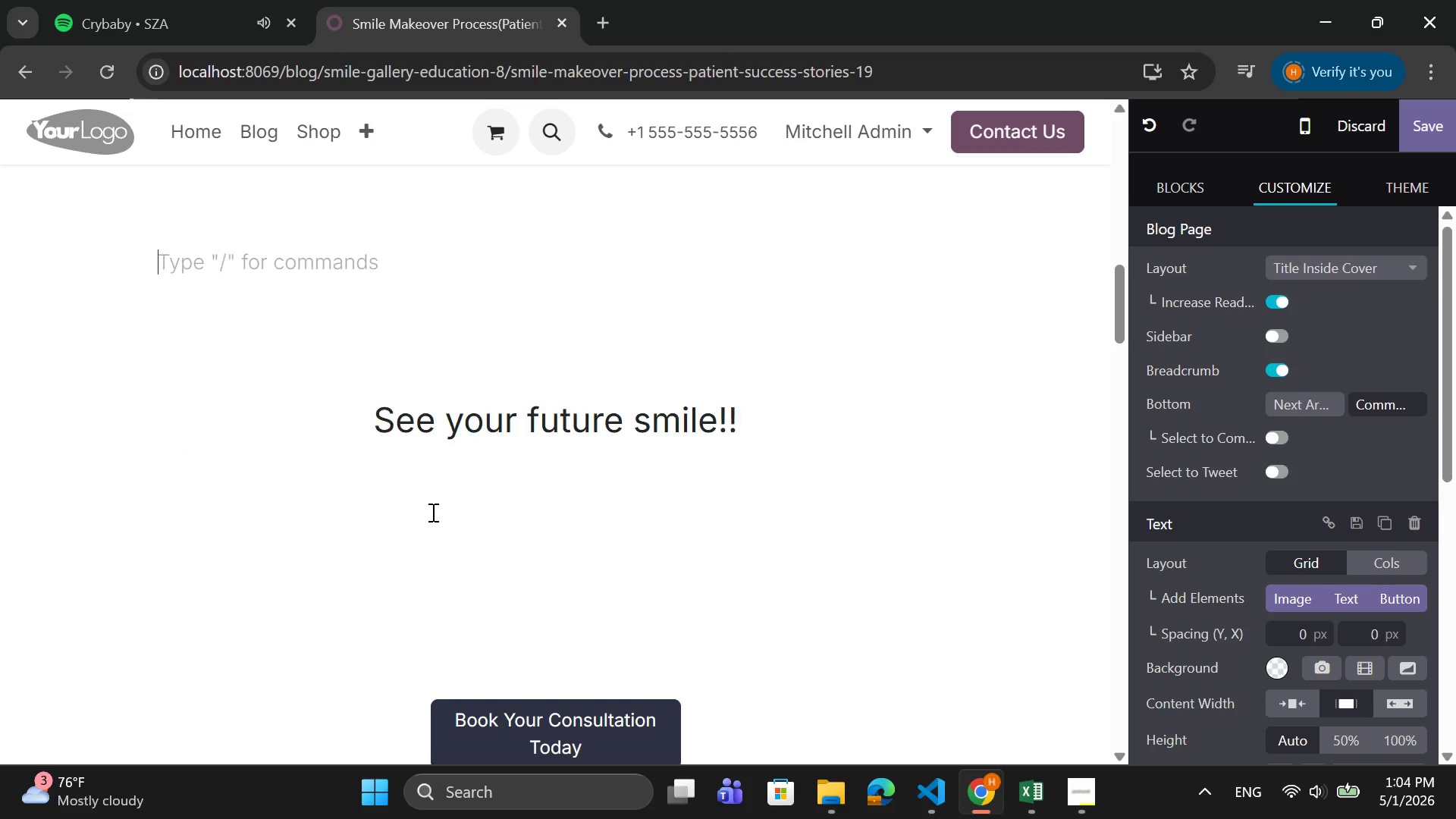 
key(Backspace)
 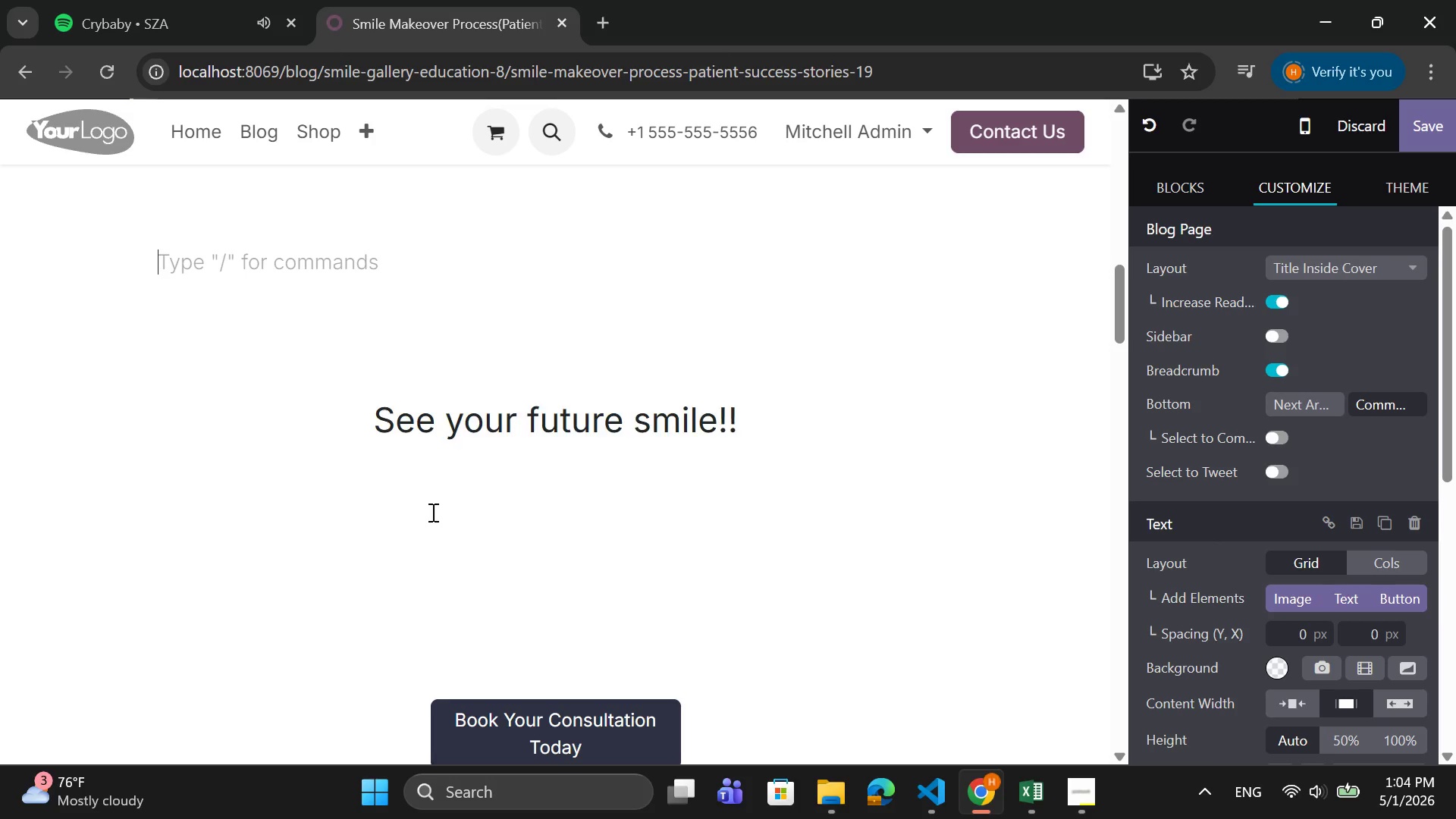 
key(Backspace)
 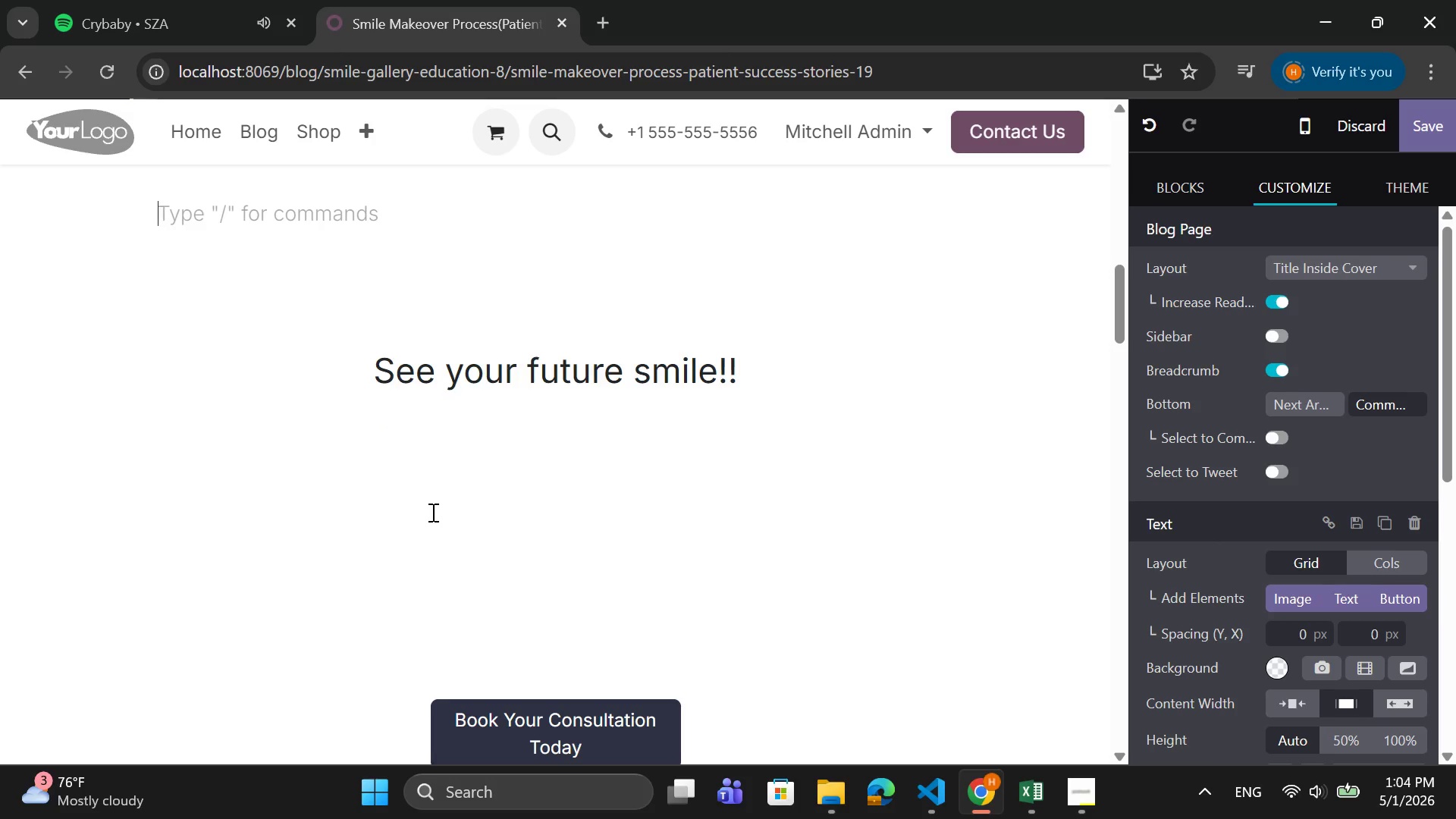 
key(Backspace)
 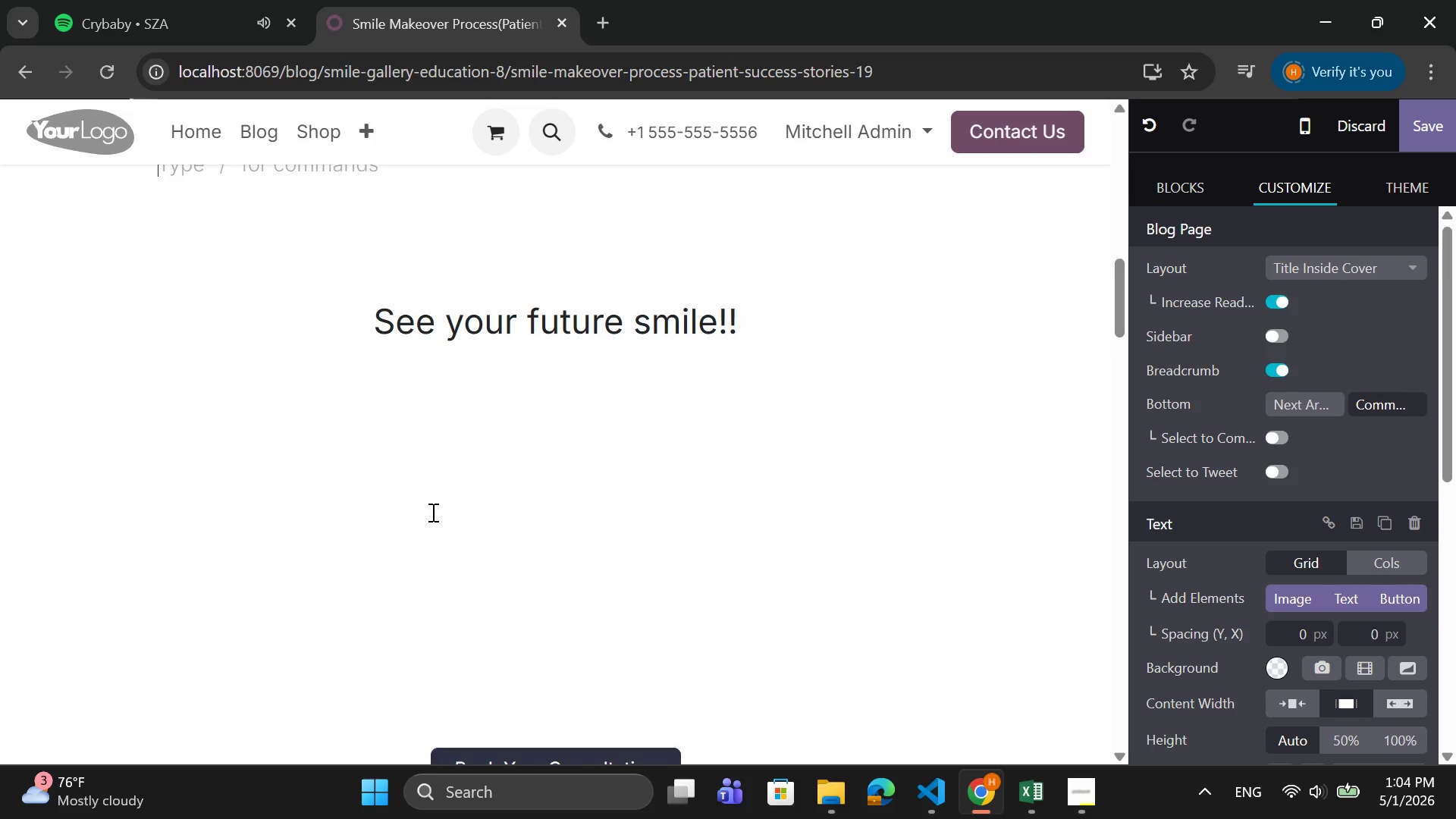 
key(Backspace)
 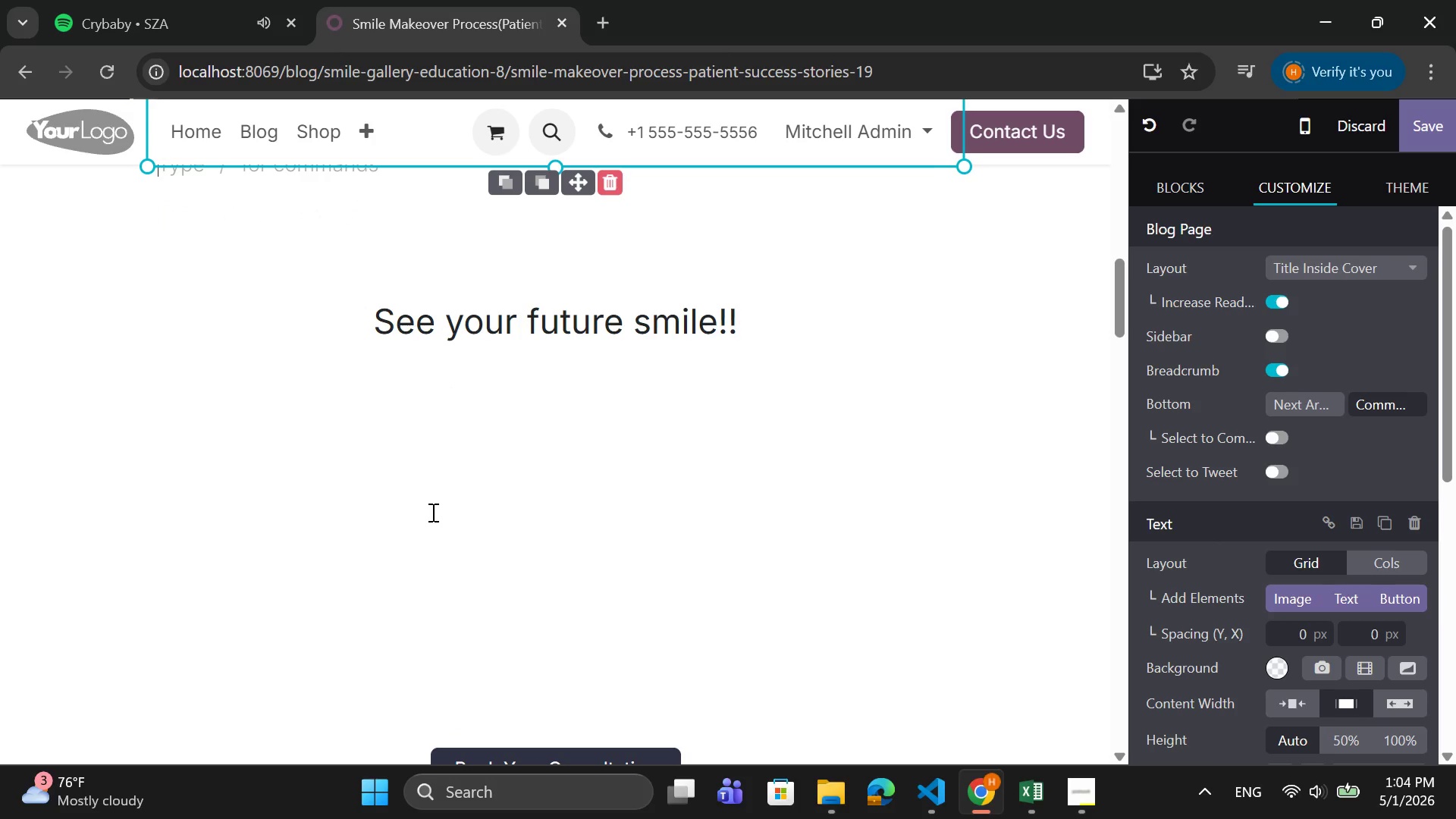 
key(Backspace)
 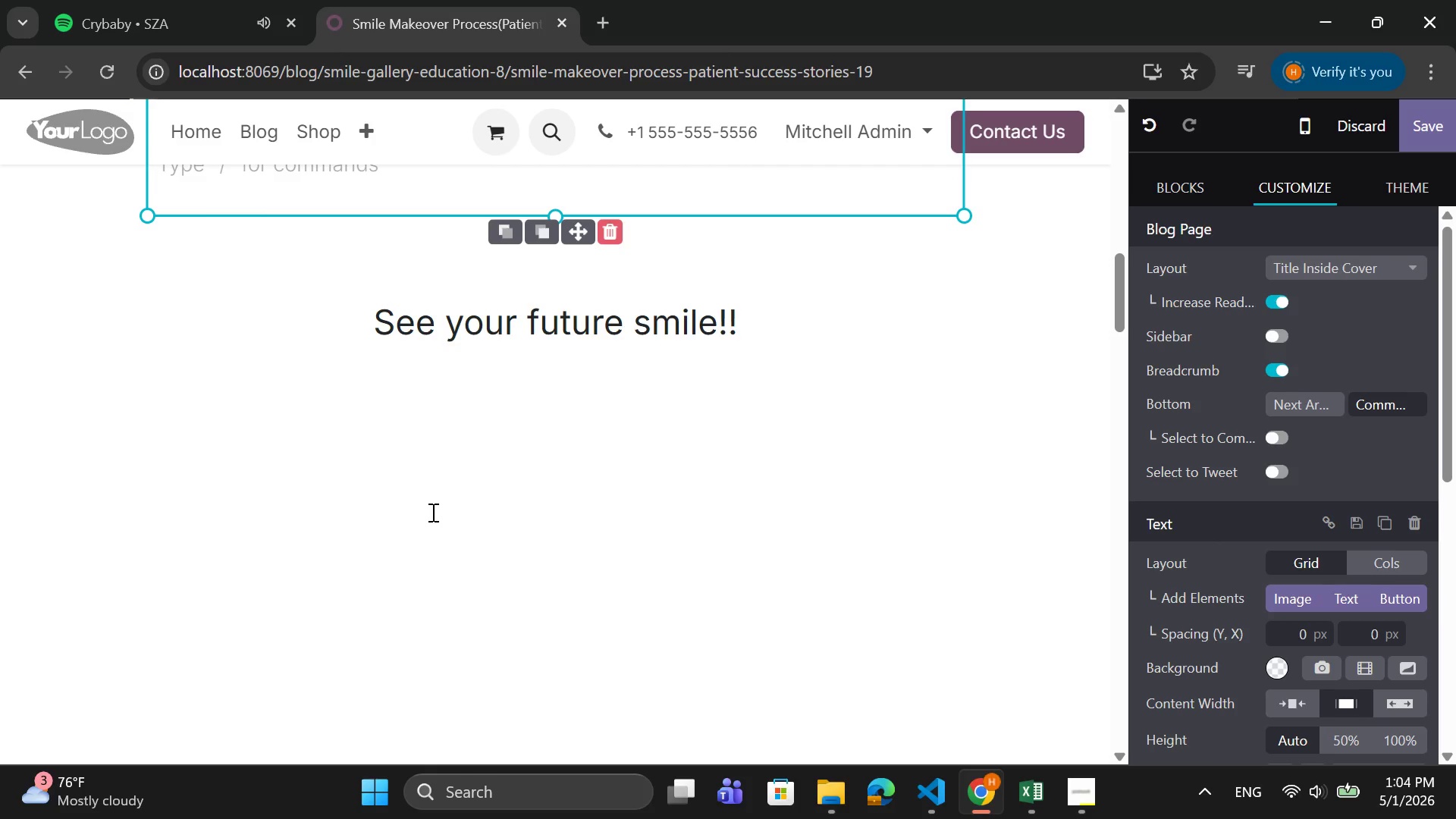 
scroll: coordinate [431, 512], scroll_direction: up, amount: 2.0
 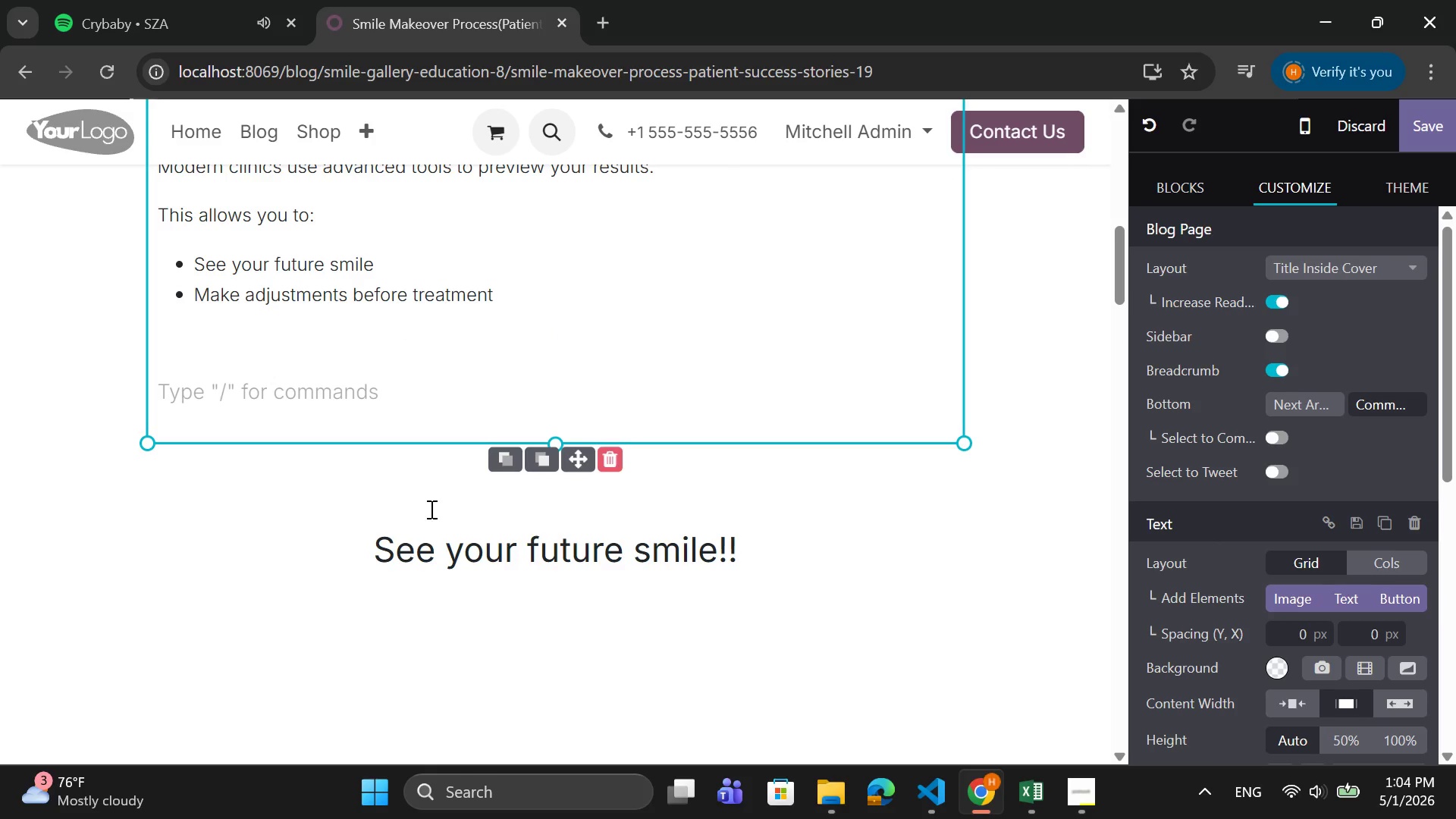 
key(Backspace)
 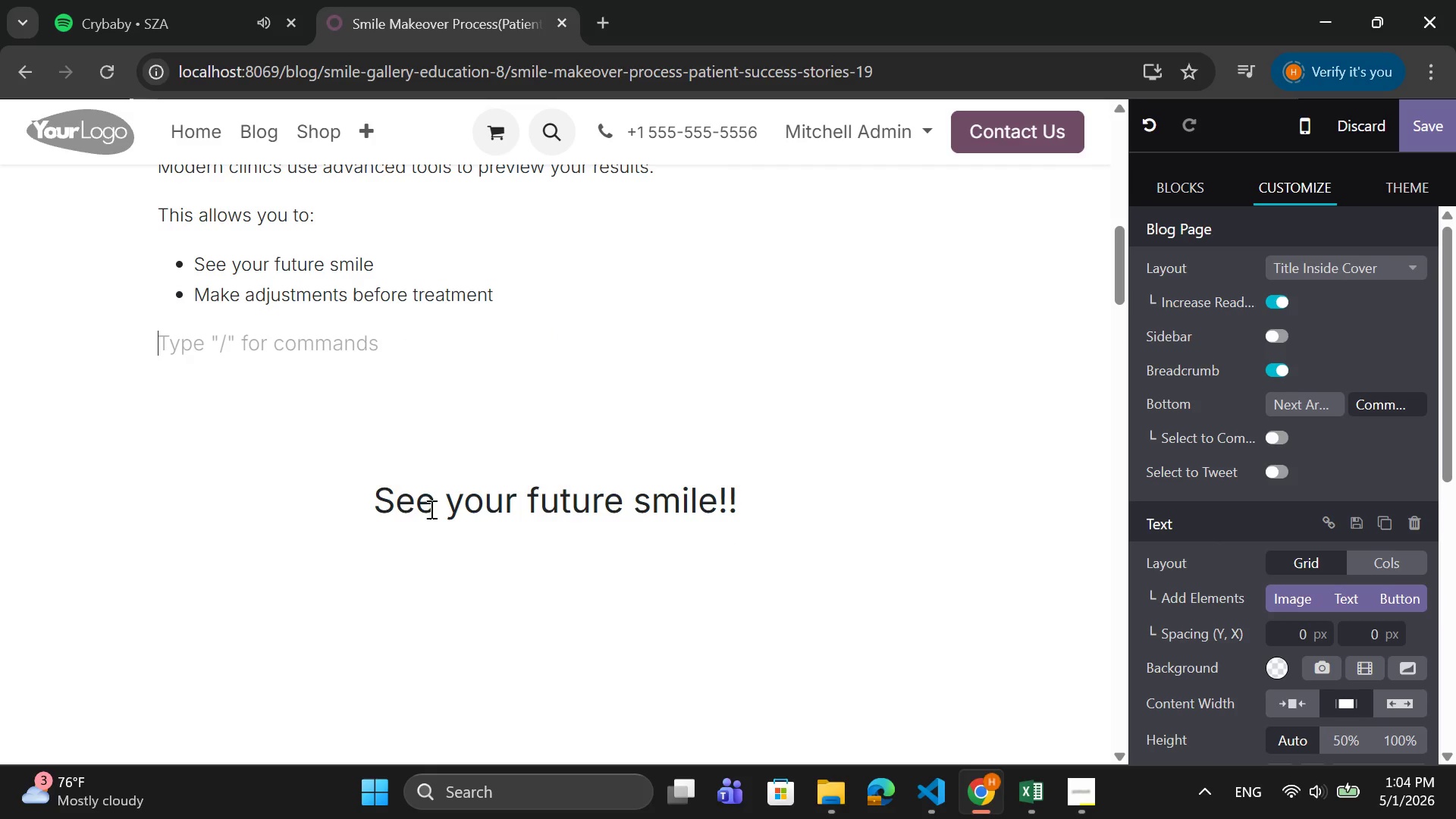 
key(Backspace)
 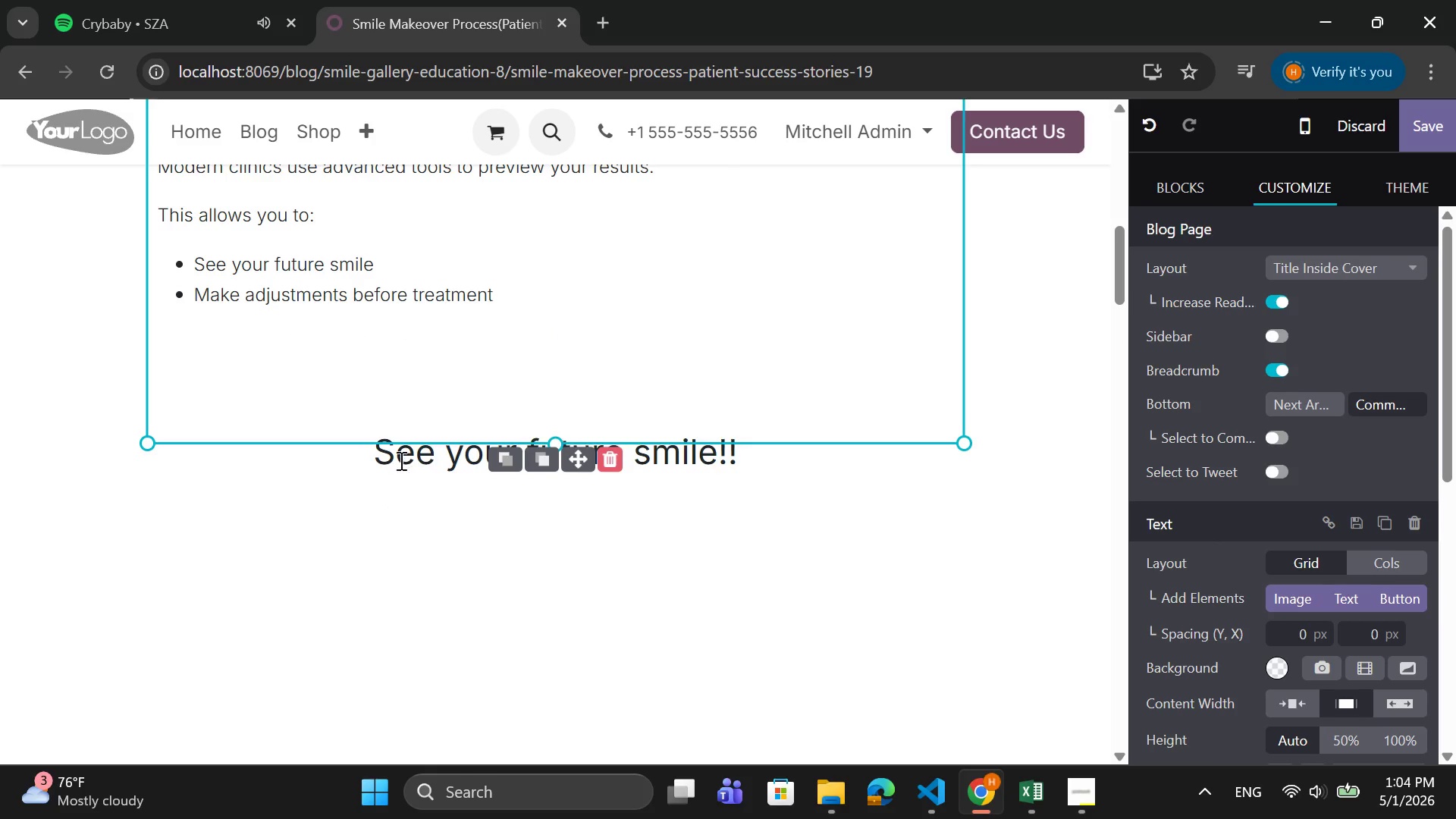 
left_click([379, 449])
 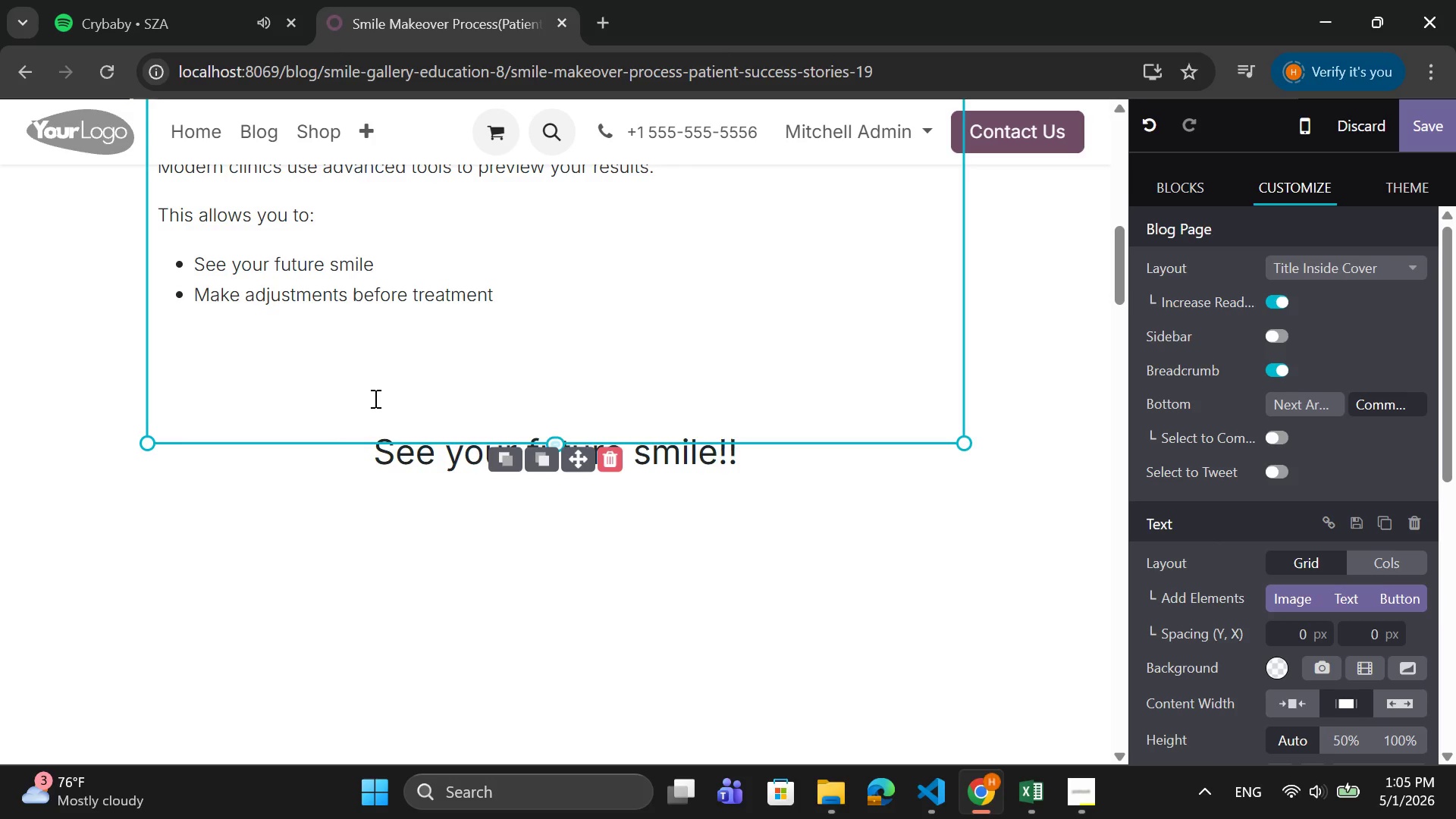 
left_click([374, 398])
 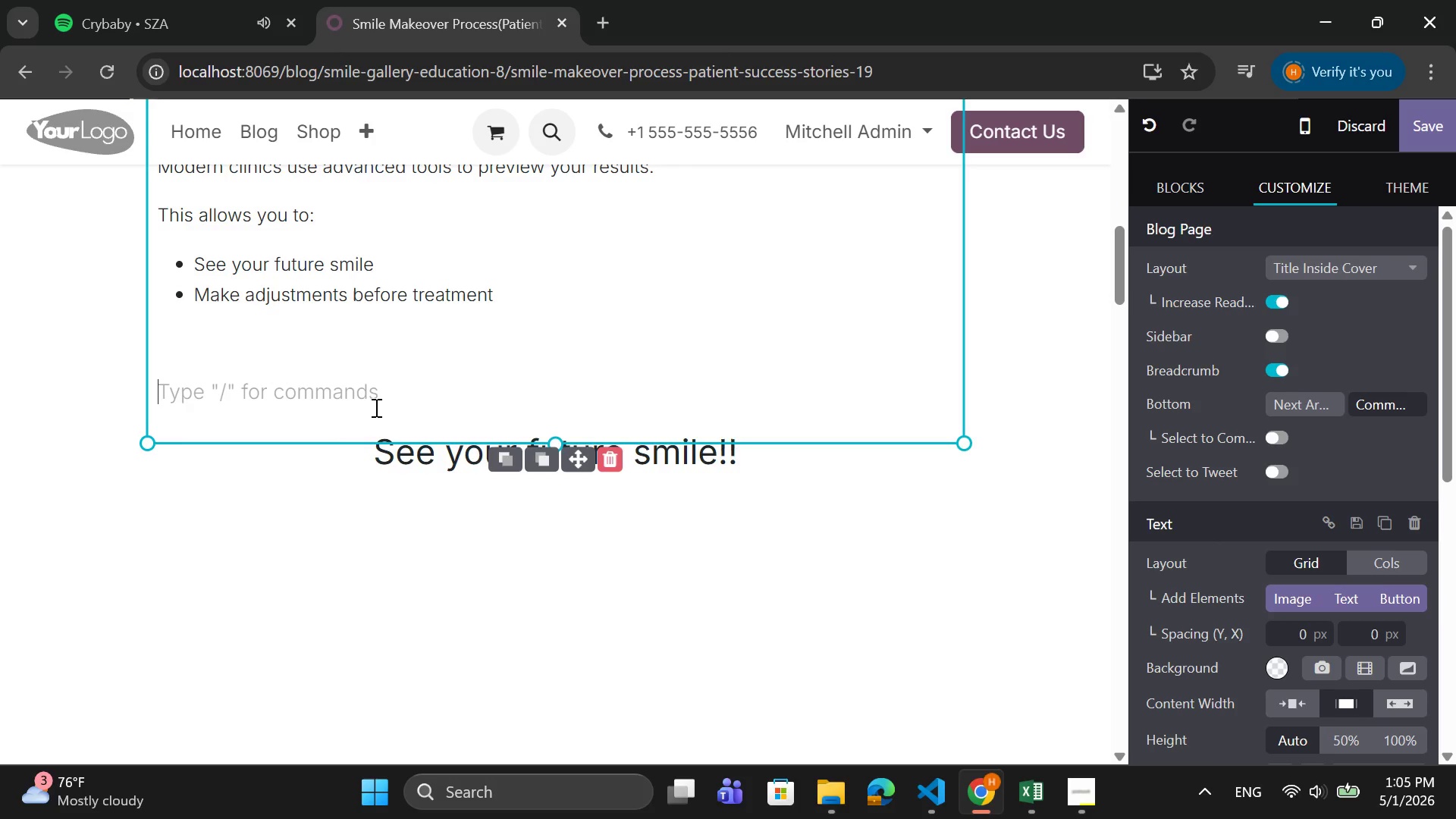 
key(Backspace)
 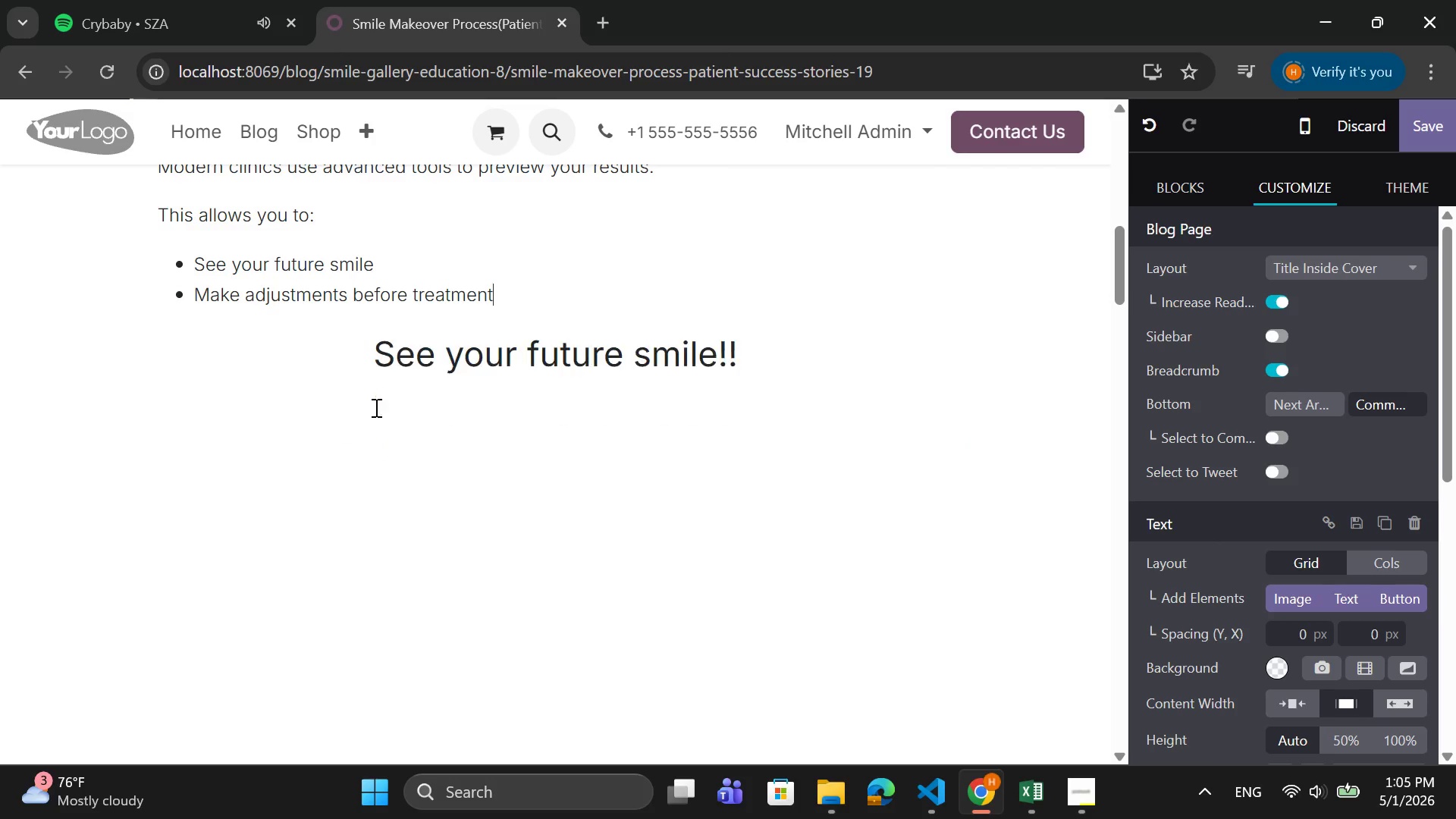 
key(Backspace)
 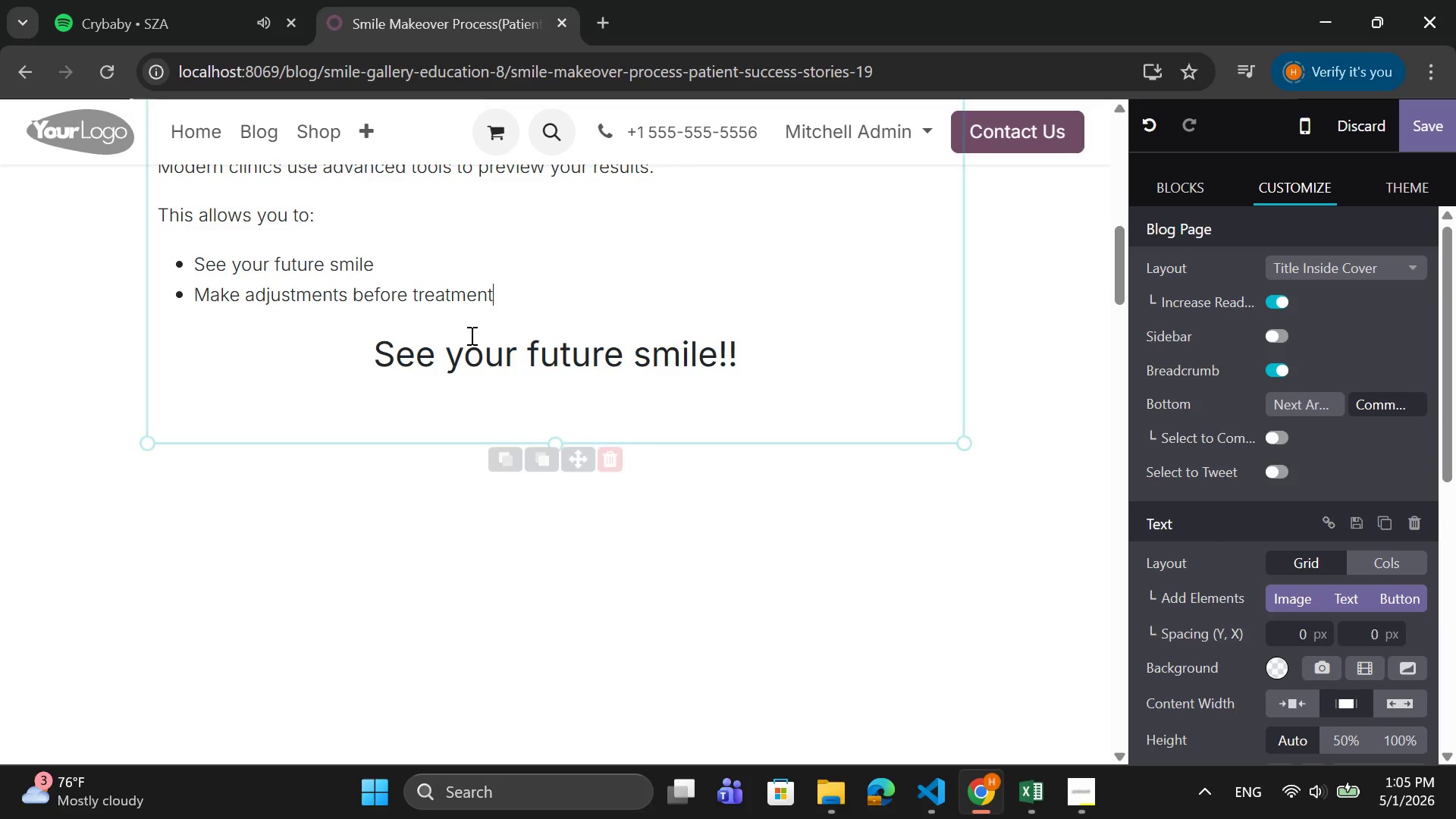 
scroll: coordinate [642, 598], scroll_direction: down, amount: 4.0
 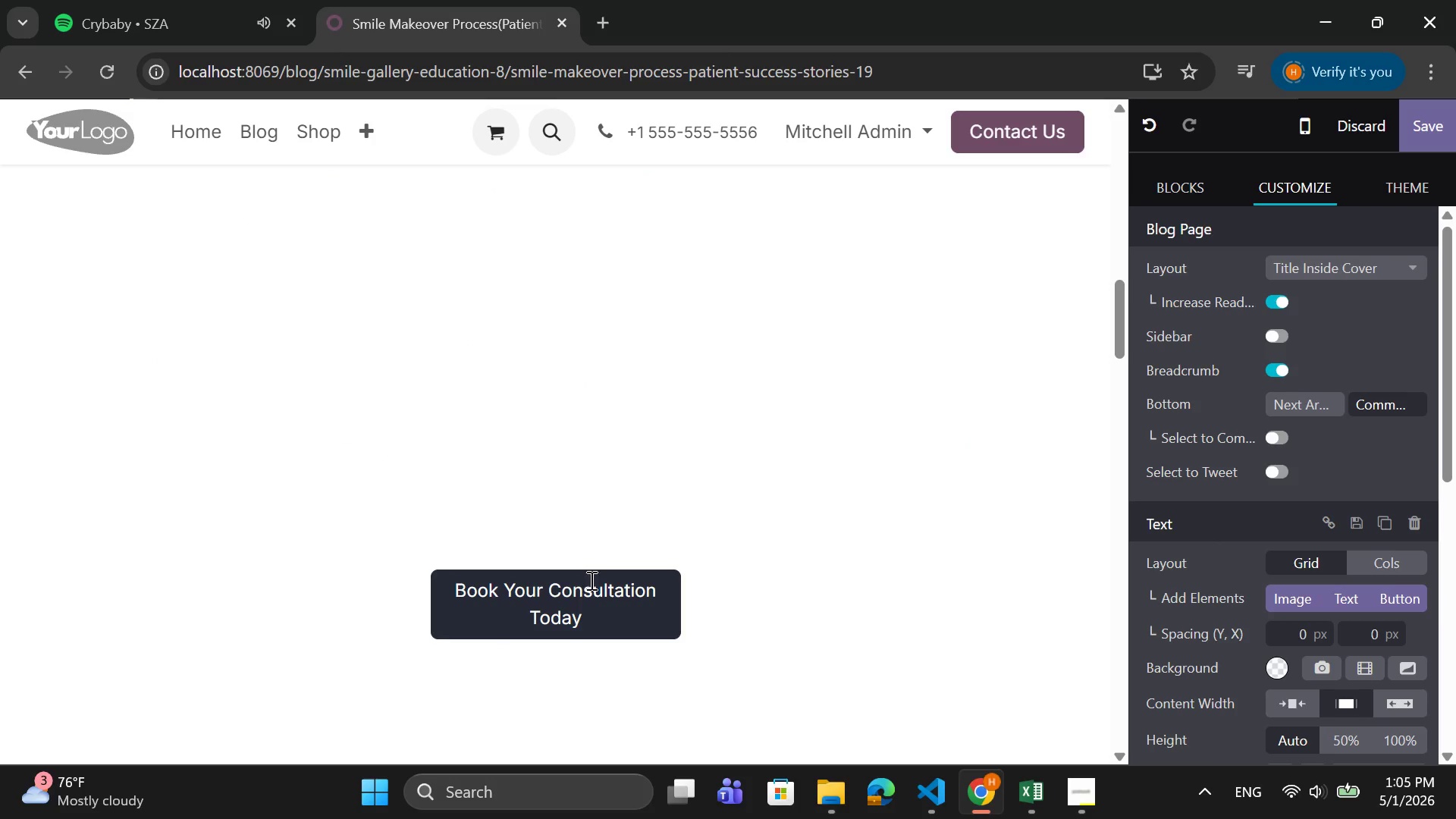 
left_click([588, 583])
 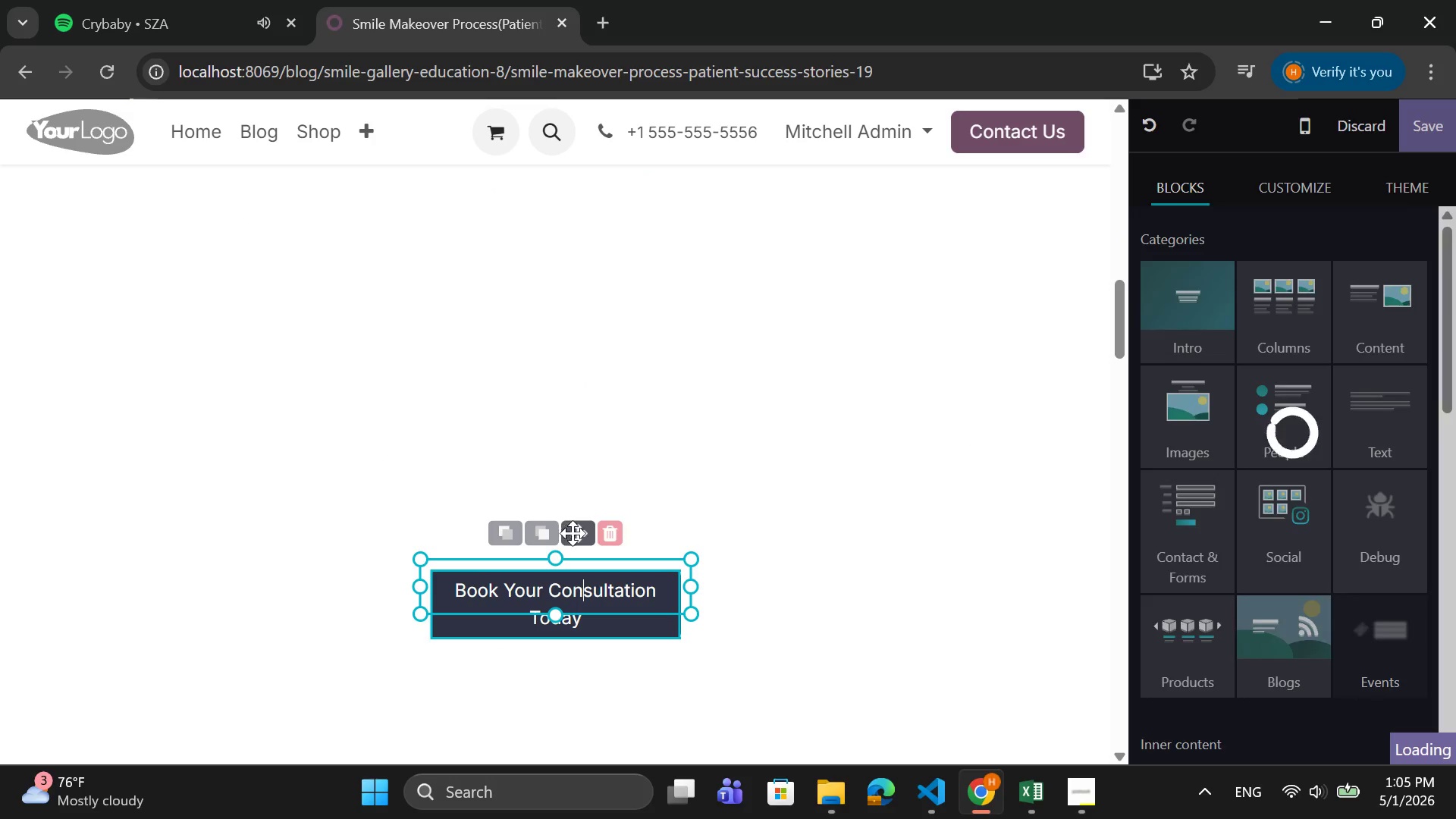 
left_click_drag(start_coordinate=[576, 534], to_coordinate=[549, 378])
 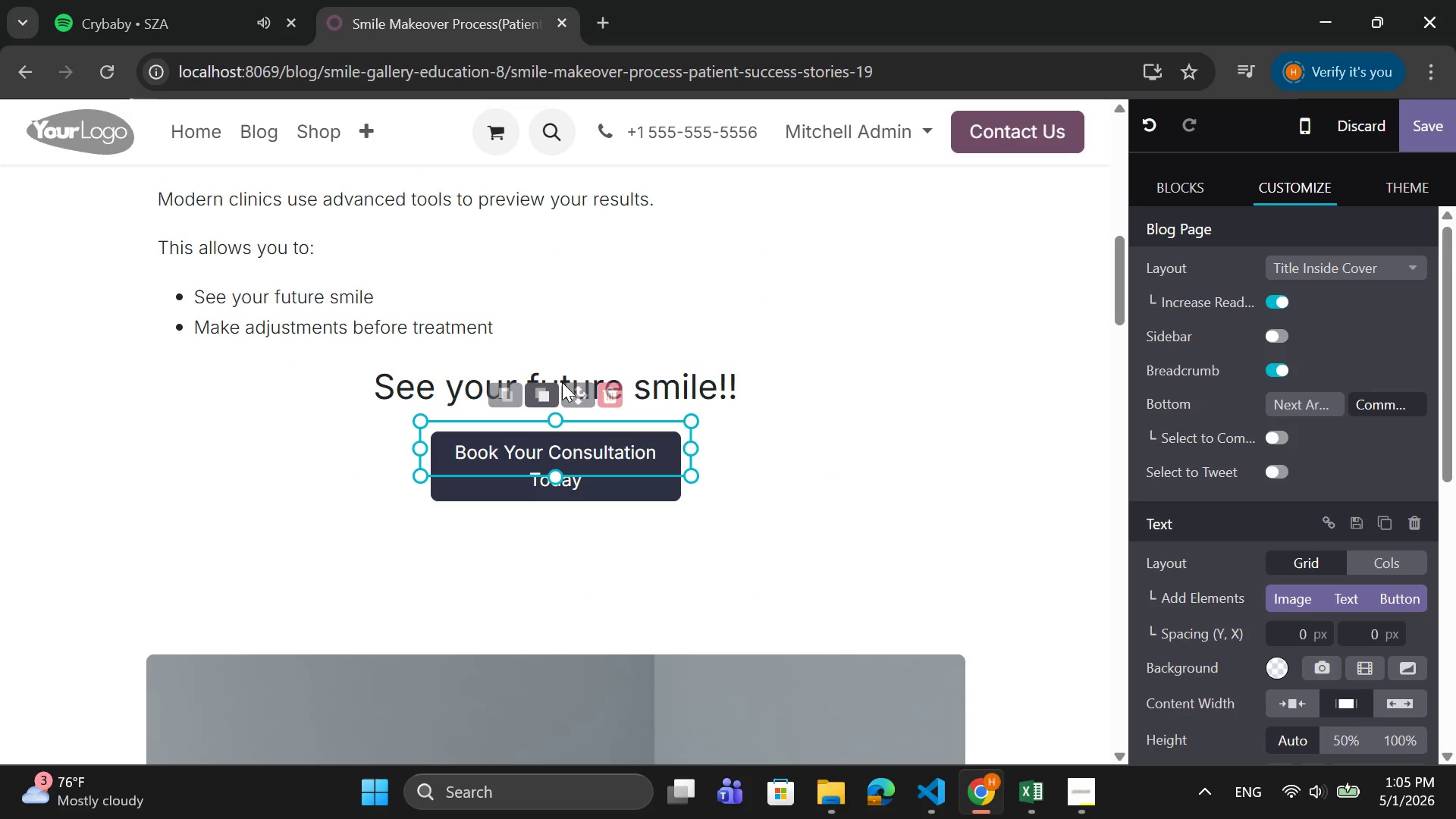 
left_click_drag(start_coordinate=[577, 391], to_coordinate=[545, 382])
 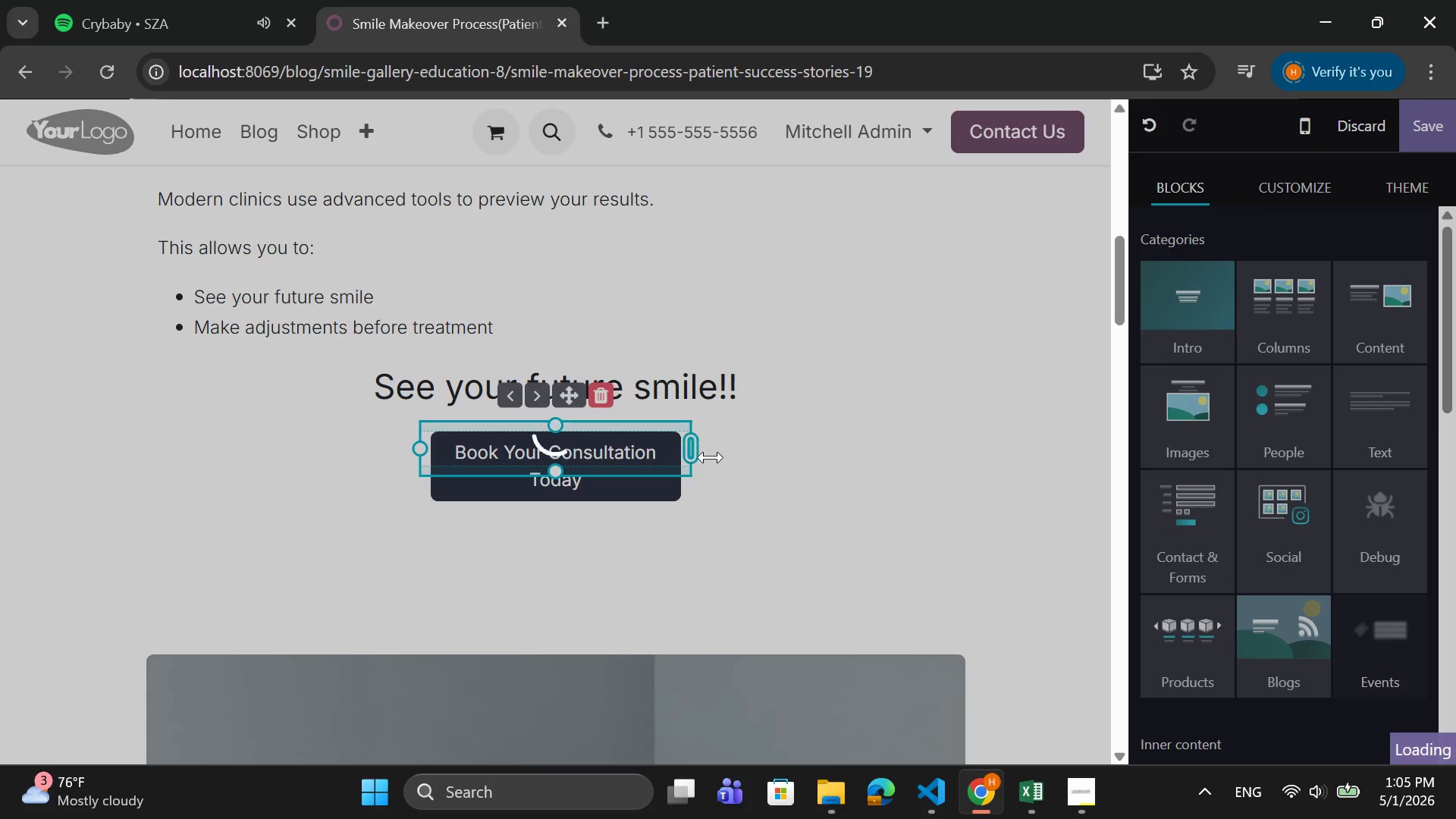 
scroll: coordinate [711, 378], scroll_direction: down, amount: 2.0
 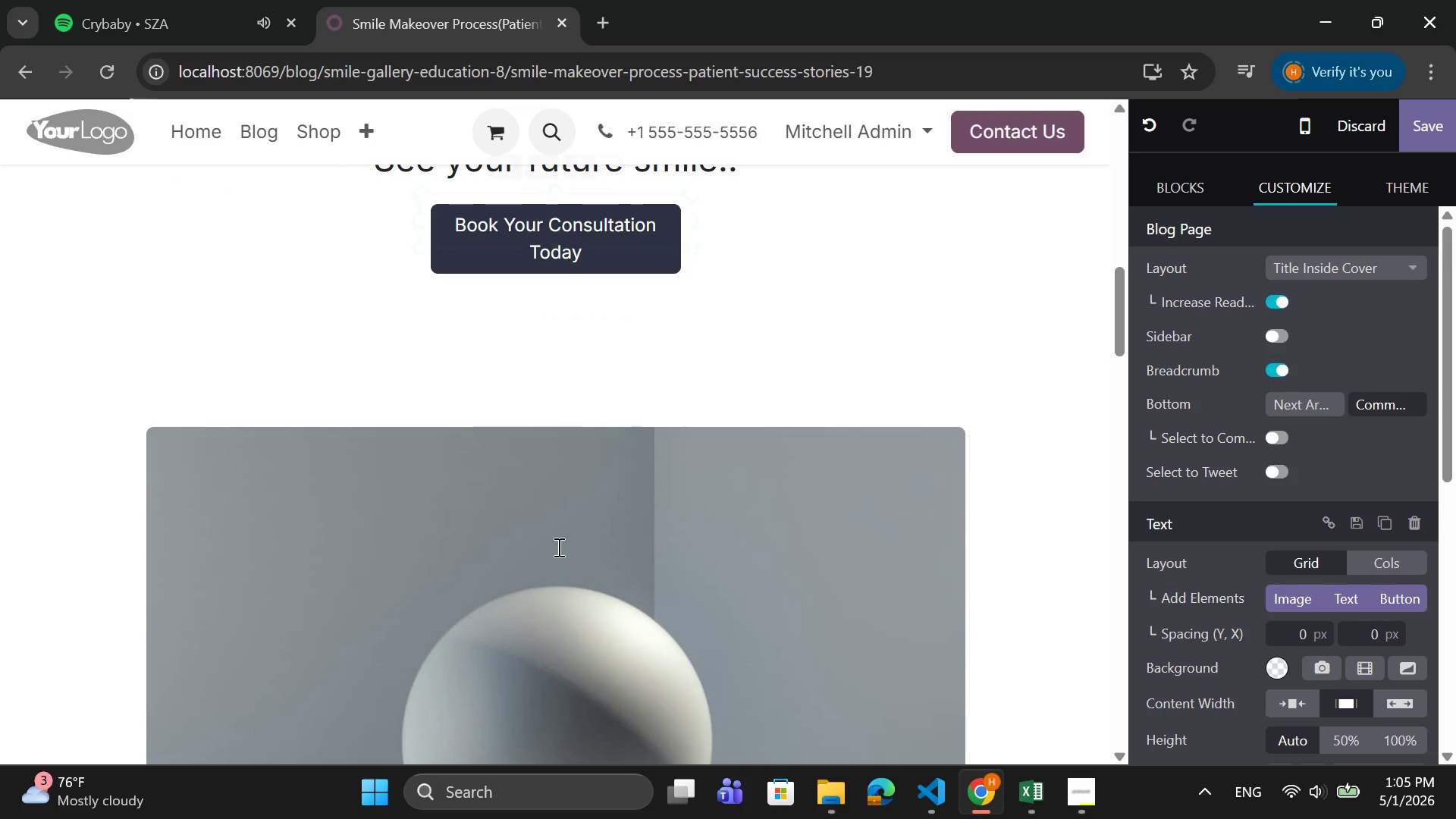 
left_click([557, 547])
 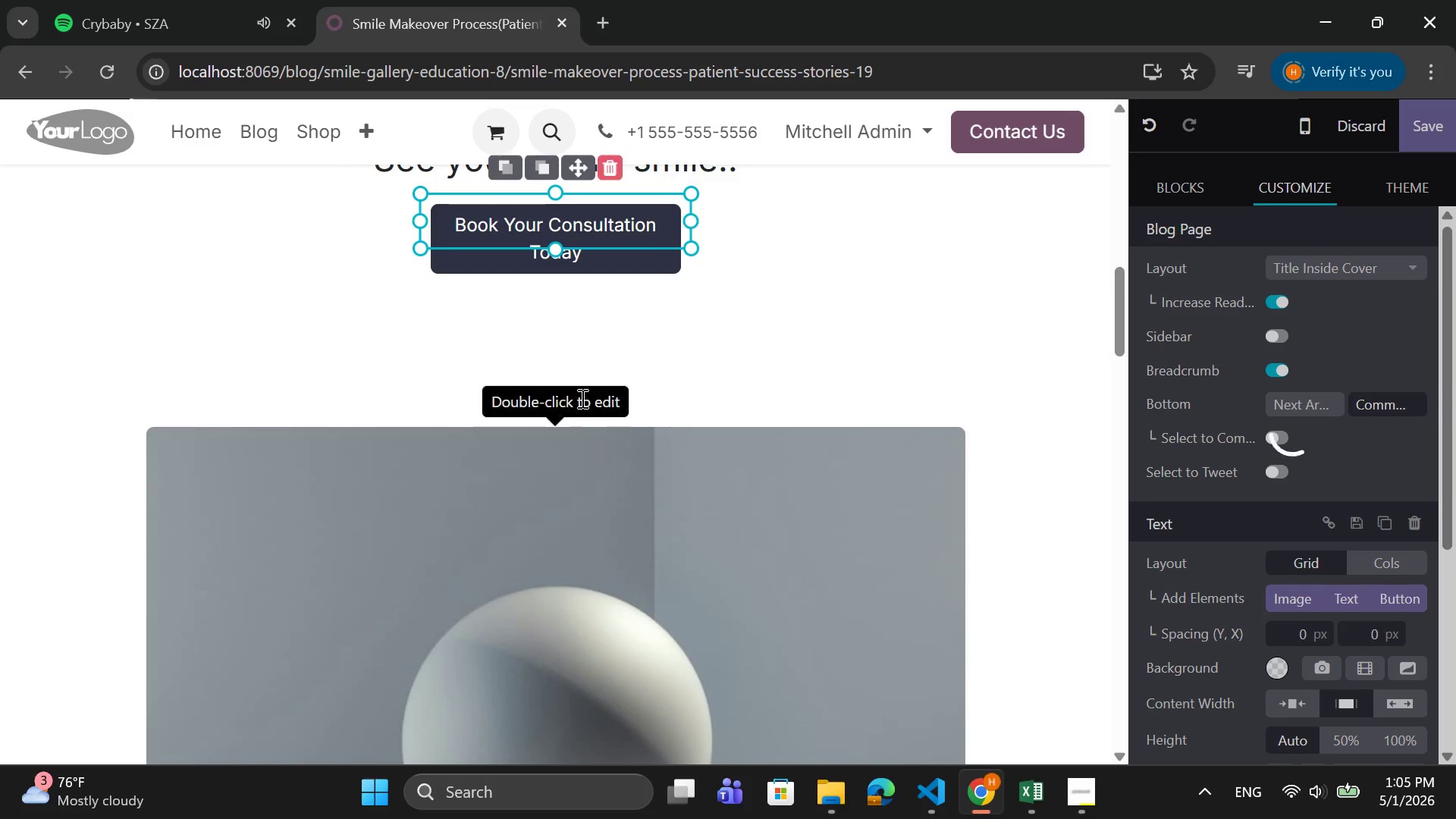 
left_click([552, 565])
 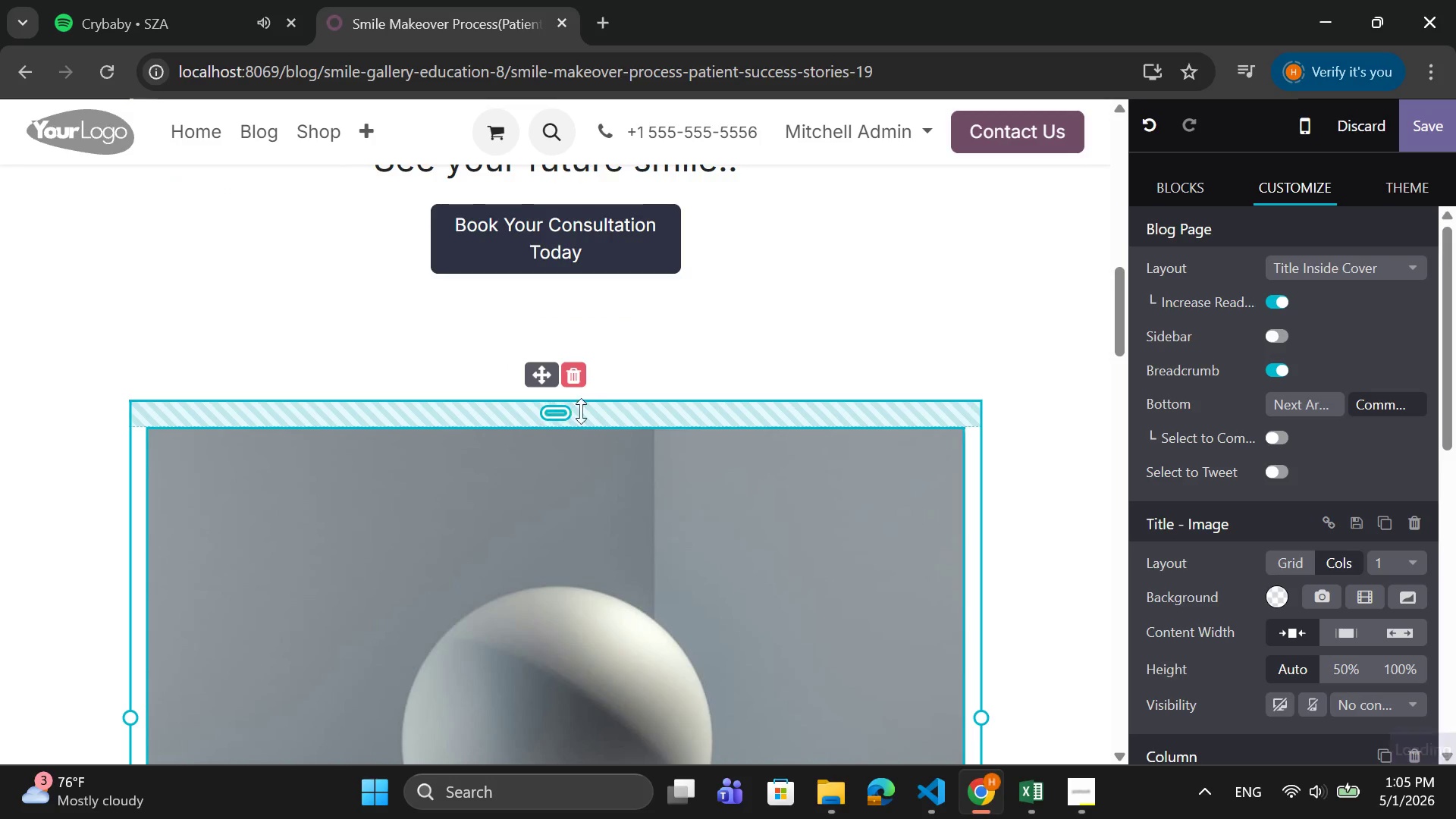 
left_click_drag(start_coordinate=[571, 422], to_coordinate=[576, 391])
 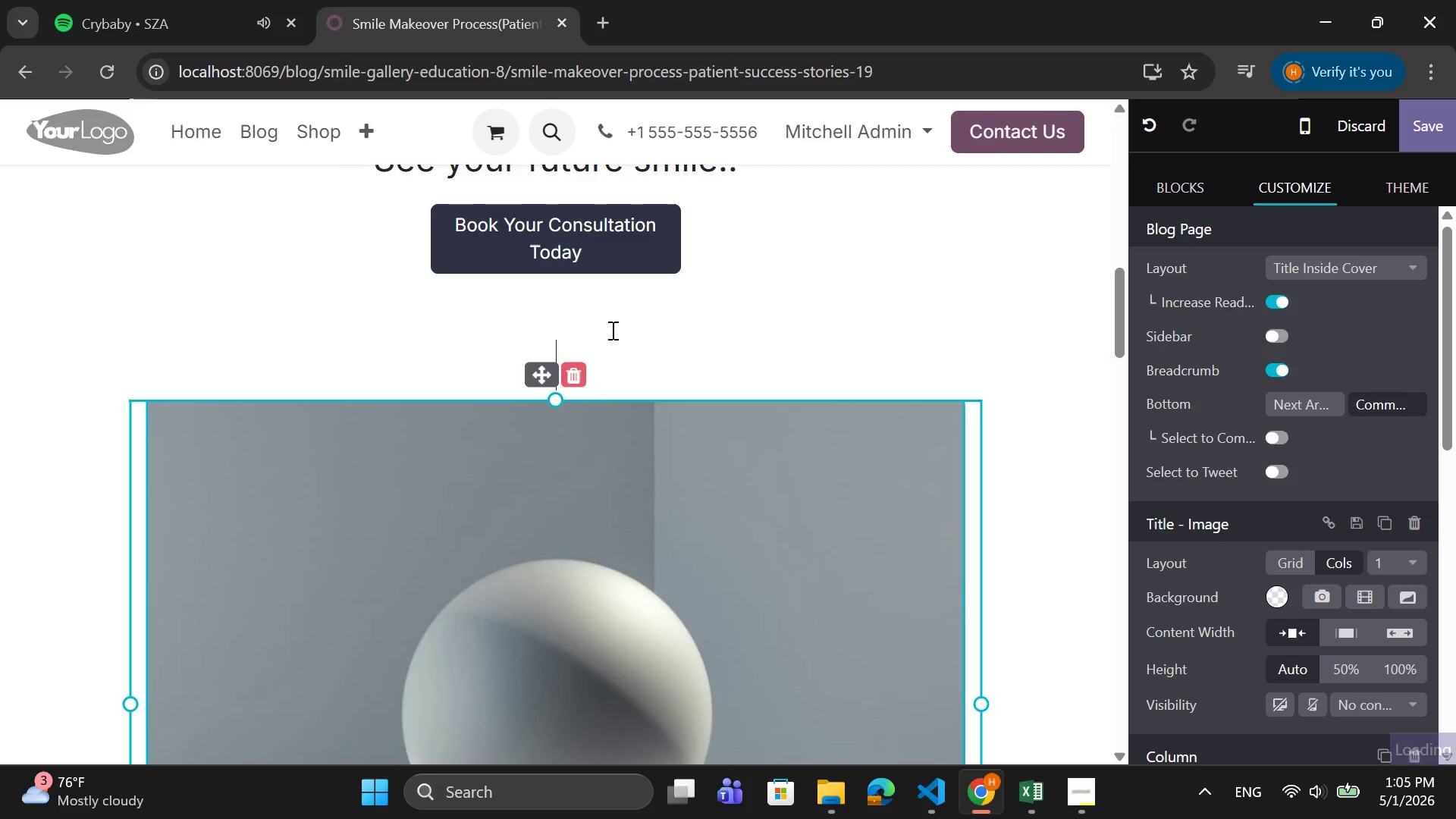 
left_click([611, 330])
 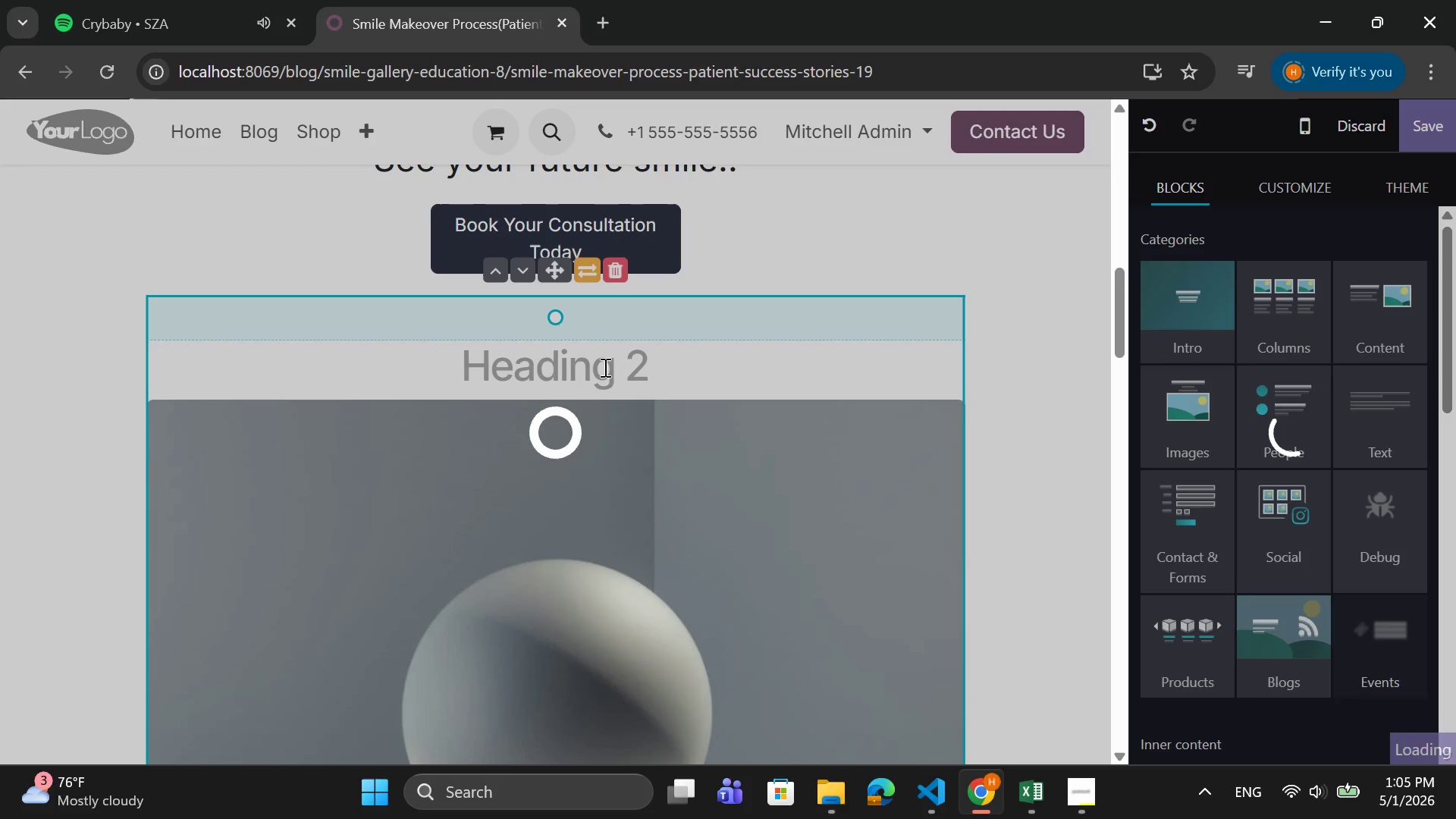 
key(Backspace)
 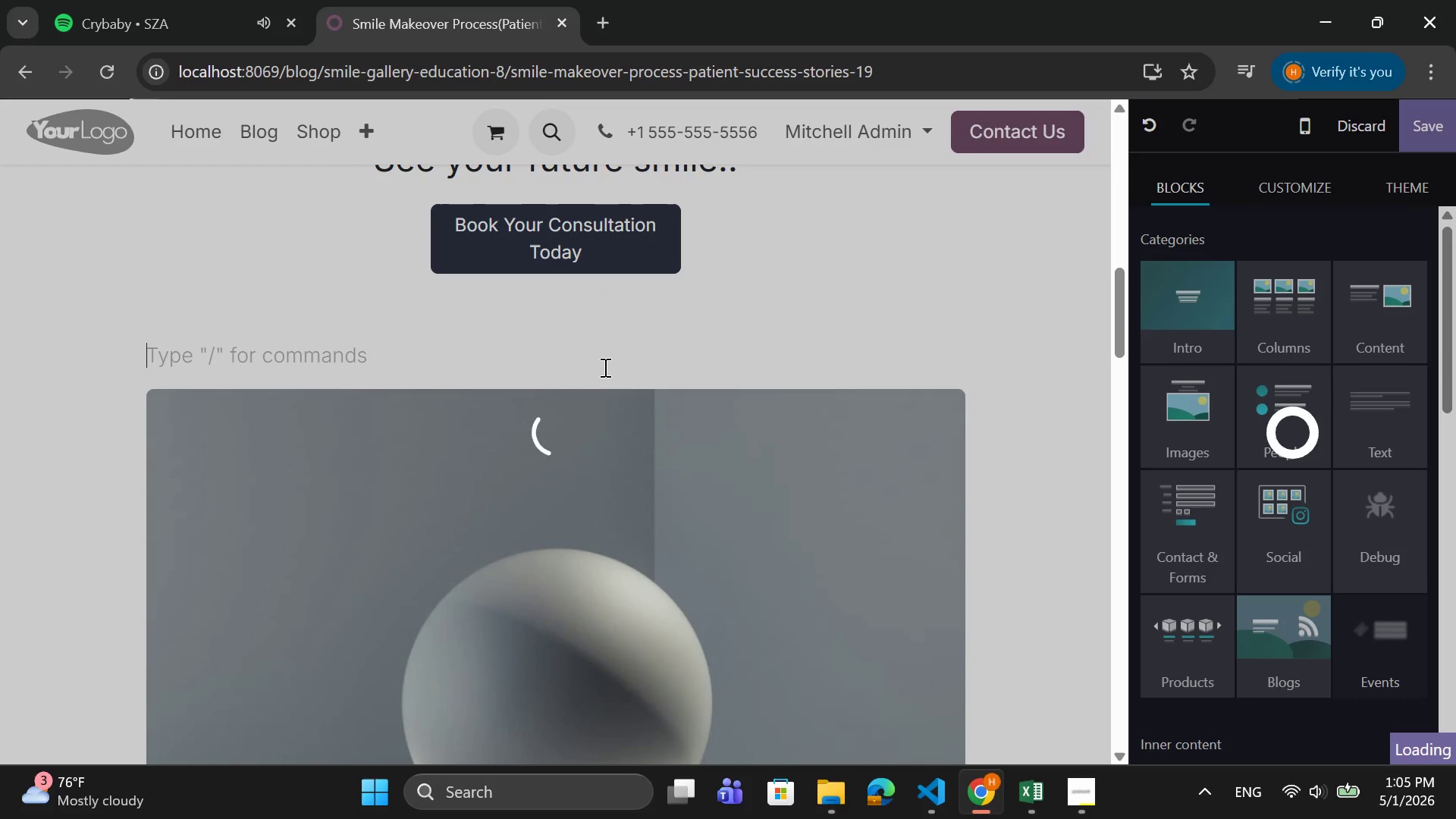 
key(Backspace)
 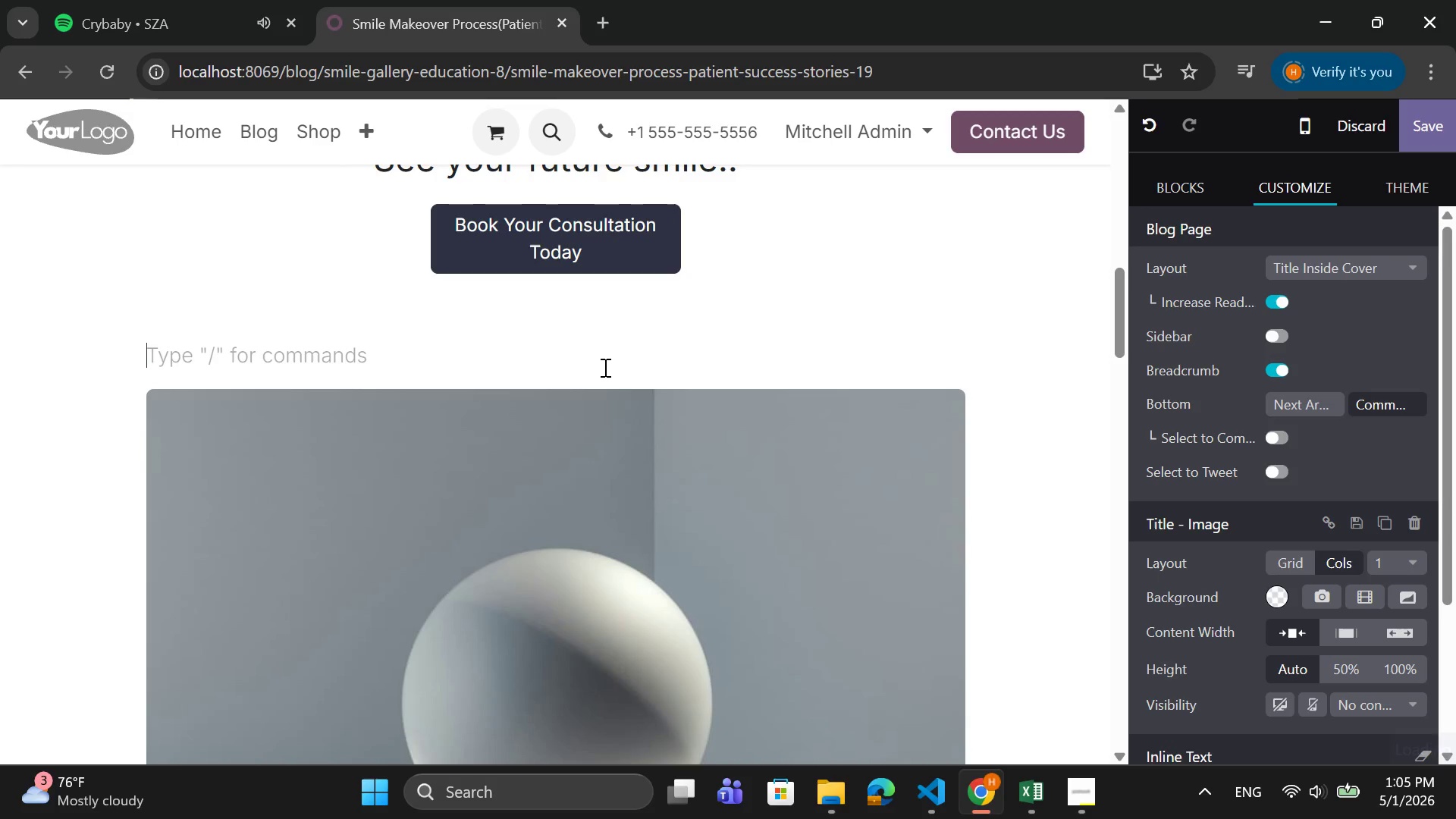 
key(Backspace)
 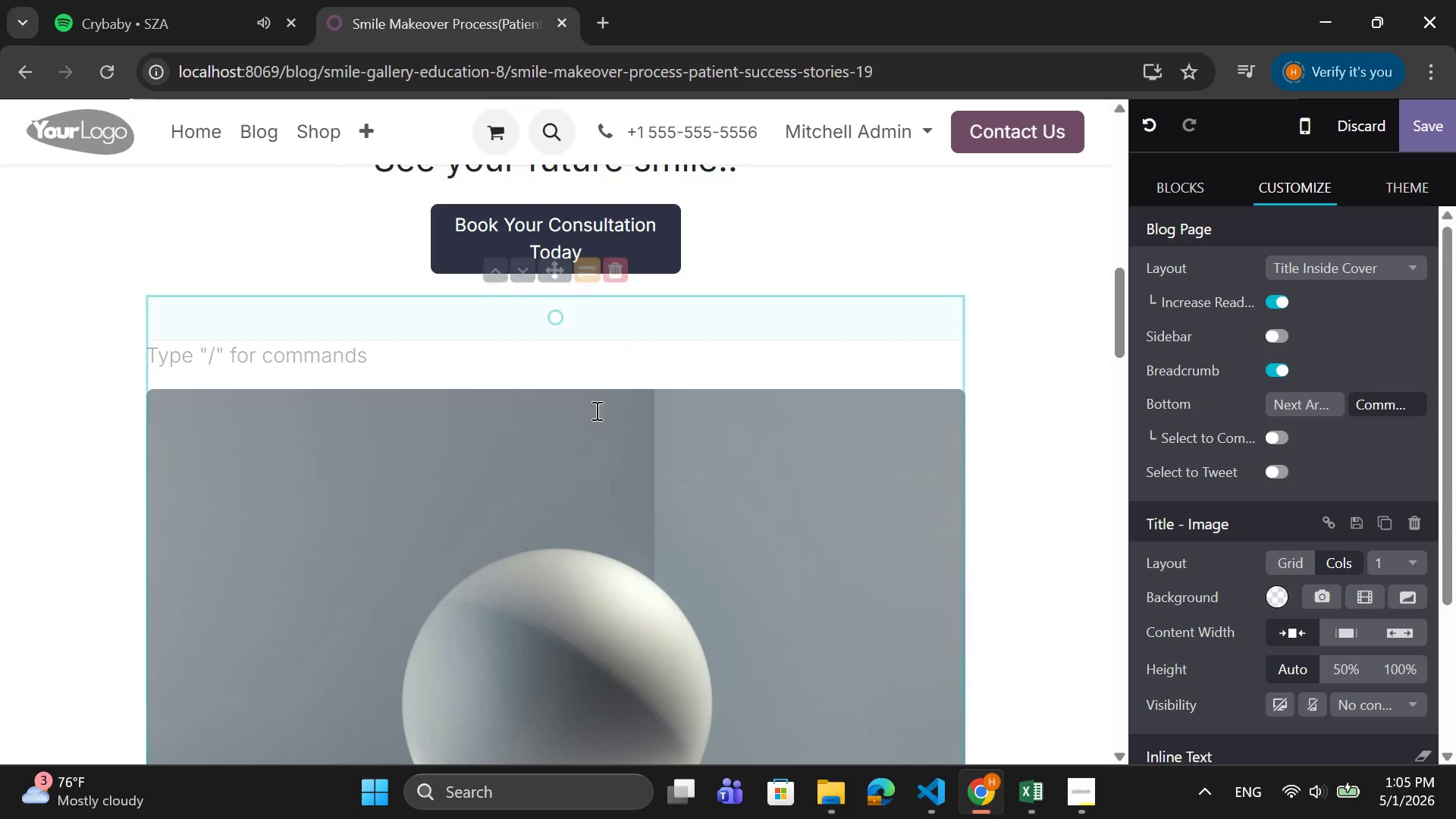 
scroll: coordinate [600, 402], scroll_direction: down, amount: 3.0
 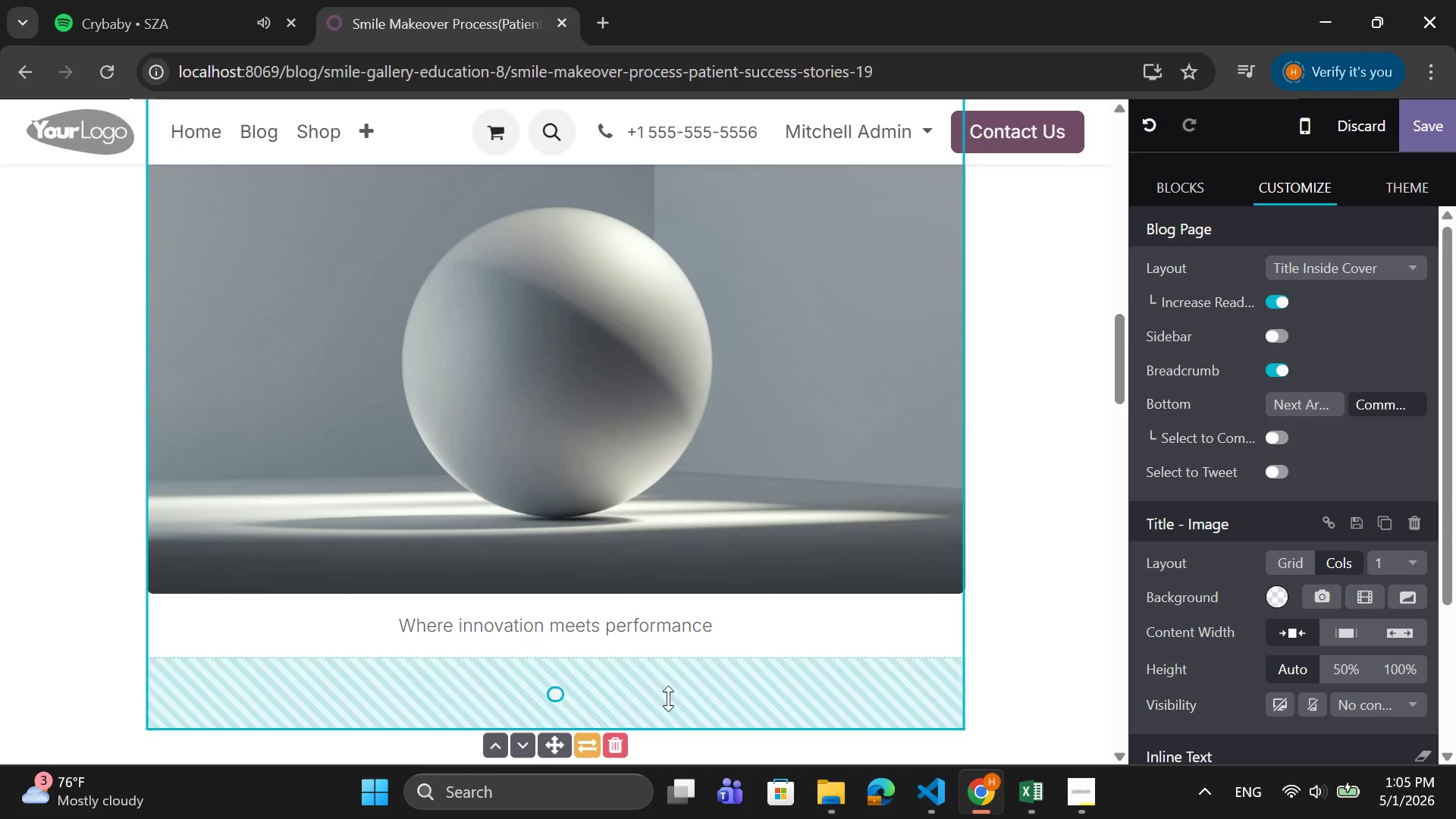 
left_click_drag(start_coordinate=[666, 732], to_coordinate=[665, 645])
 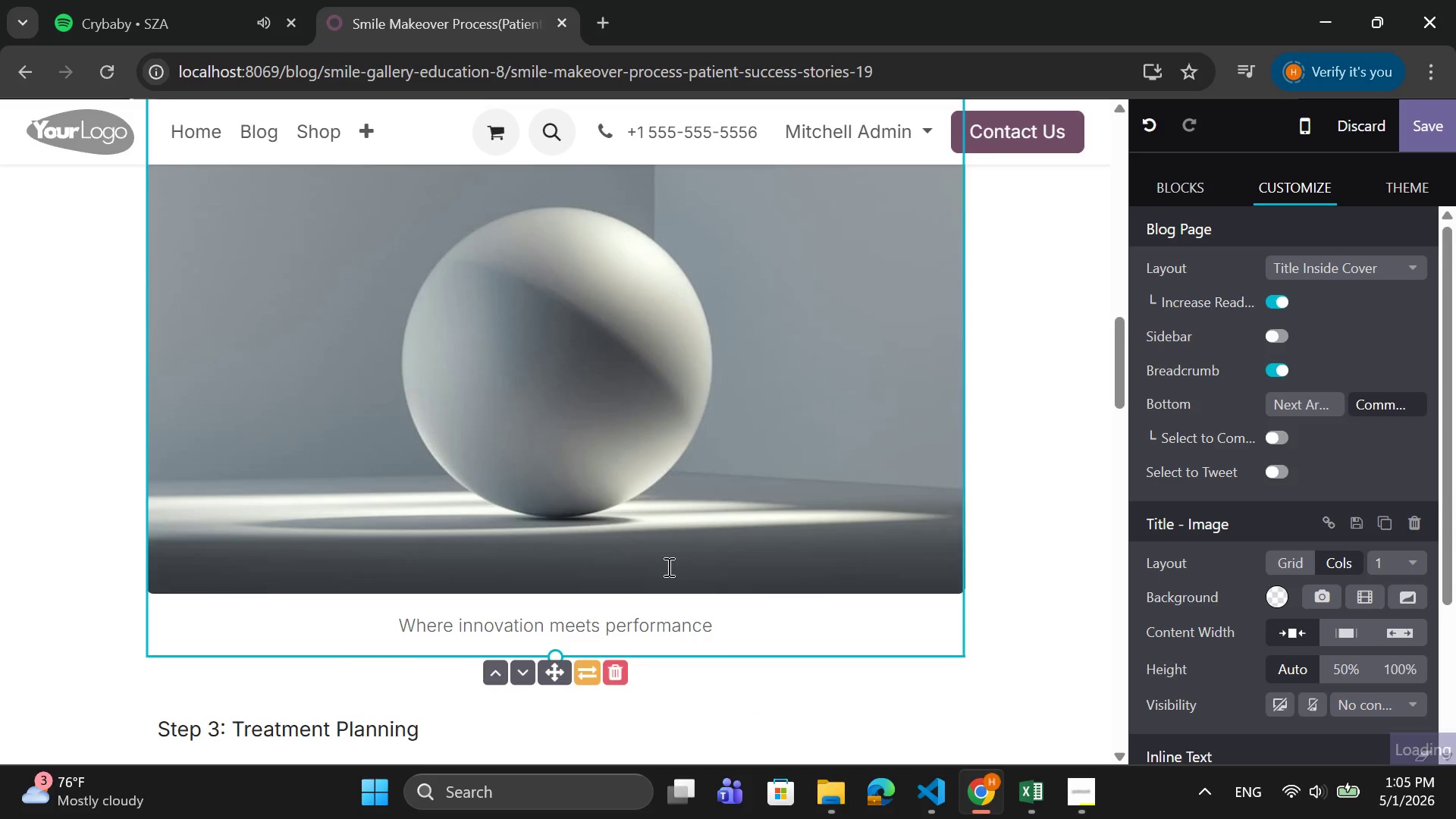 
scroll: coordinate [667, 566], scroll_direction: up, amount: 3.0
 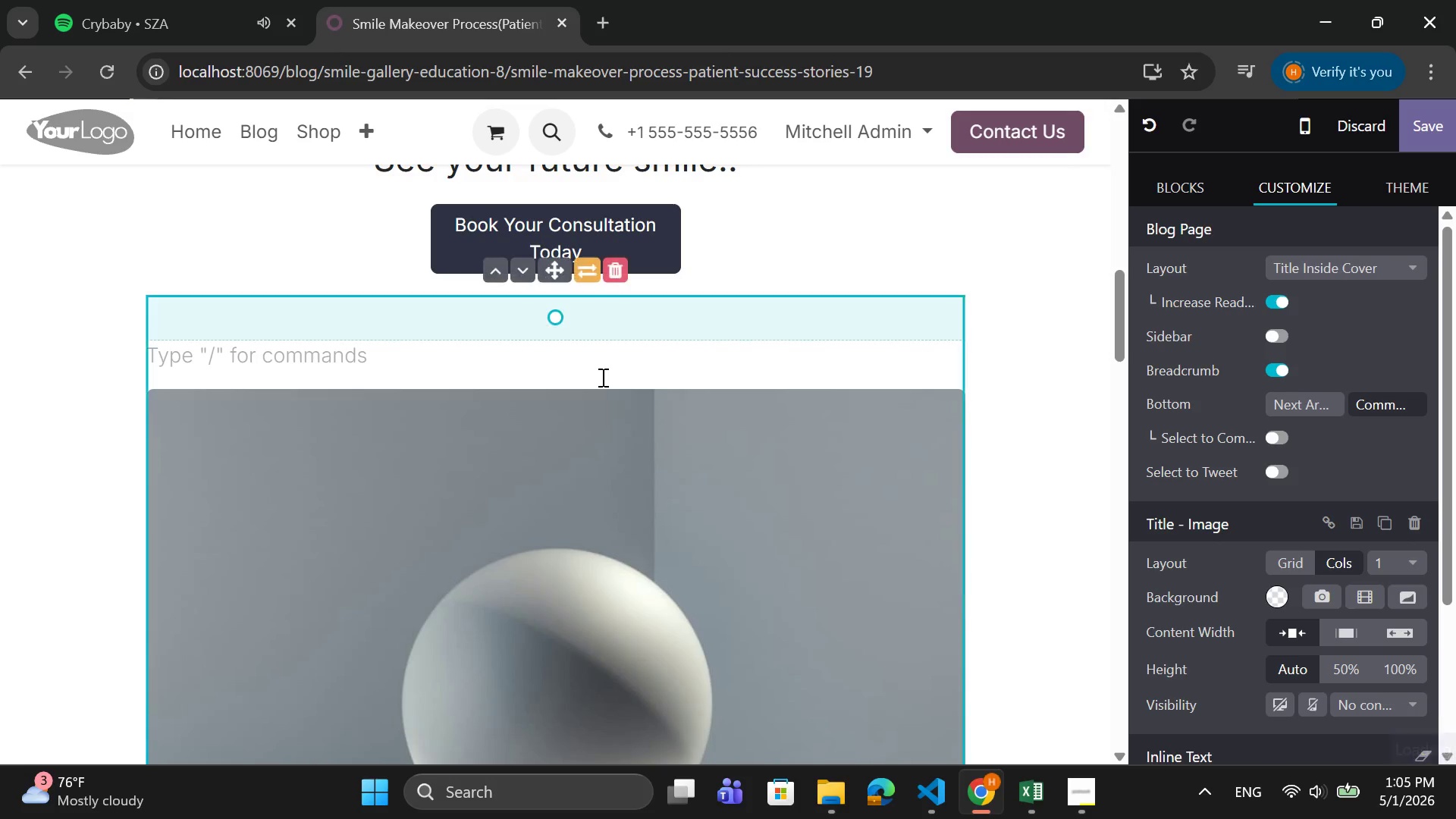 
left_click([601, 377])
 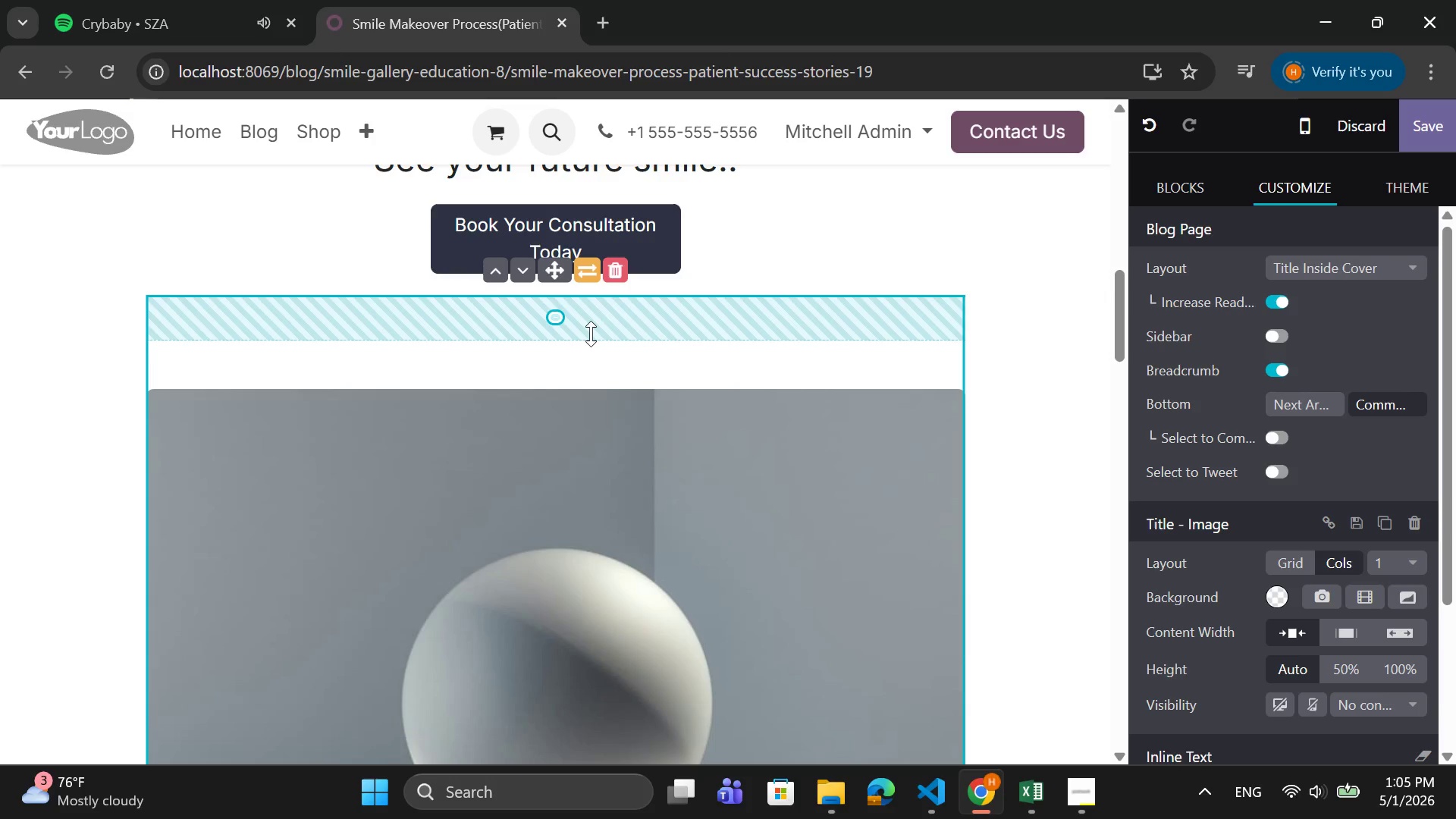 
left_click_drag(start_coordinate=[591, 334], to_coordinate=[593, 286])
 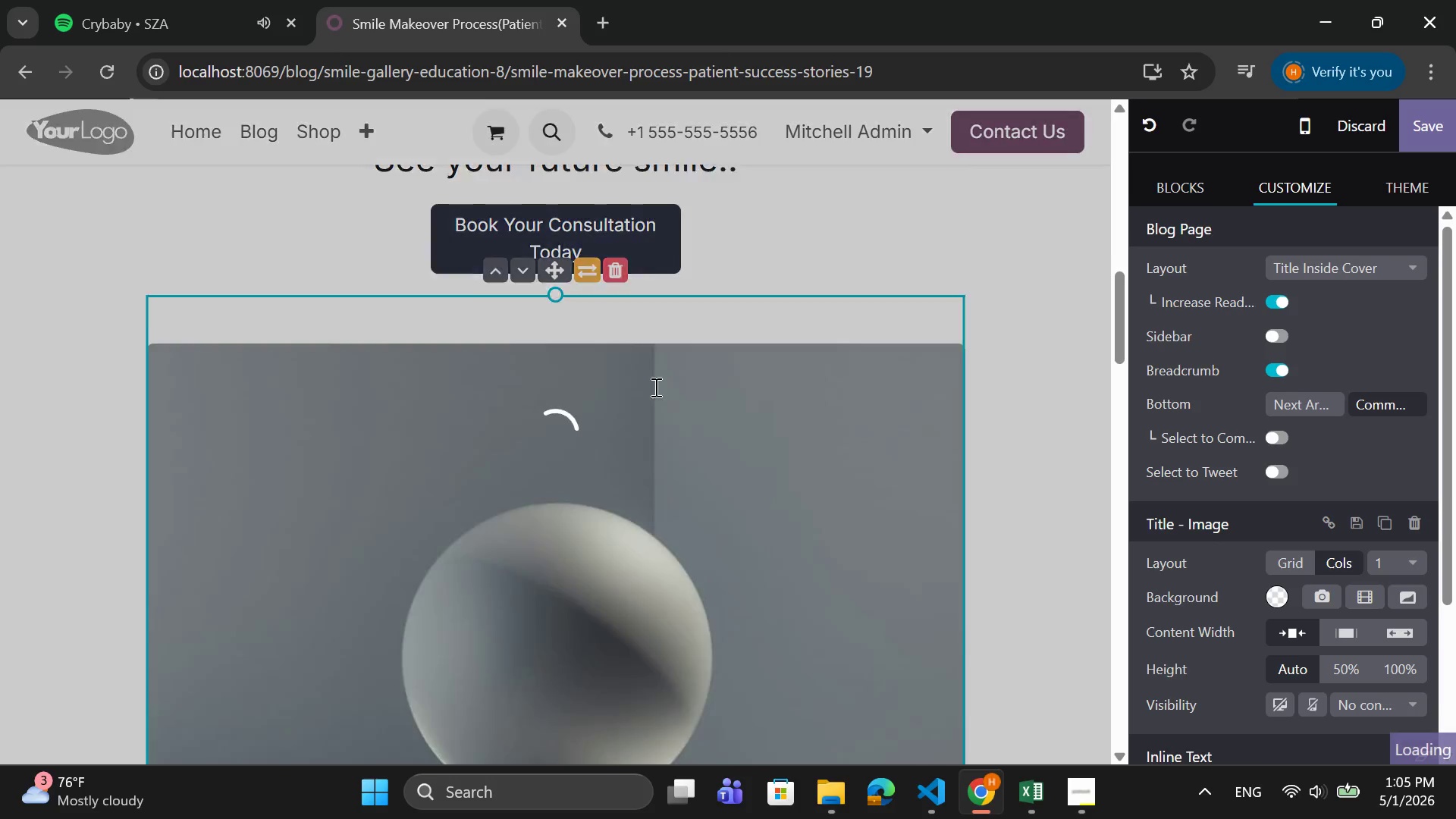 
scroll: coordinate [653, 393], scroll_direction: down, amount: 4.0
 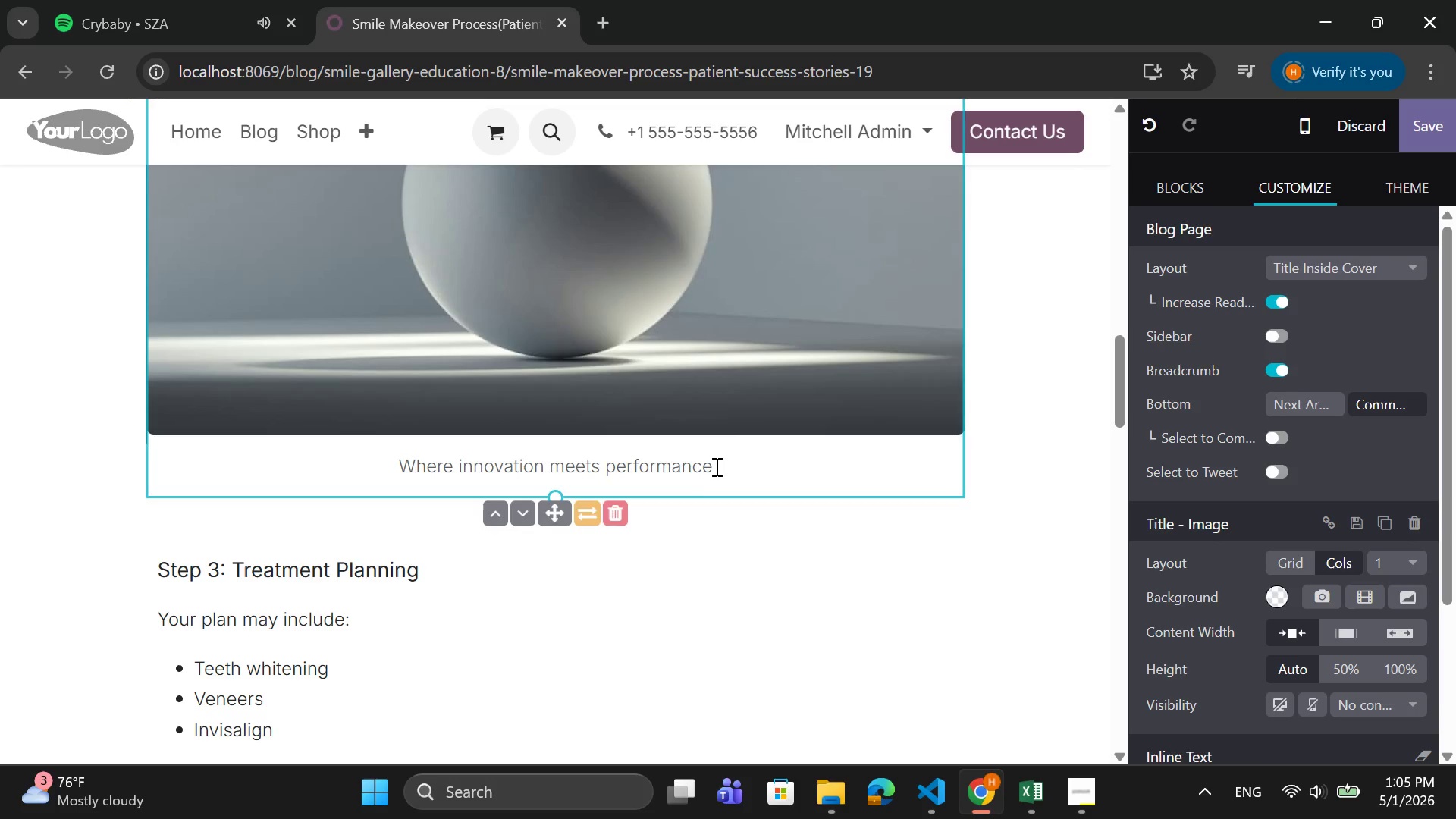 
left_click_drag(start_coordinate=[720, 466], to_coordinate=[405, 469])
 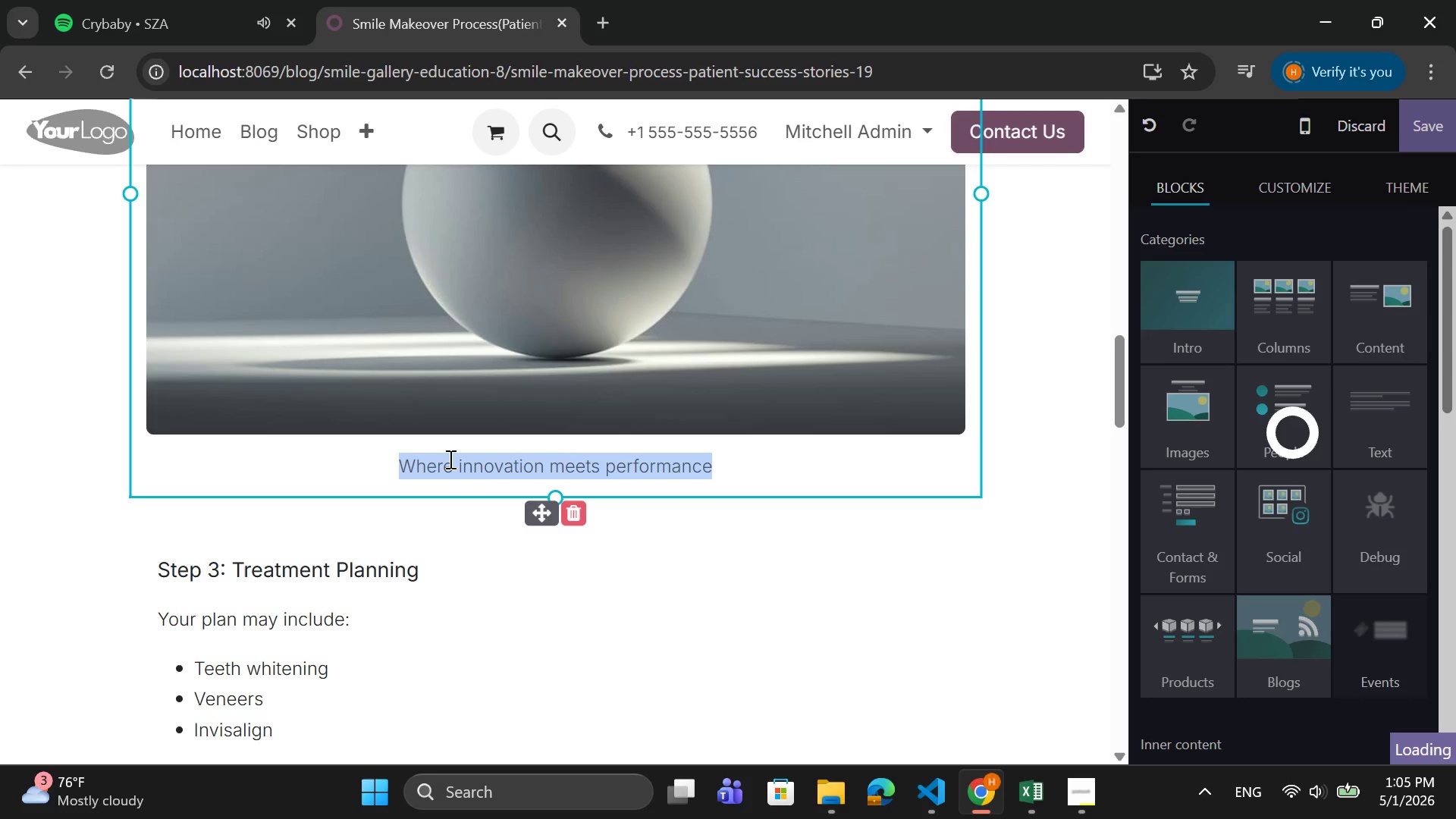 
key(Backspace)
 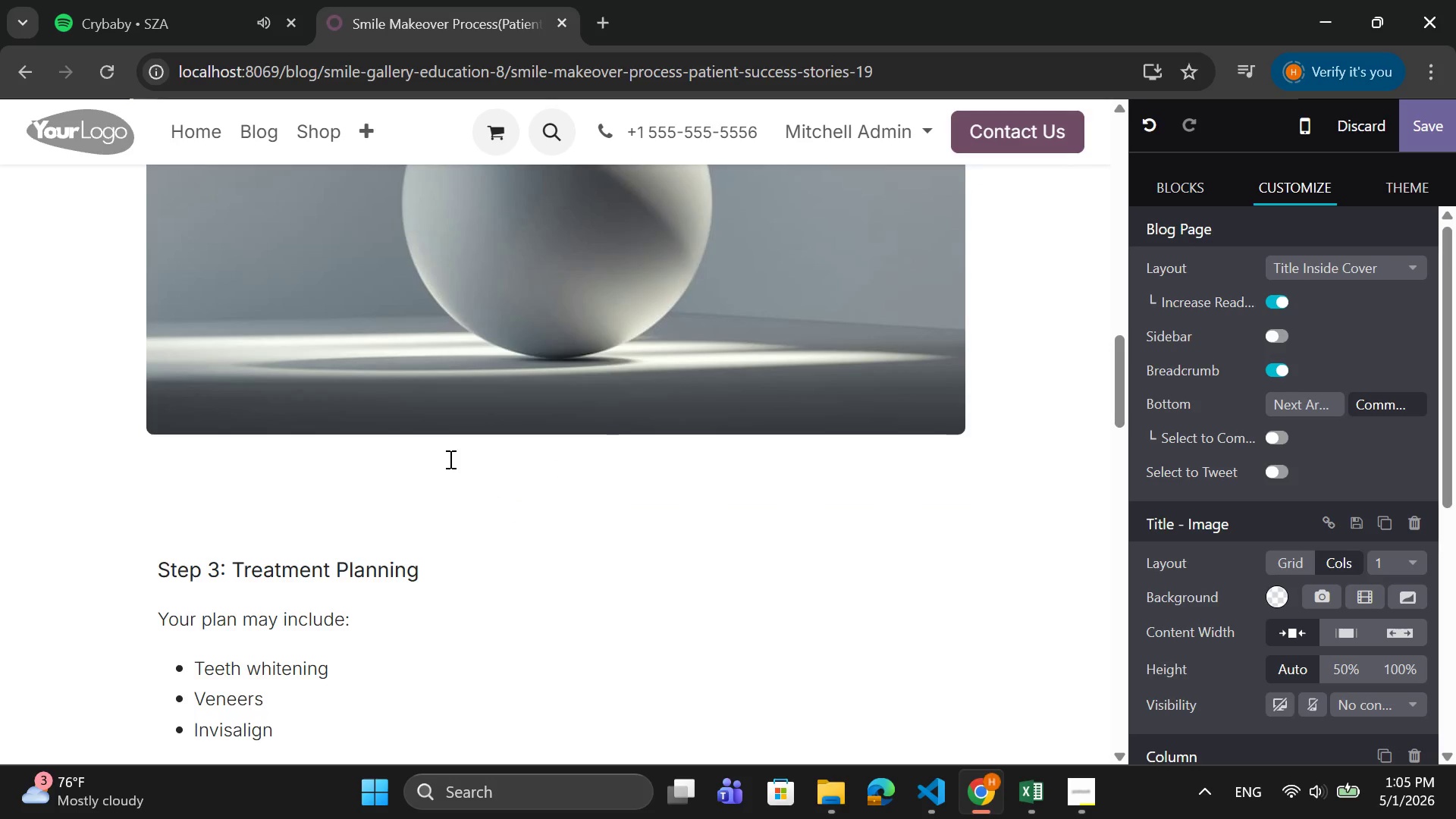 
scroll: coordinate [449, 459], scroll_direction: up, amount: 3.0
 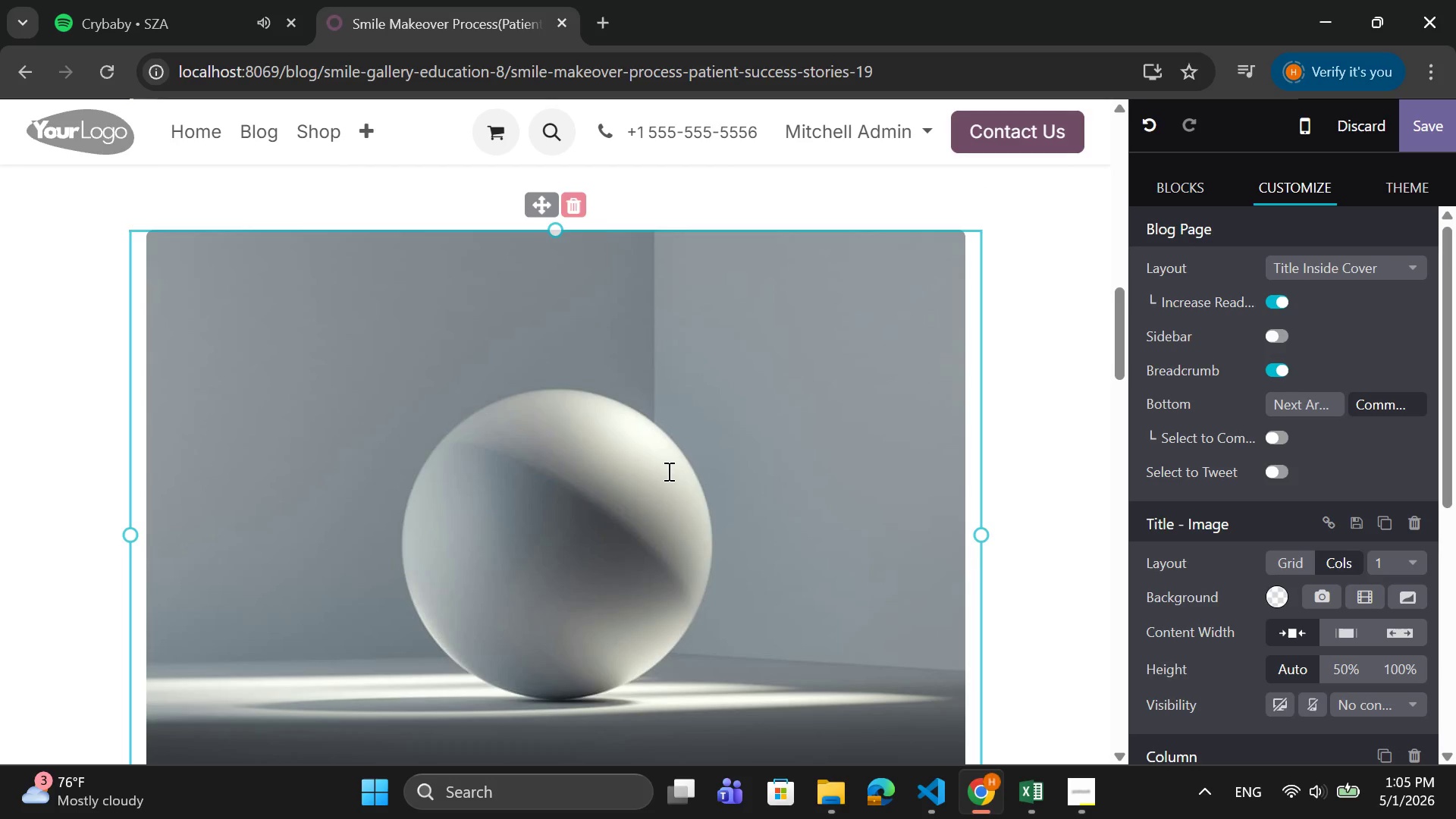 
double_click([667, 471])
 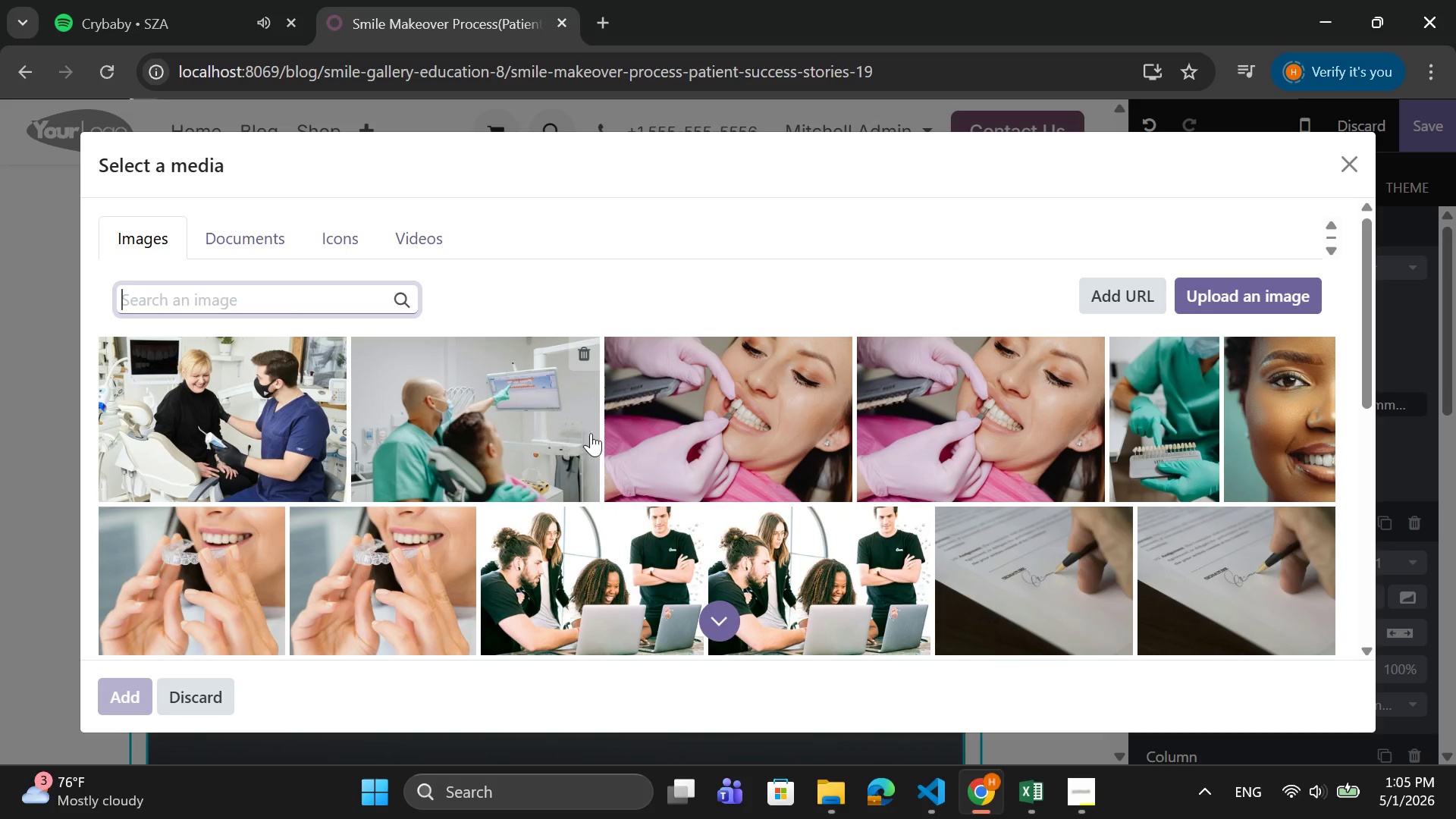 
wait(6.62)
 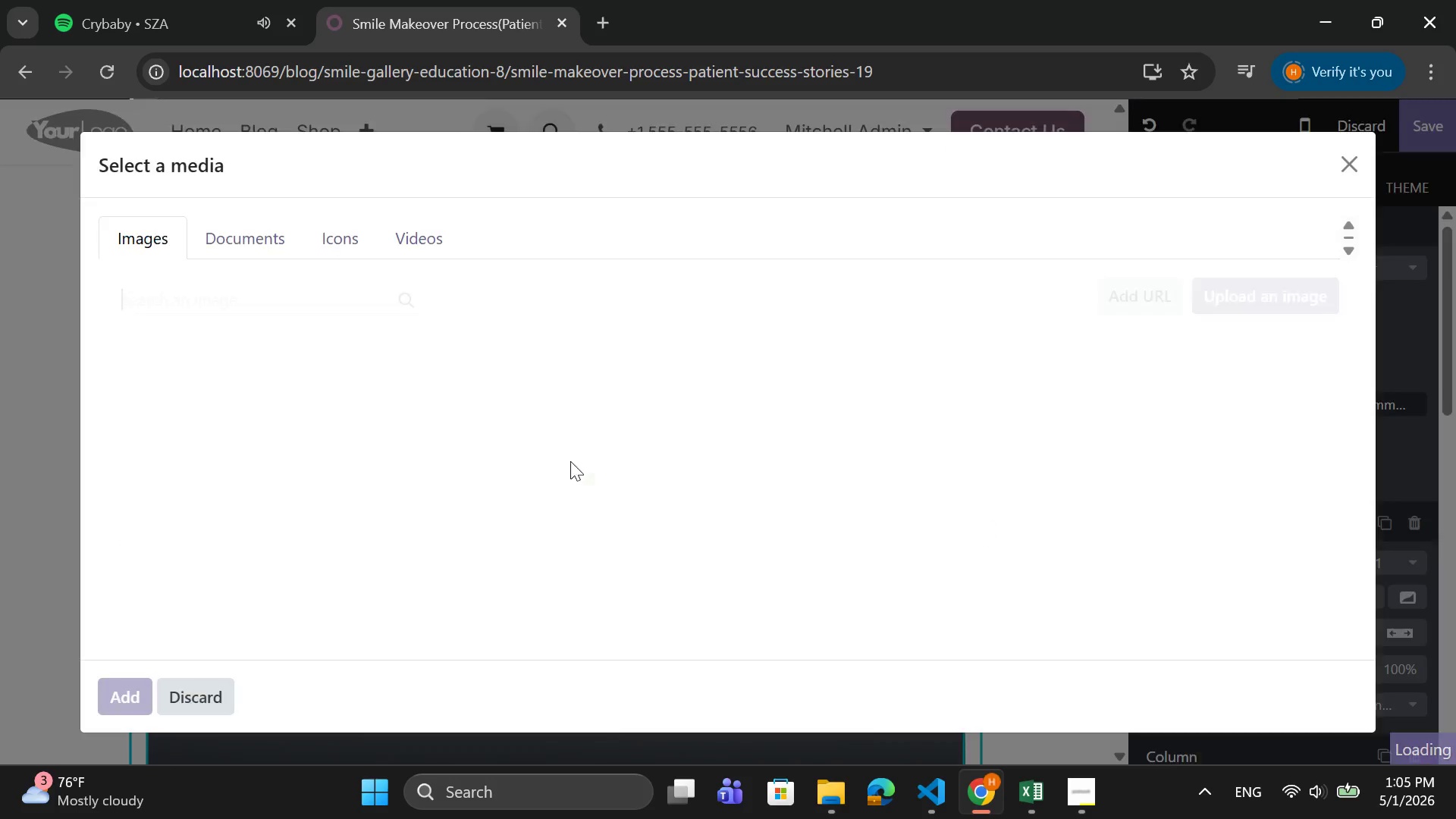 
left_click([1290, 288])
 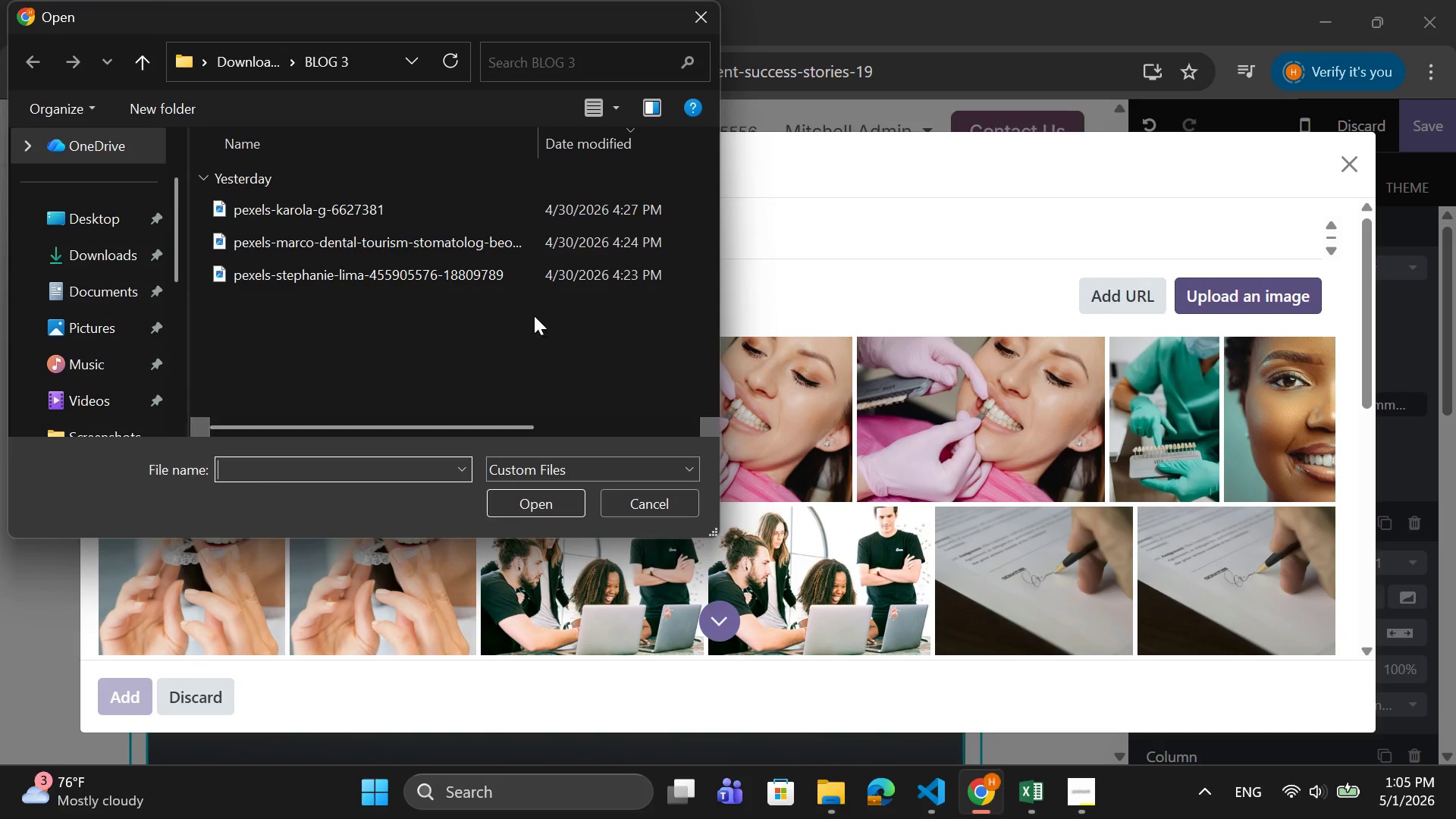 
left_click([507, 275])
 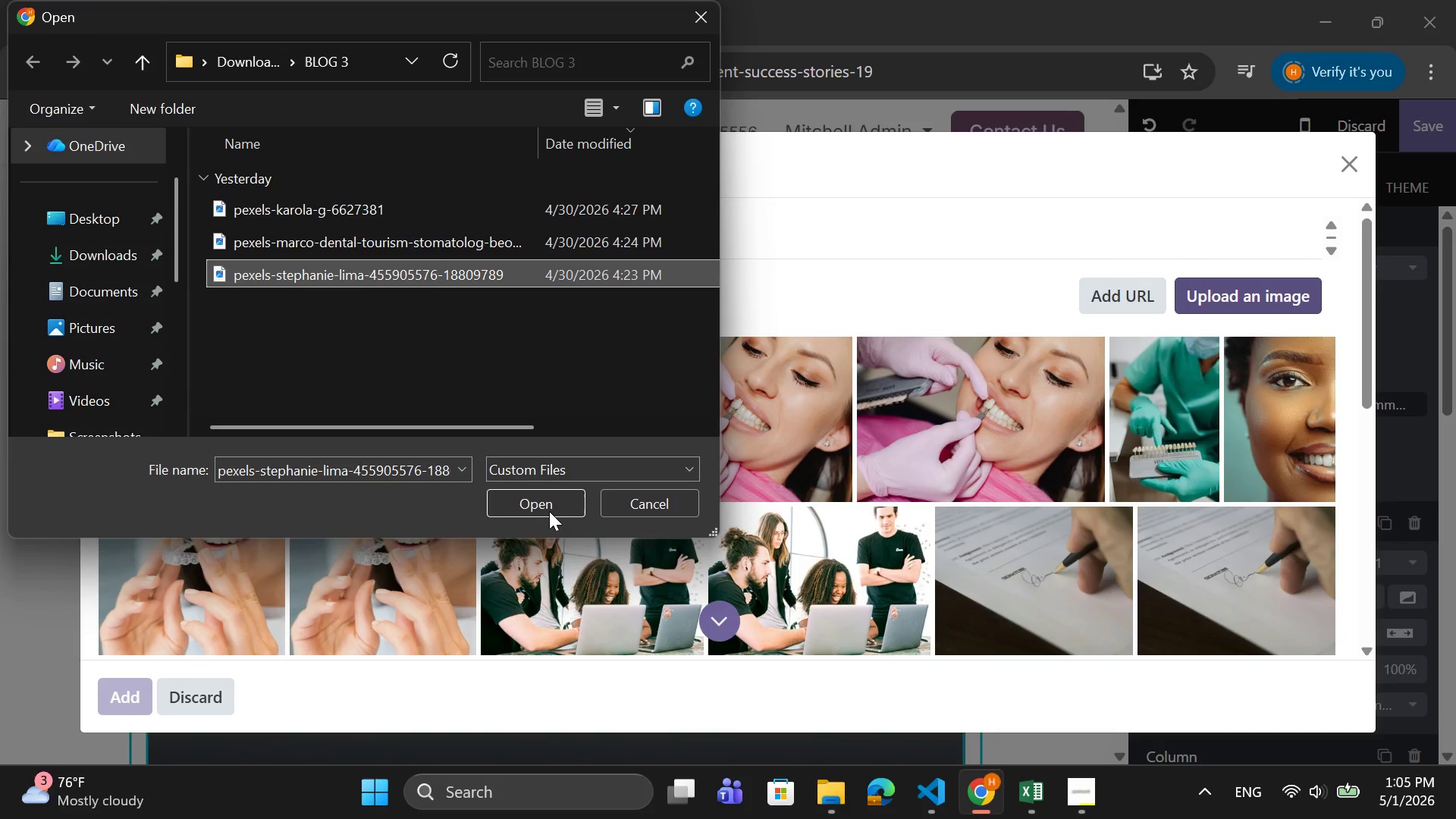 
left_click([551, 507])
 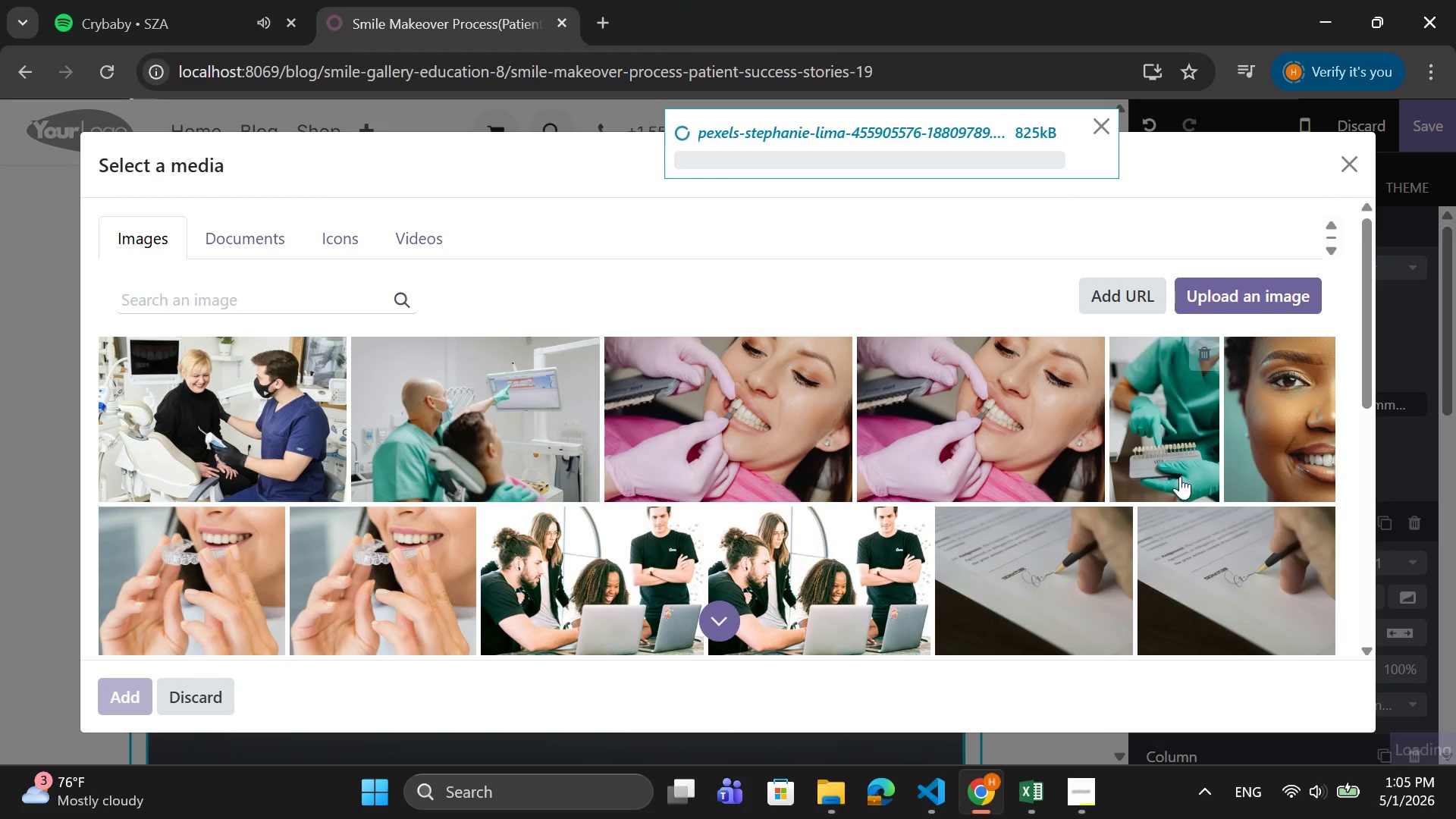 
mouse_move([1140, 473])
 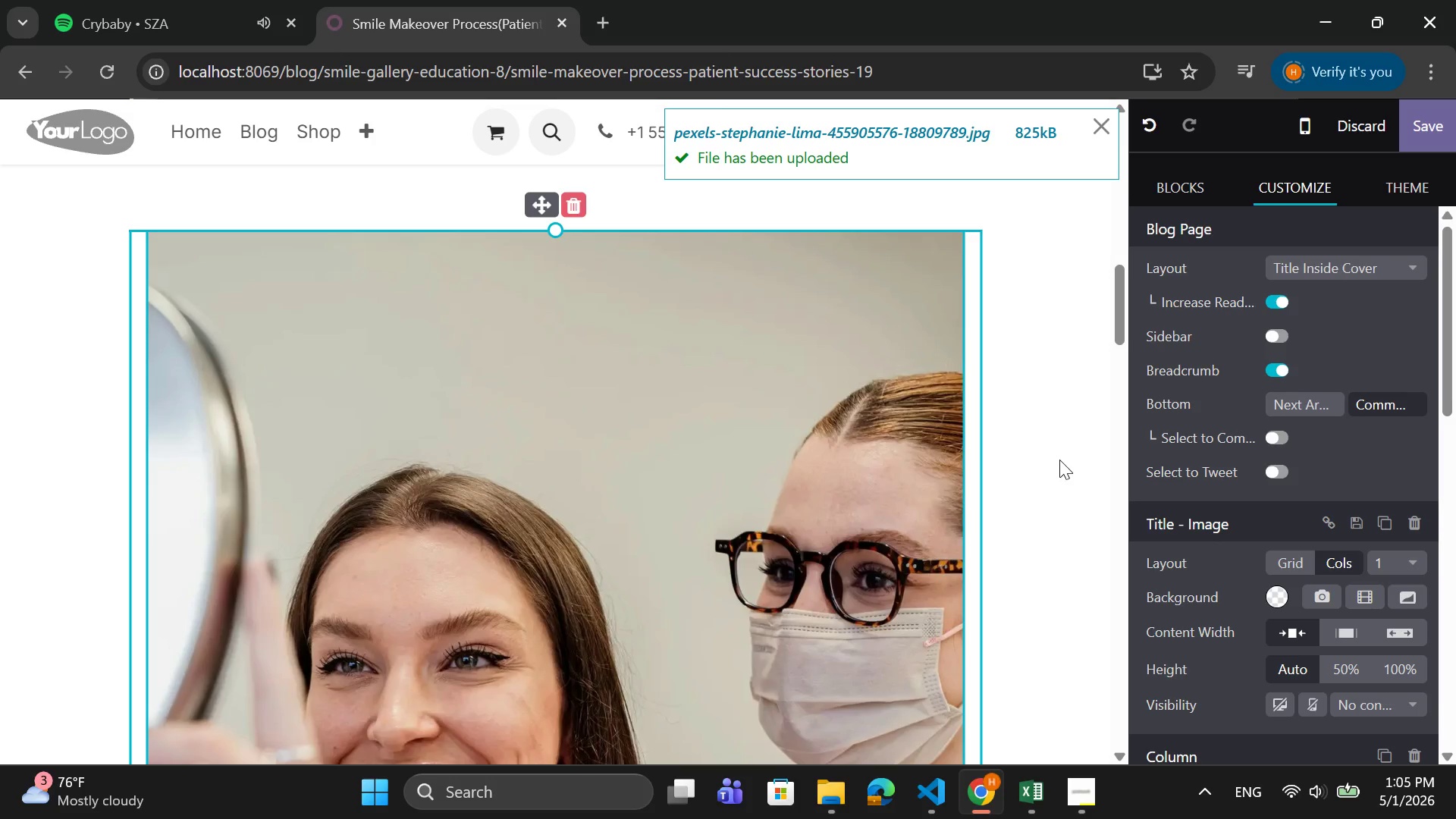 
scroll: coordinate [952, 431], scroll_direction: down, amount: 9.0
 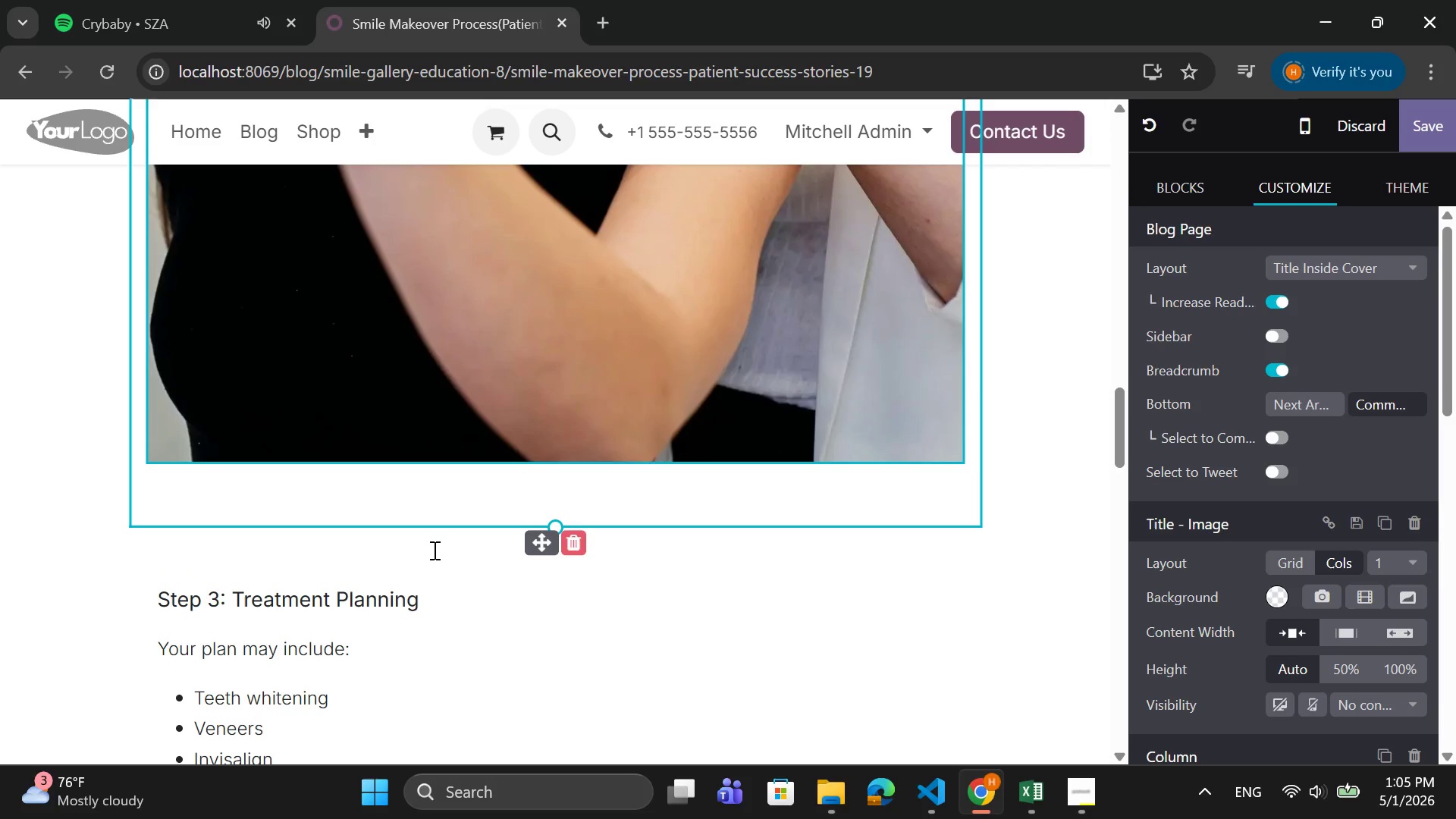 
left_click([433, 550])
 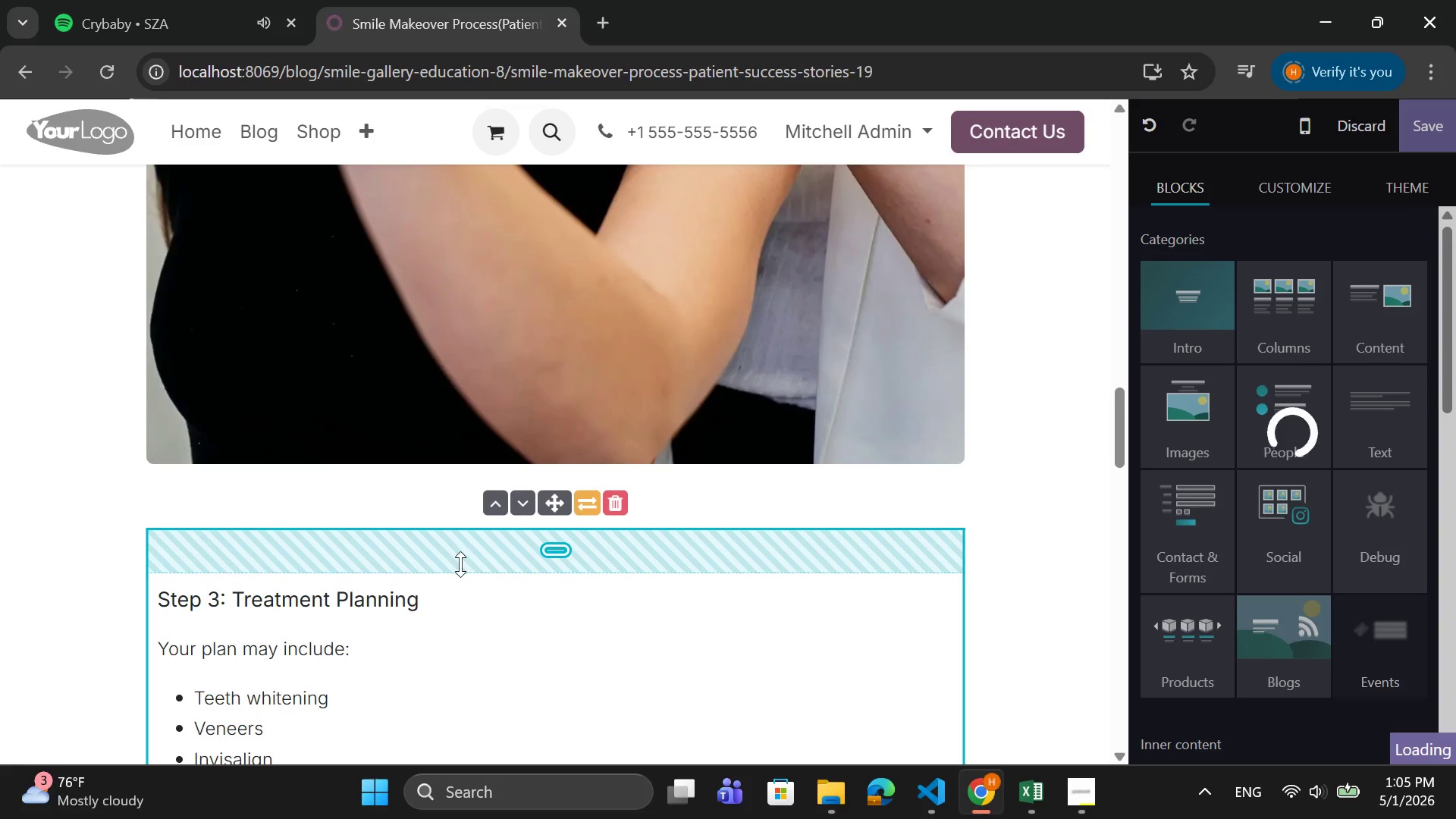 
left_click_drag(start_coordinate=[462, 568], to_coordinate=[479, 510])
 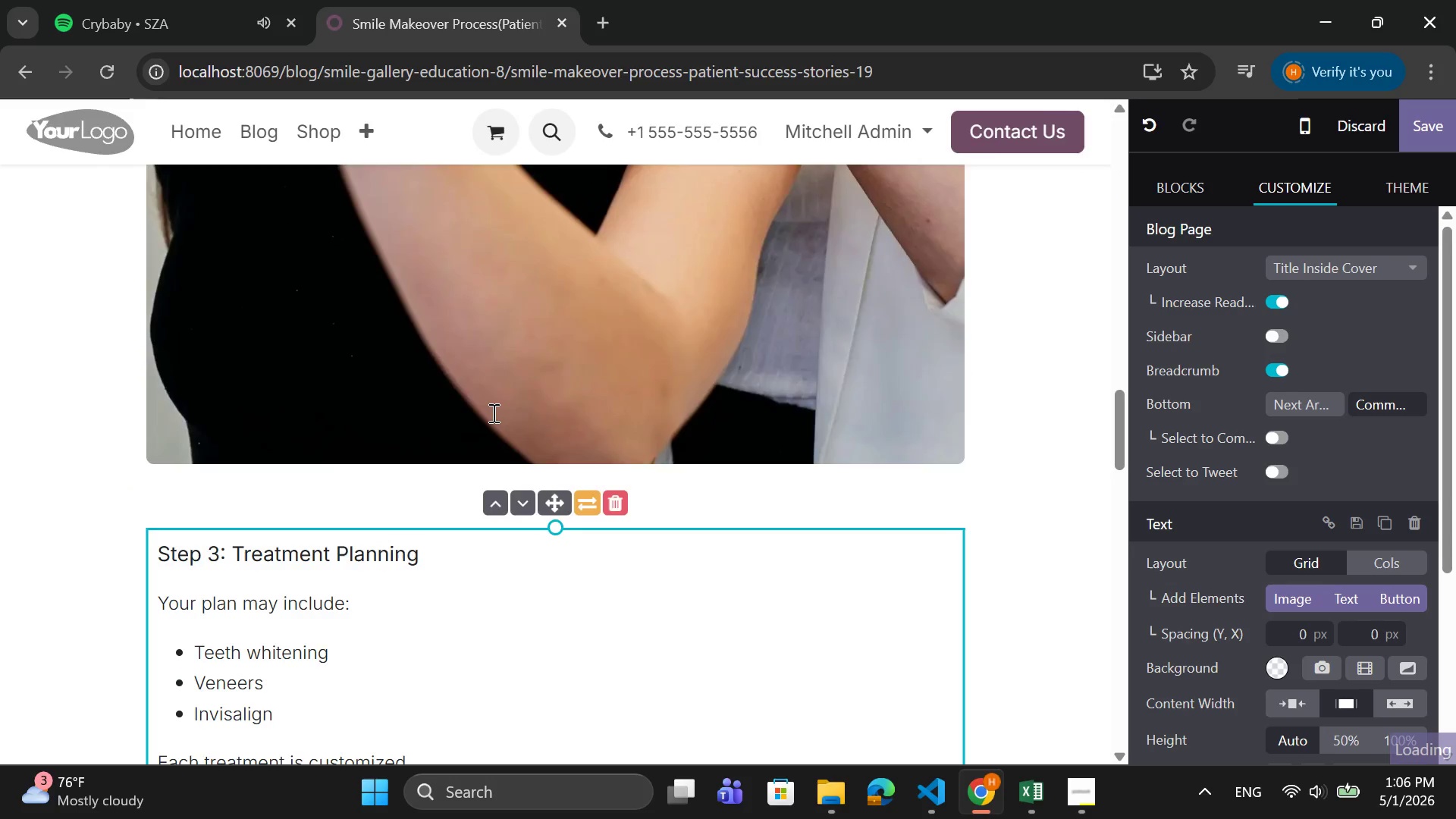 
scroll: coordinate [492, 413], scroll_direction: down, amount: 11.0
 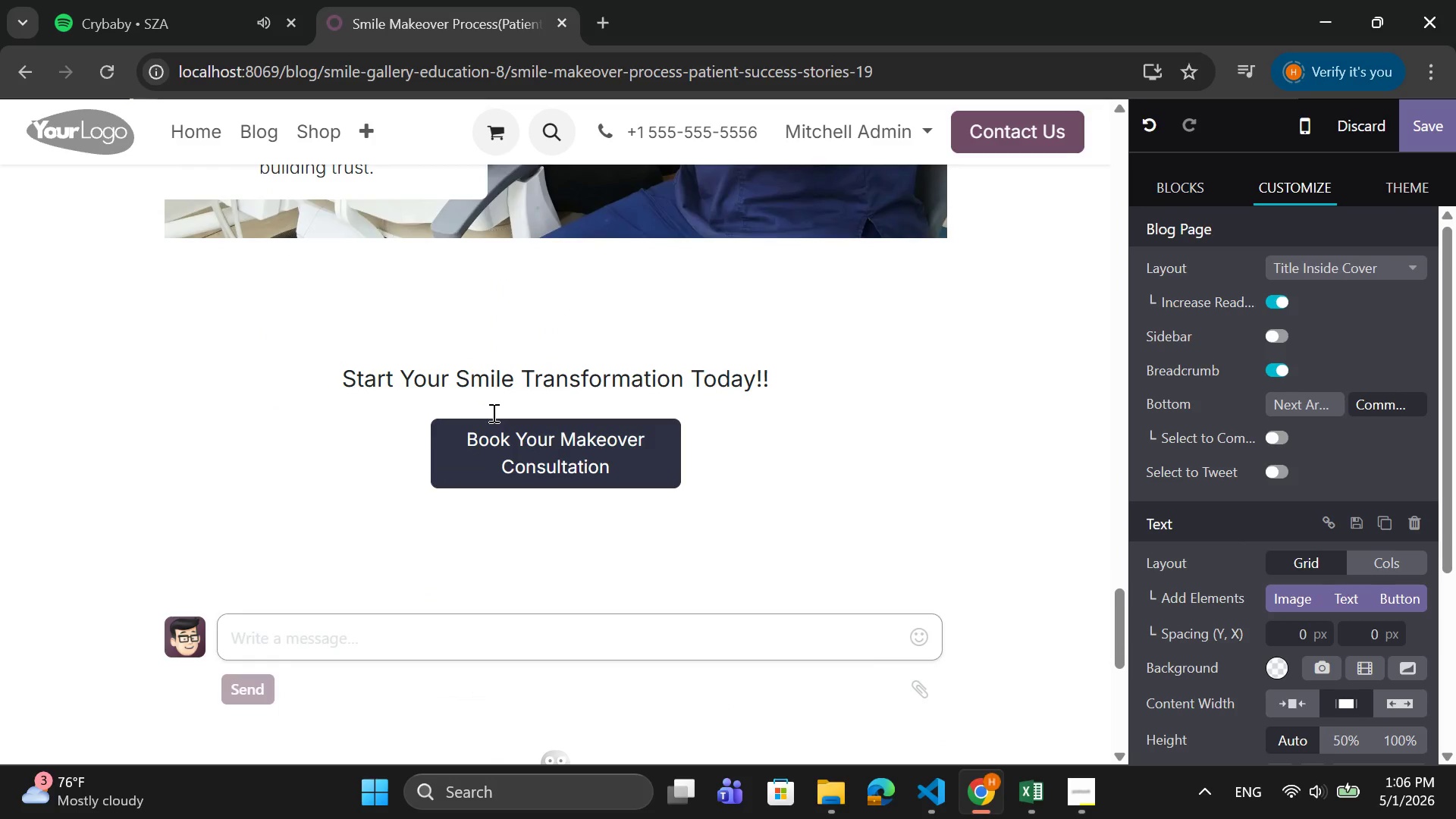 
scroll: coordinate [492, 413], scroll_direction: up, amount: 38.0
 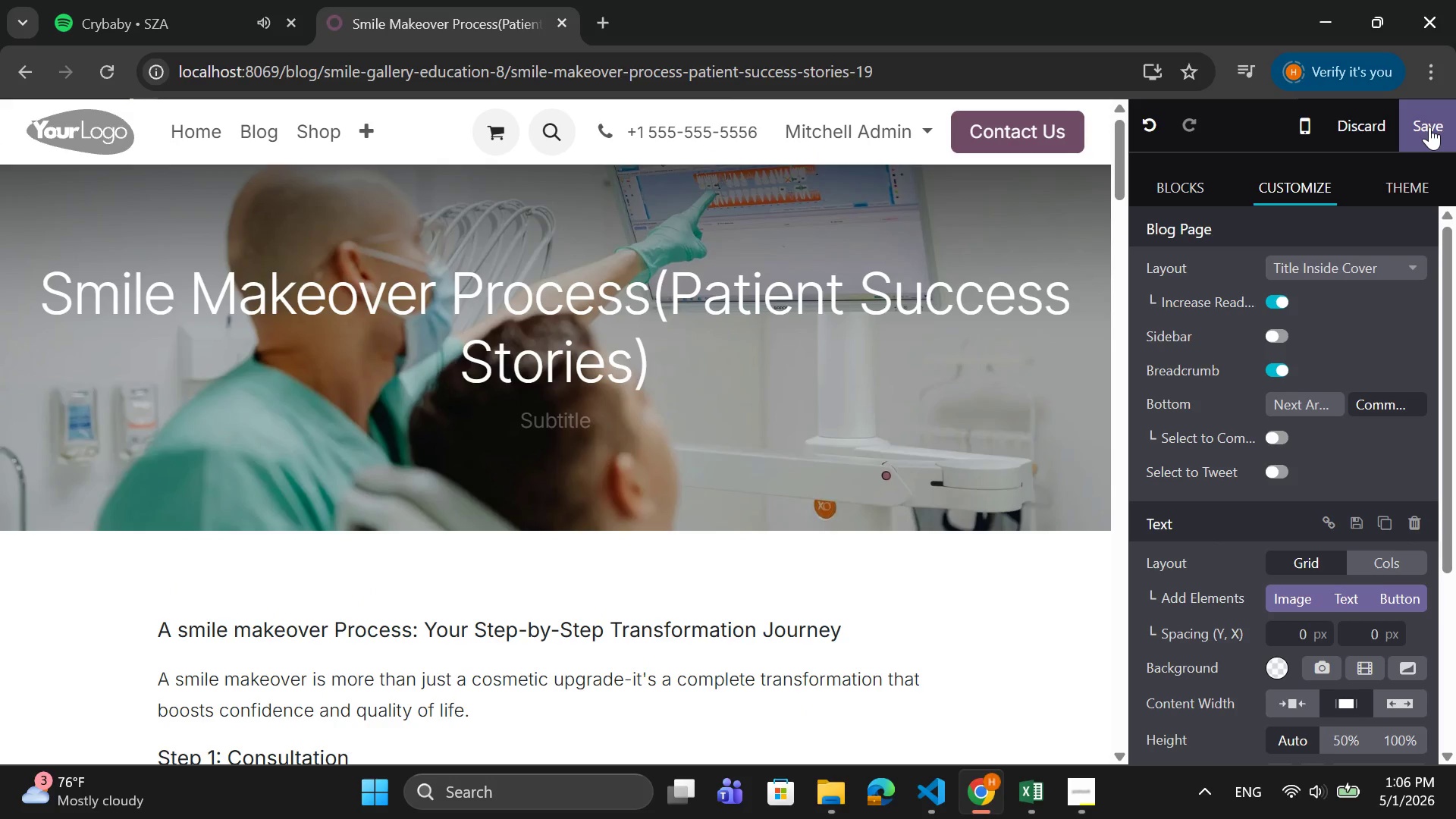 
left_click([1429, 127])
 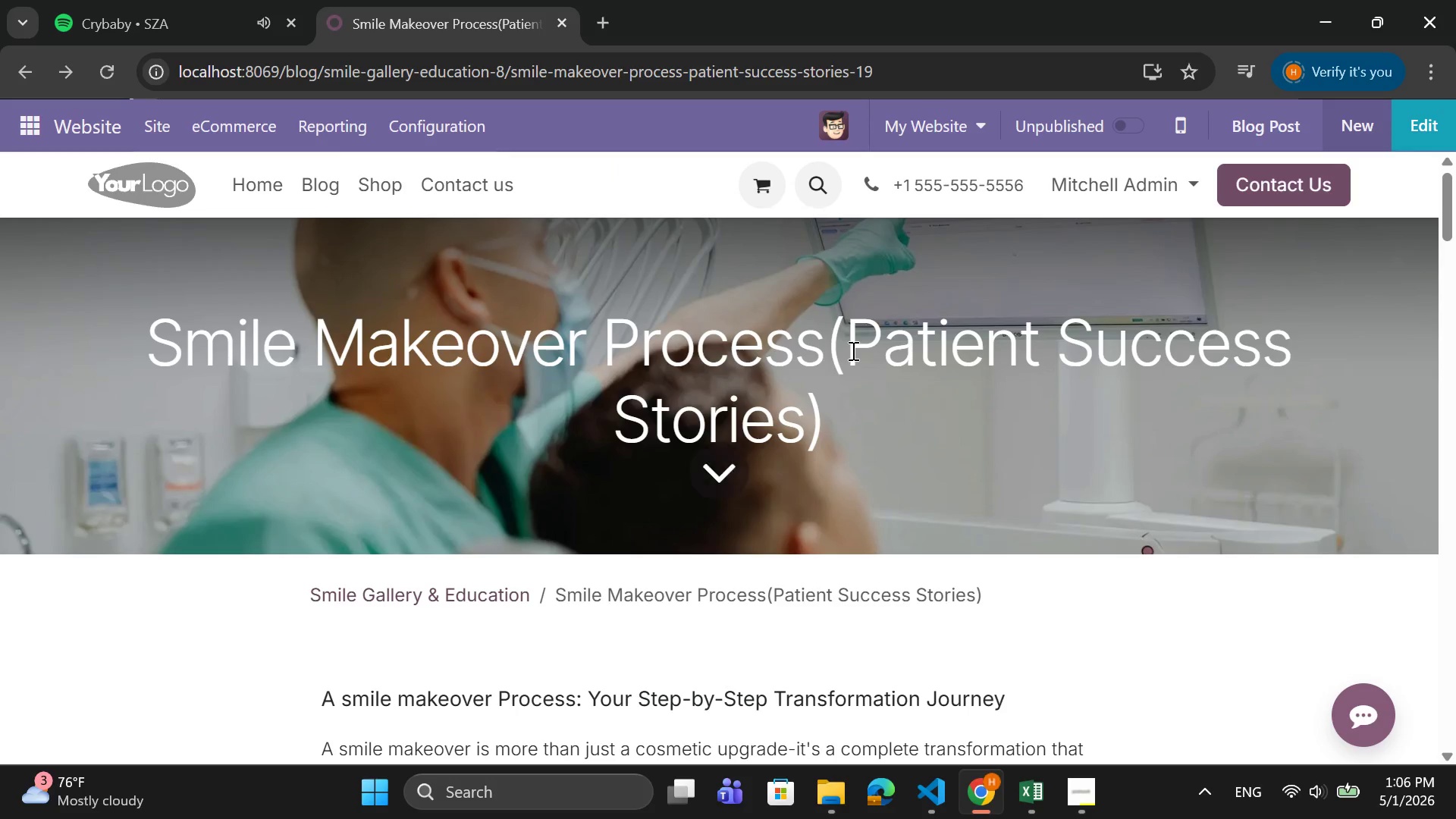 
wait(7.99)
 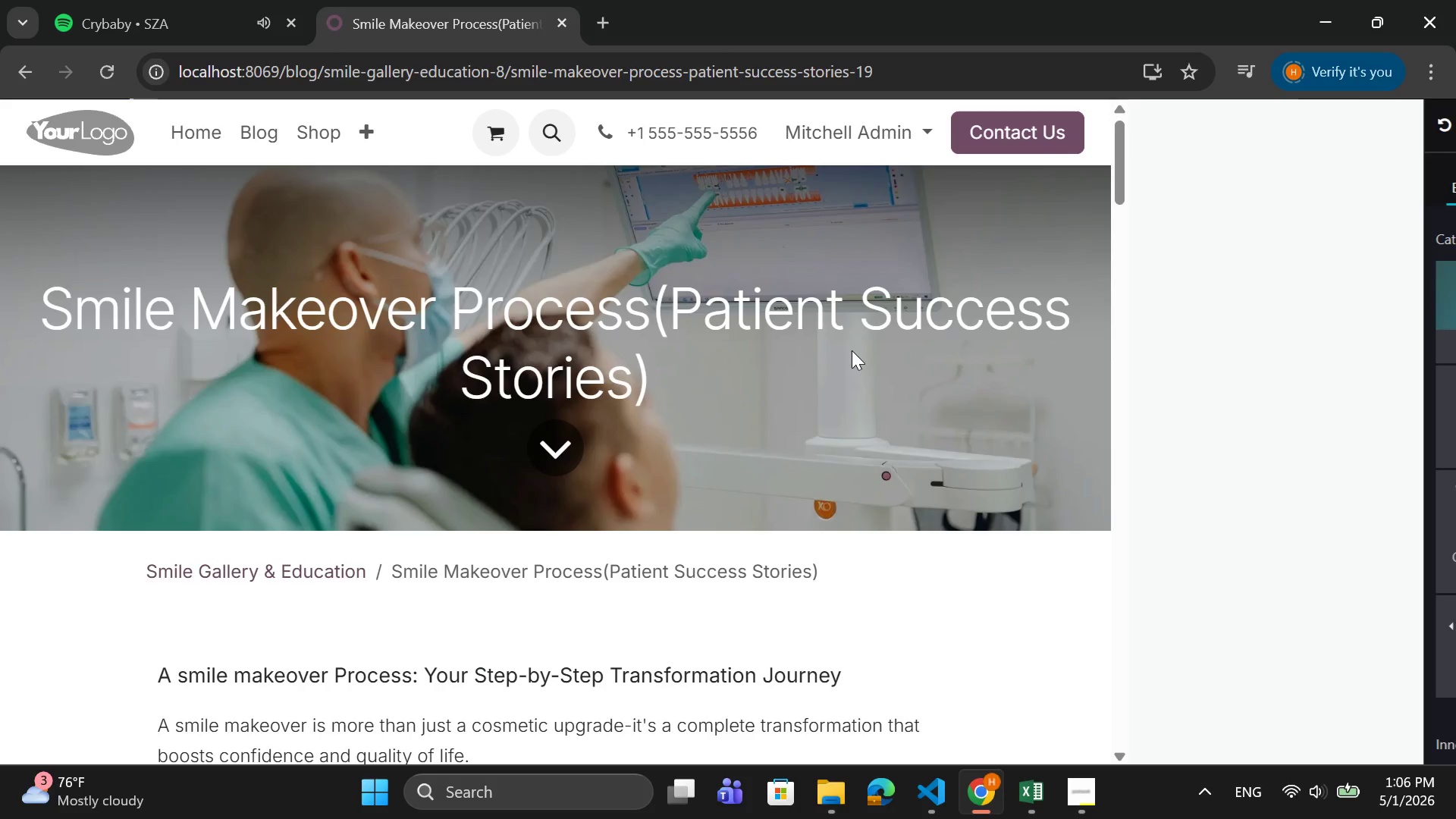 
left_click([453, 130])
 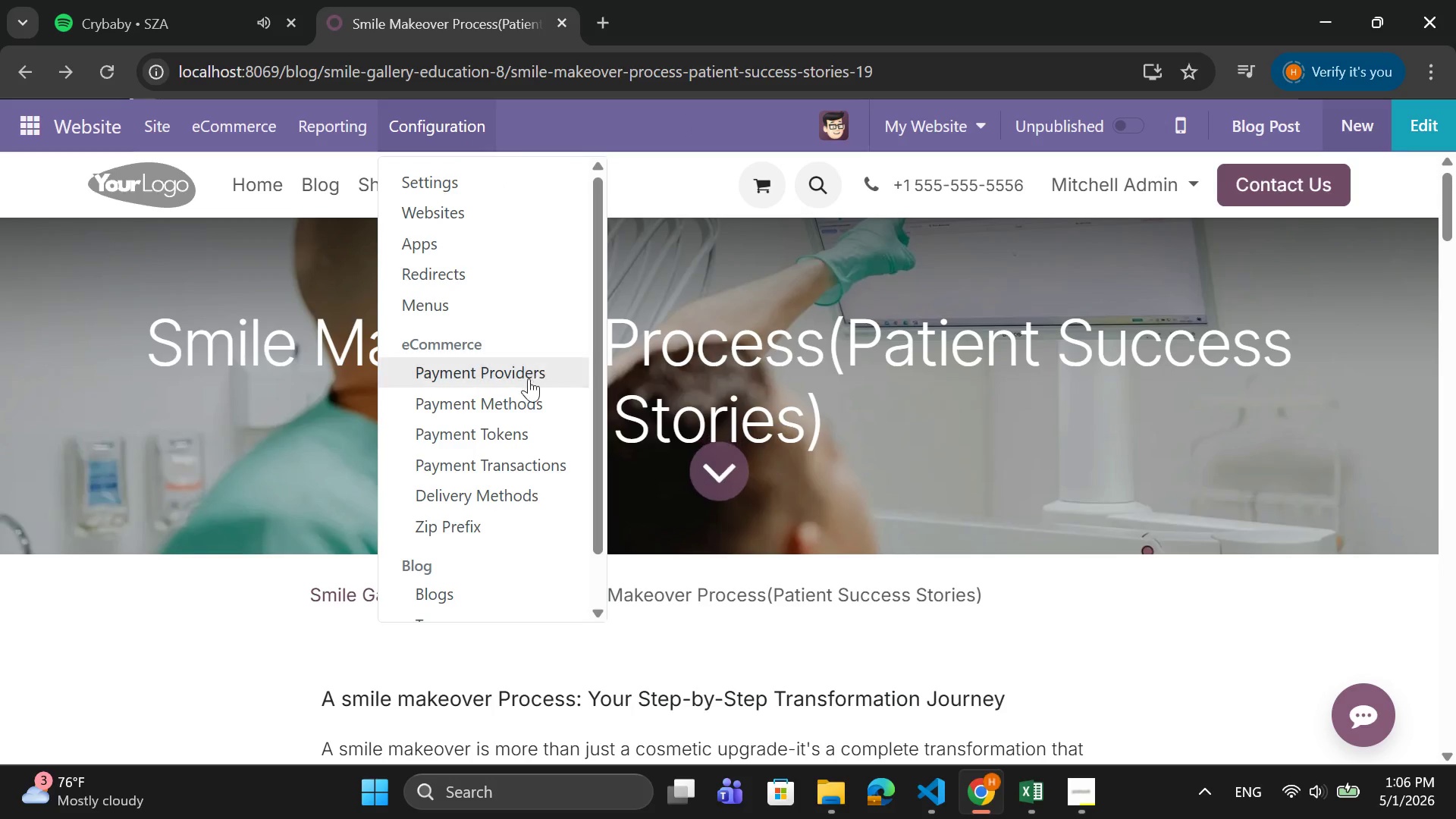 
scroll: coordinate [491, 428], scroll_direction: down, amount: 3.0
 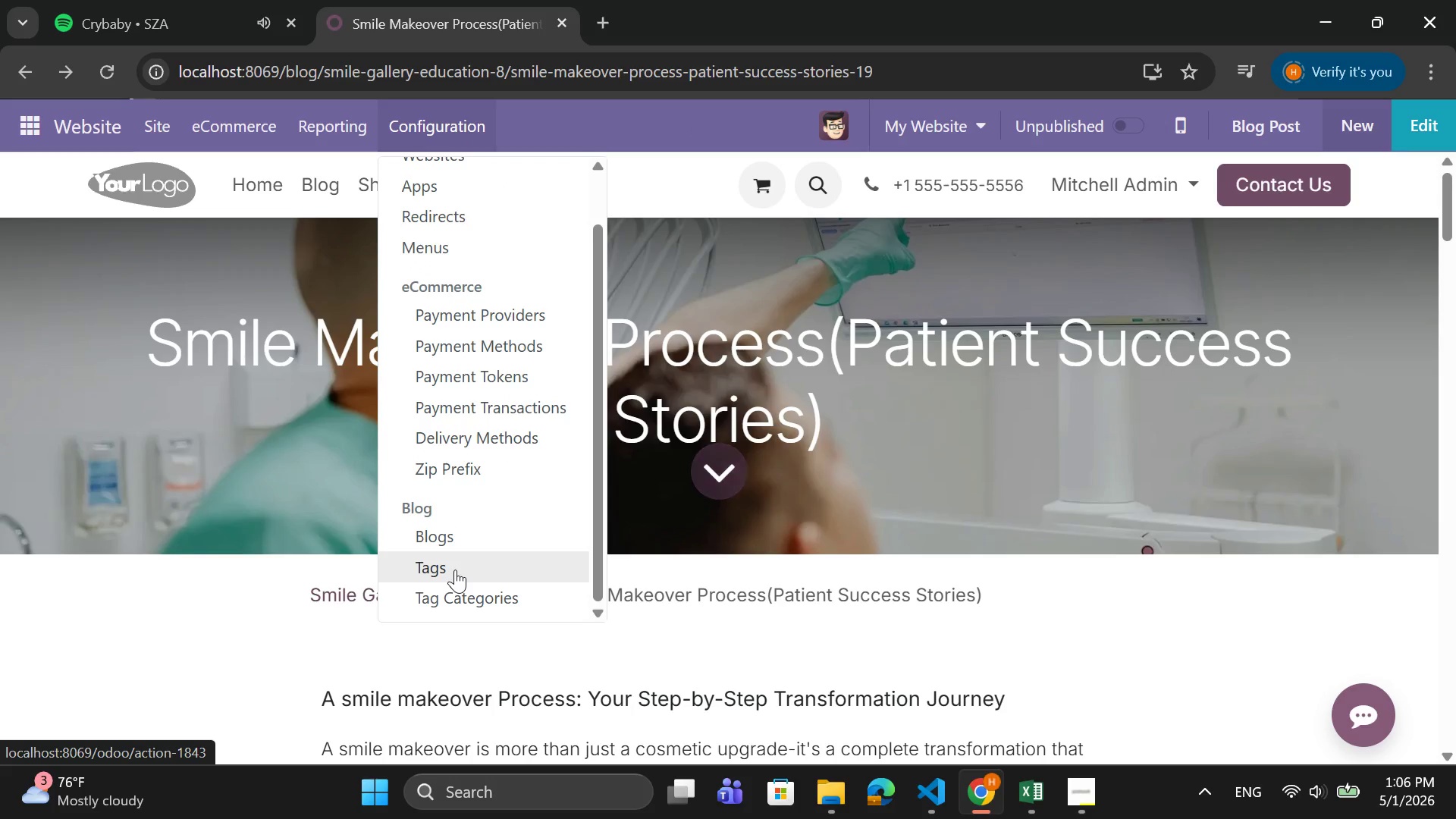 
left_click([455, 570])
 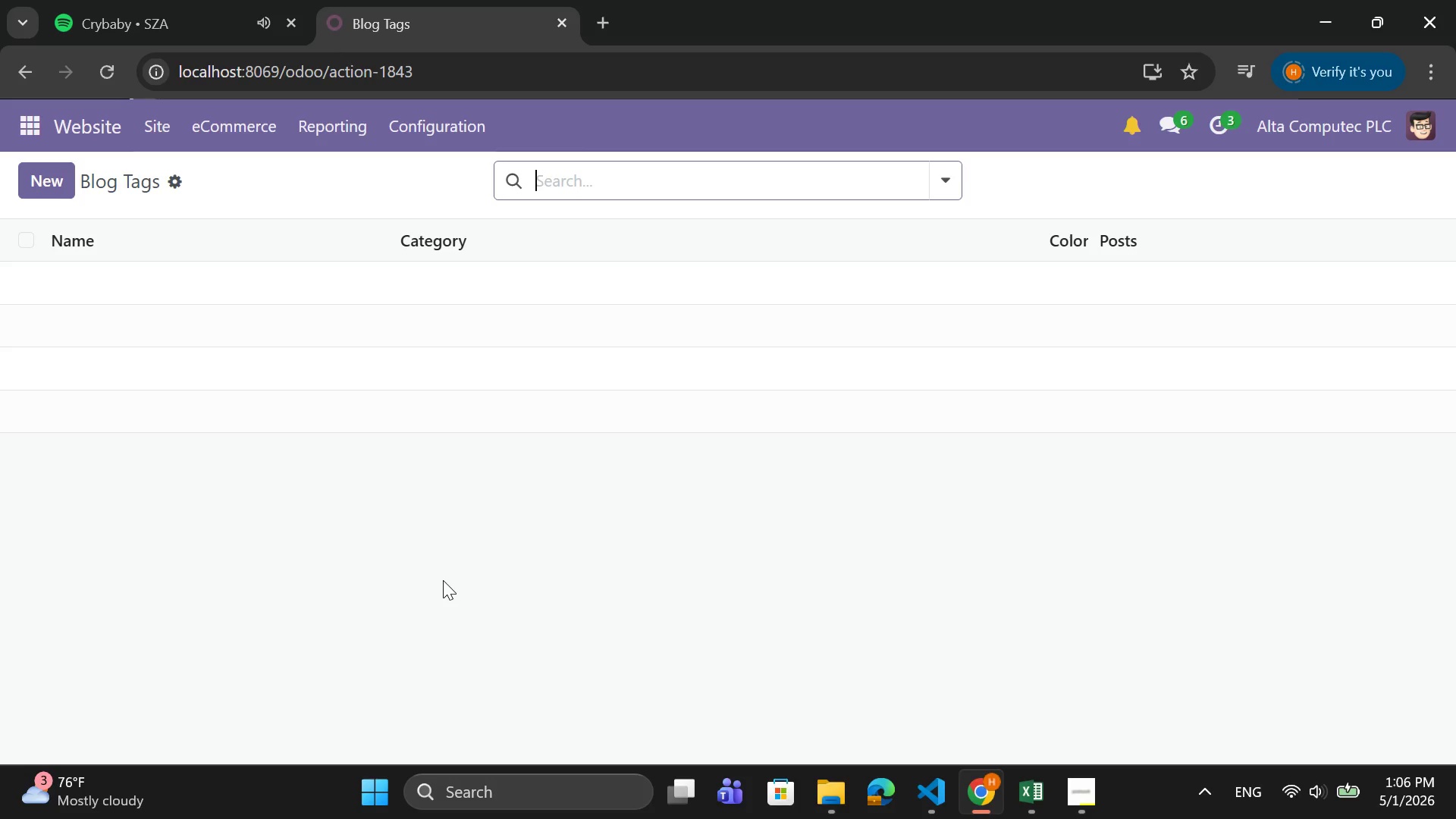 
wait(17.77)
 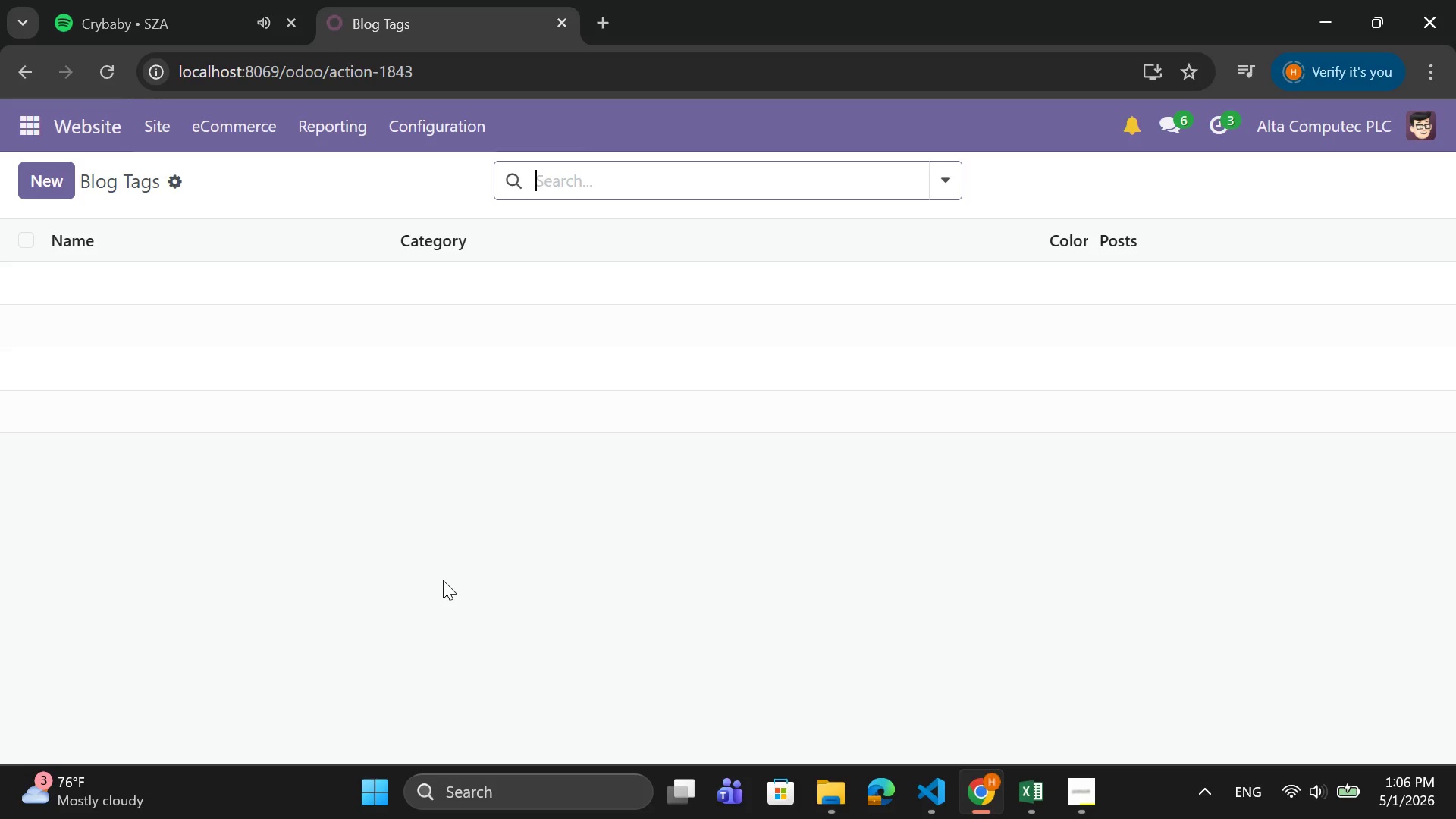 
scroll: coordinate [316, 525], scroll_direction: down, amount: 2.0
 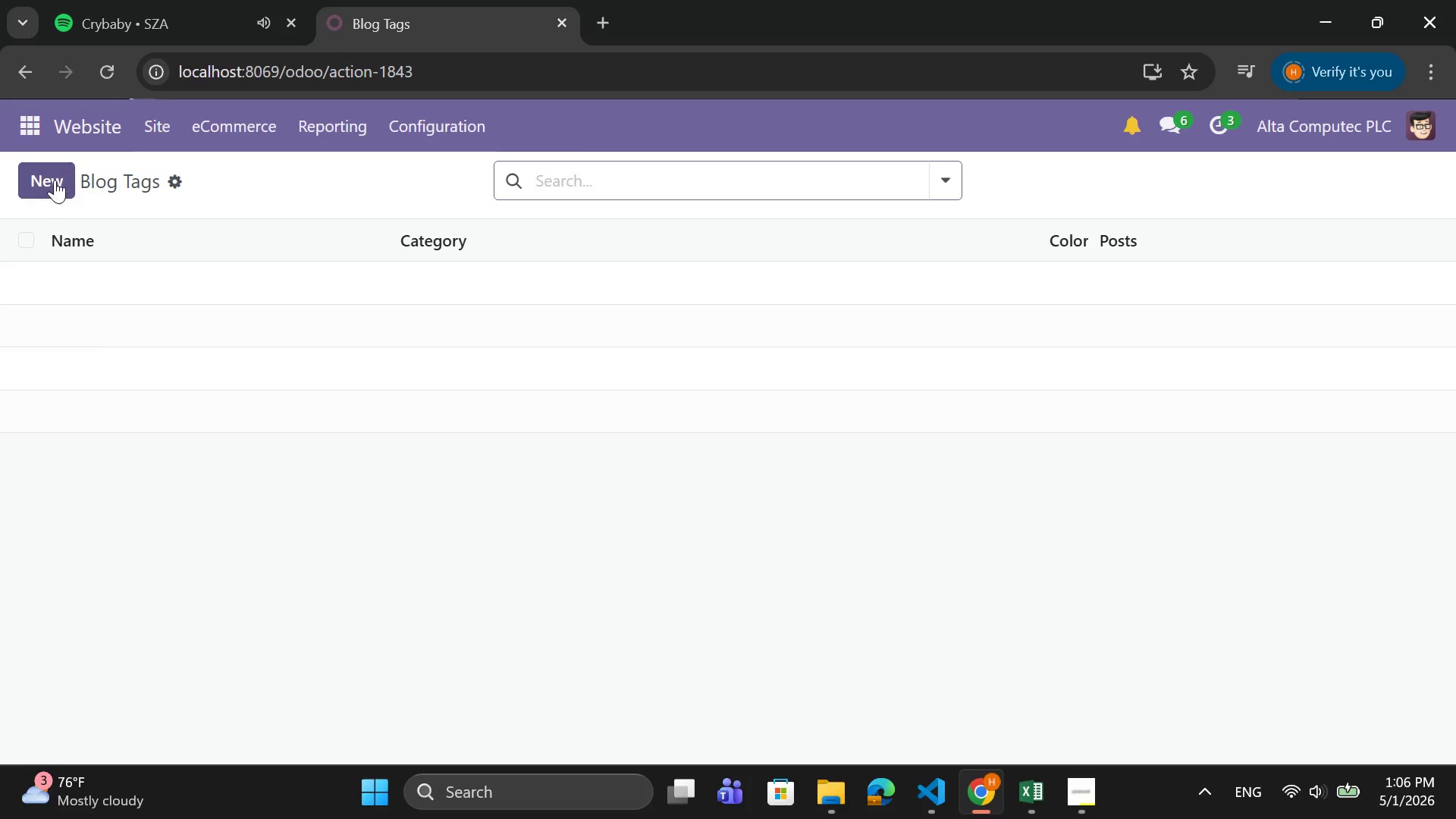 
left_click([55, 179])
 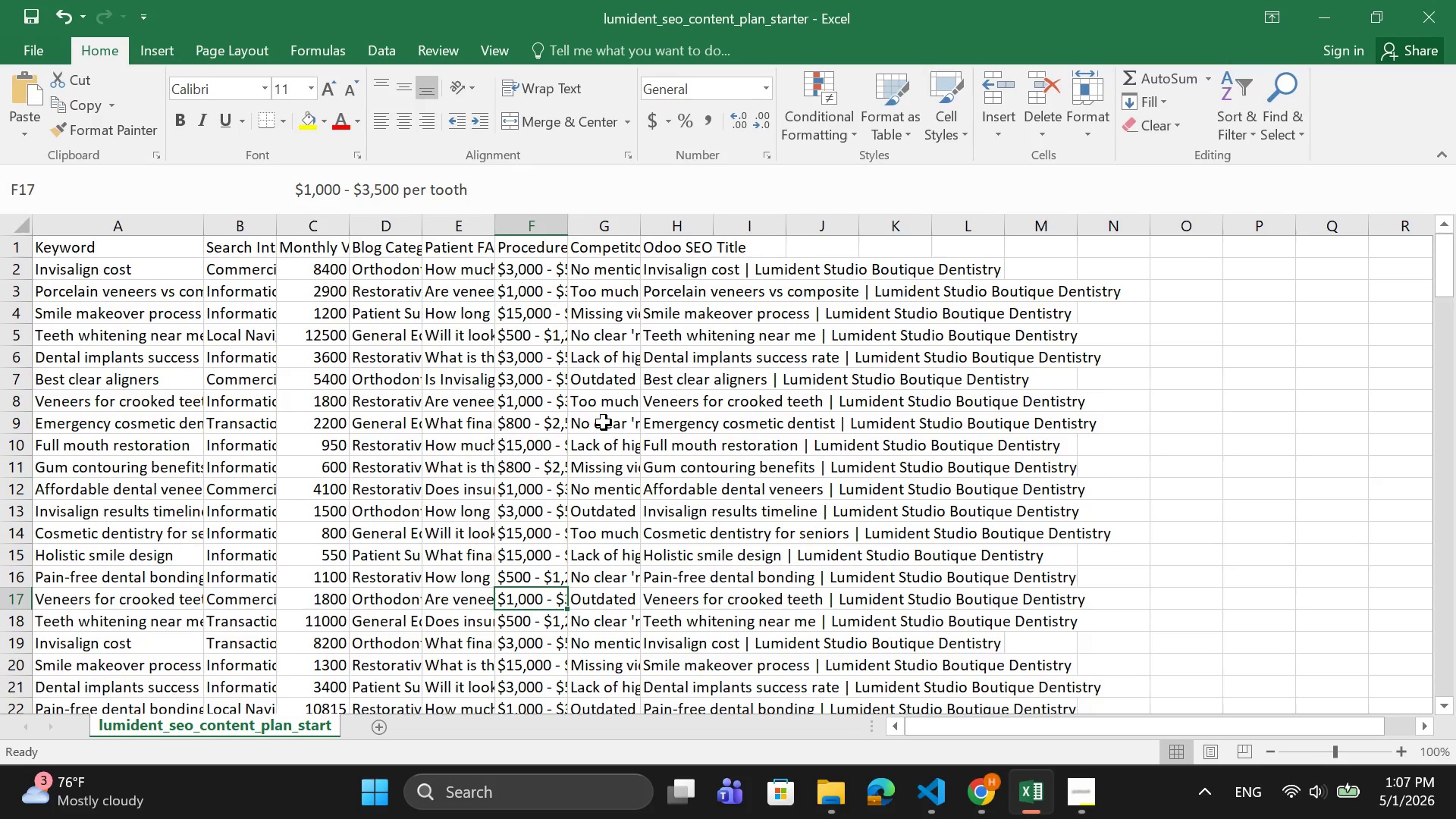 
wait(29.61)
 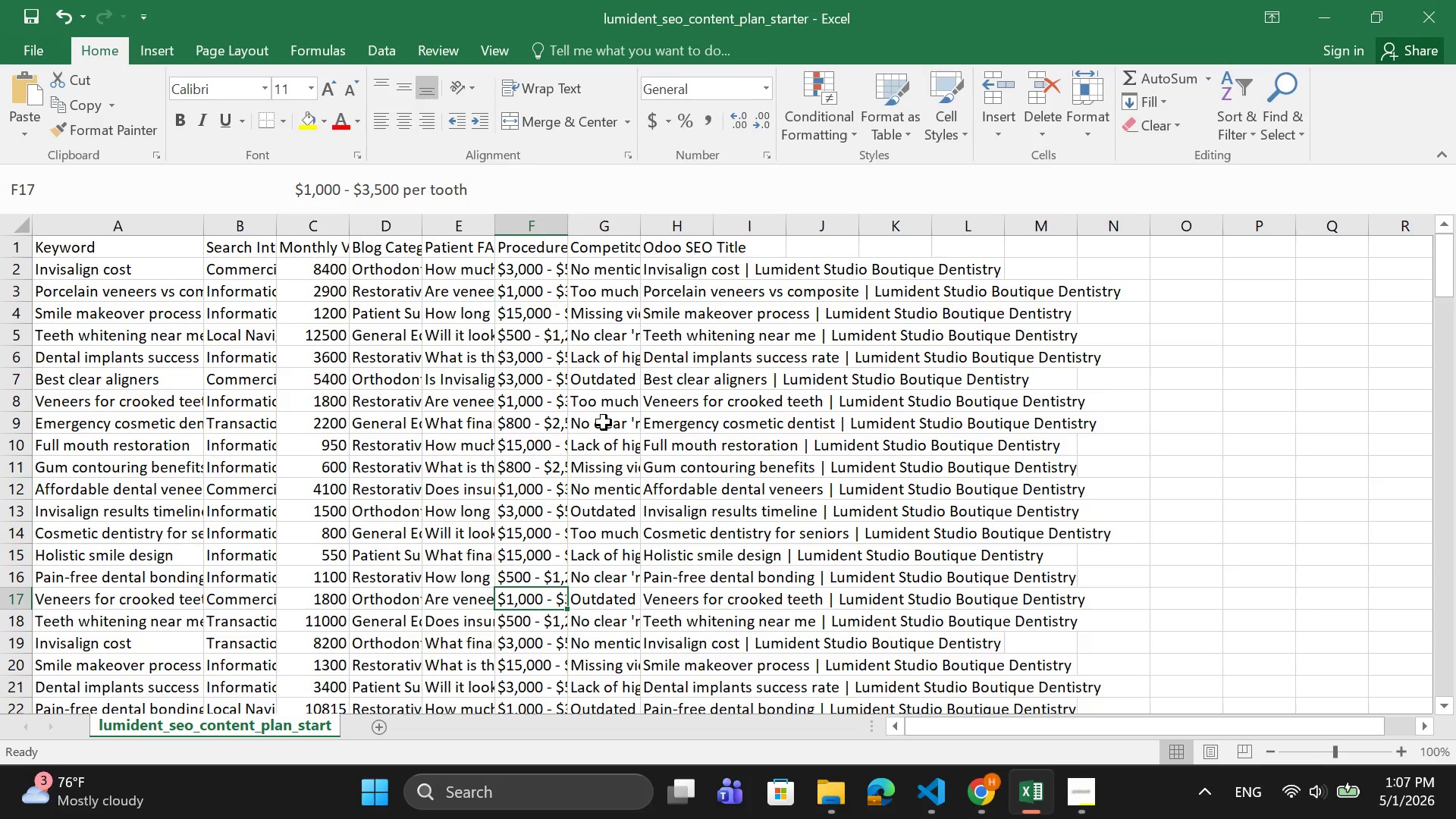 
scroll: coordinate [601, 423], scroll_direction: up, amount: 1.0
 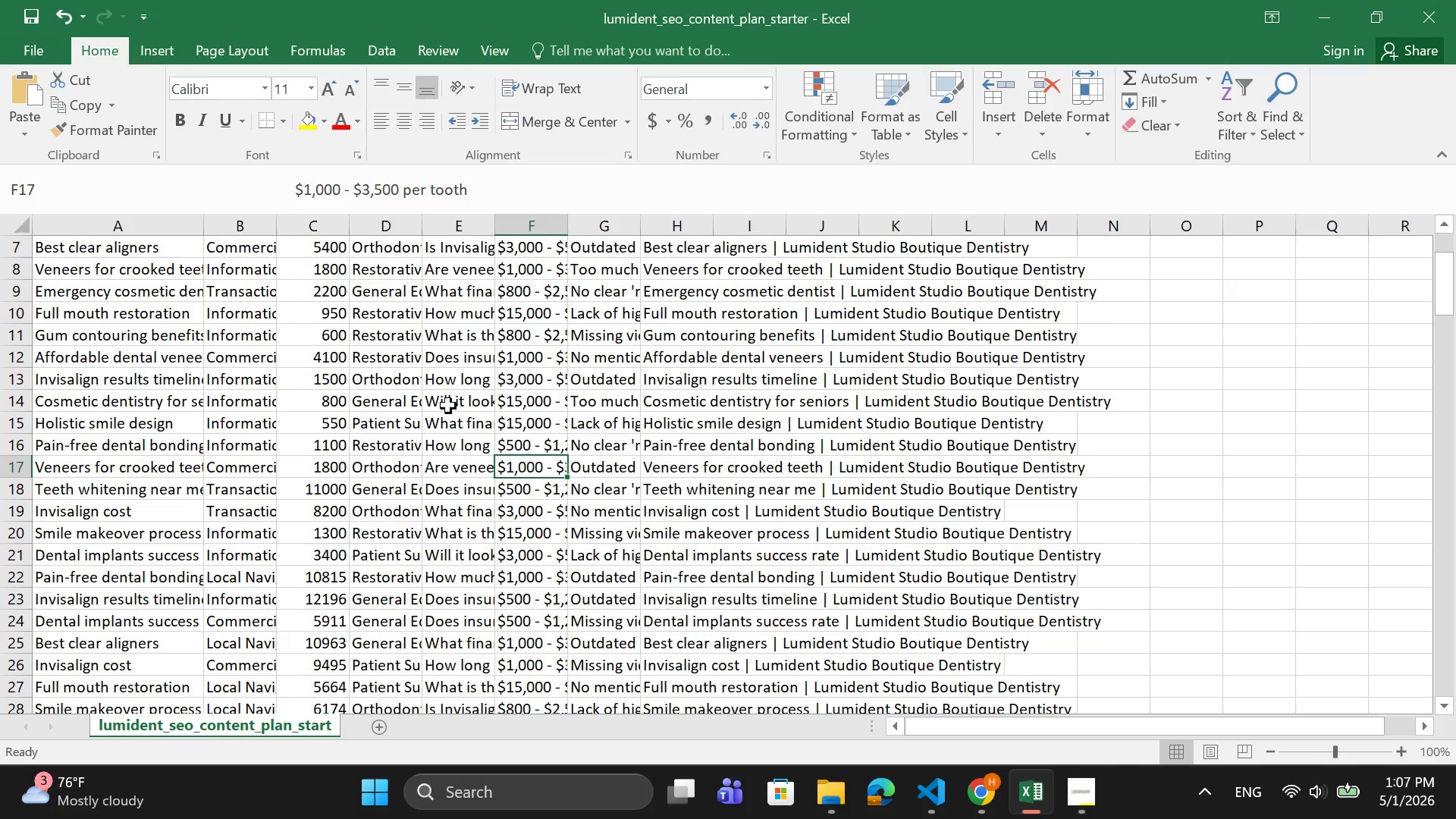 
left_click([448, 406])
 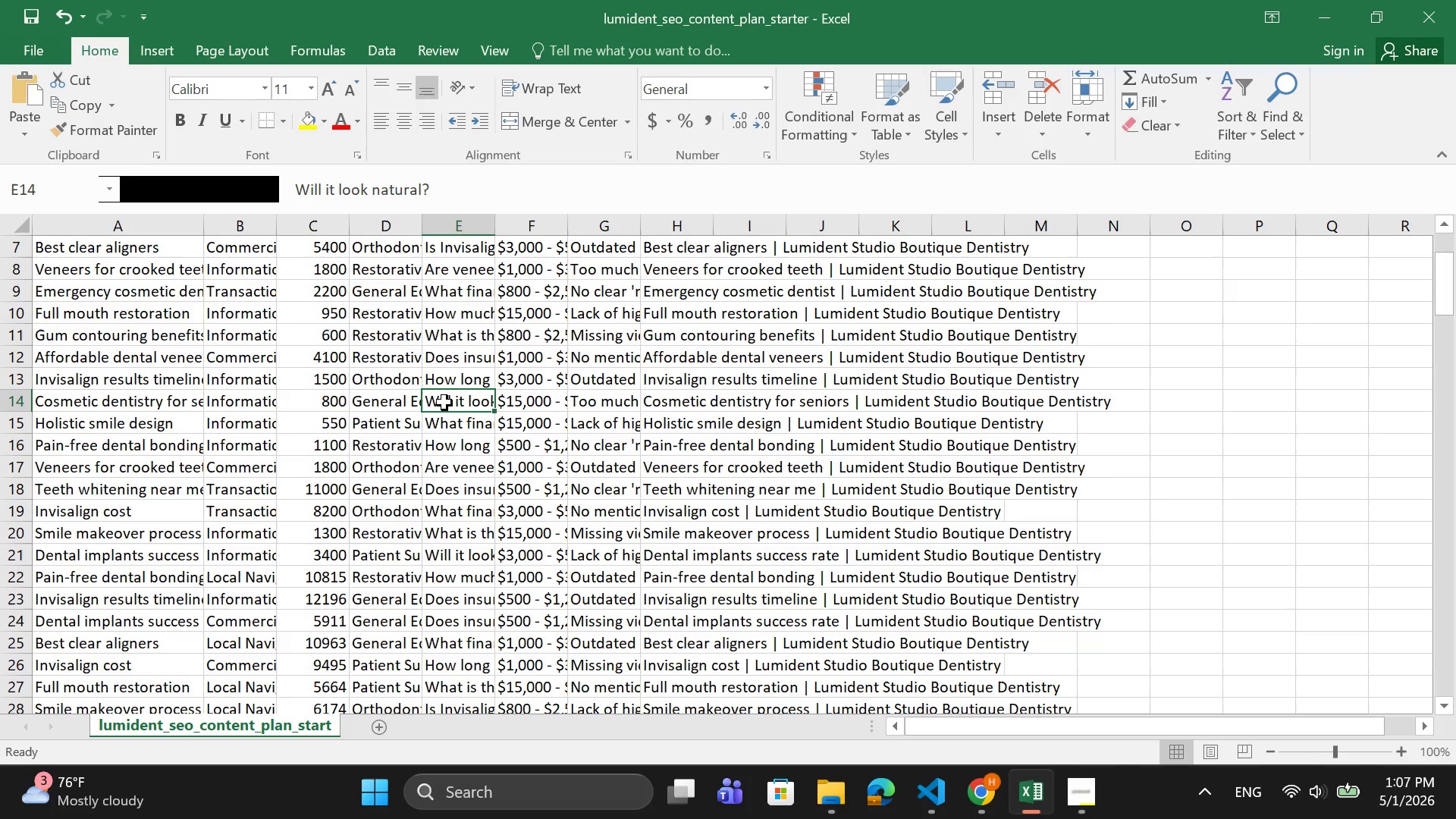 
wait(29.58)
 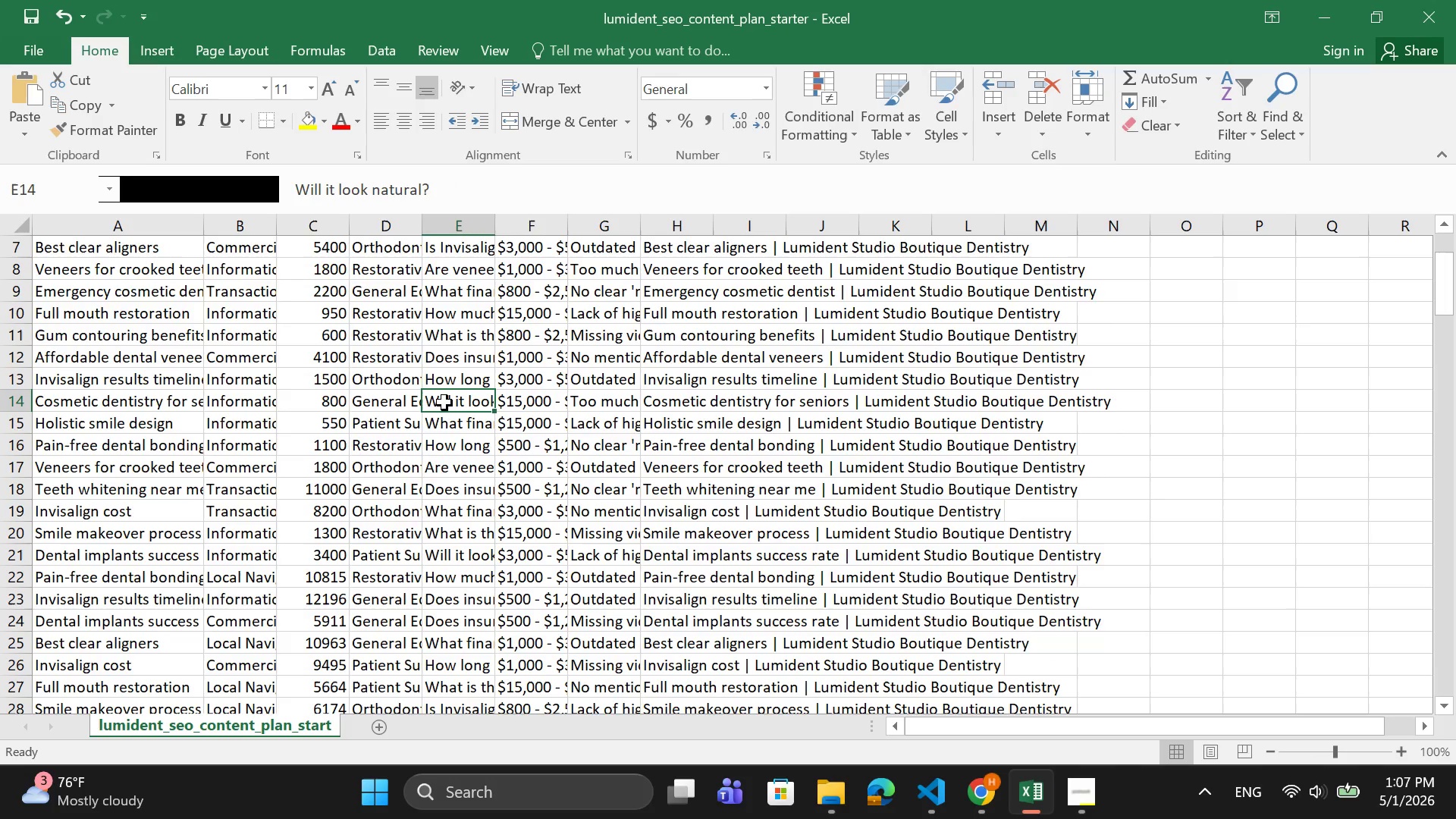 
scroll: coordinate [444, 402], scroll_direction: up, amount: 5.0
 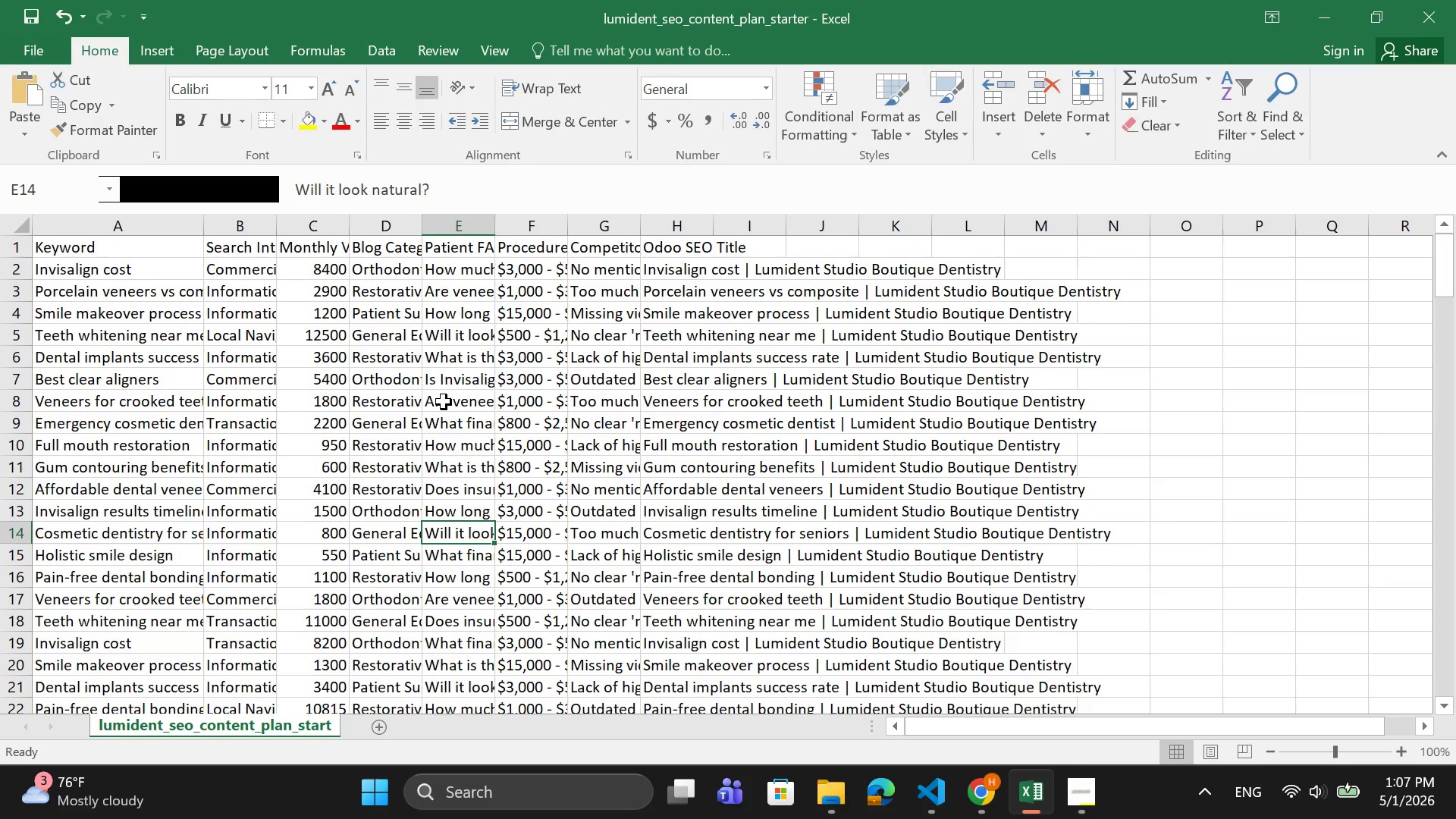 
wait(7.79)
 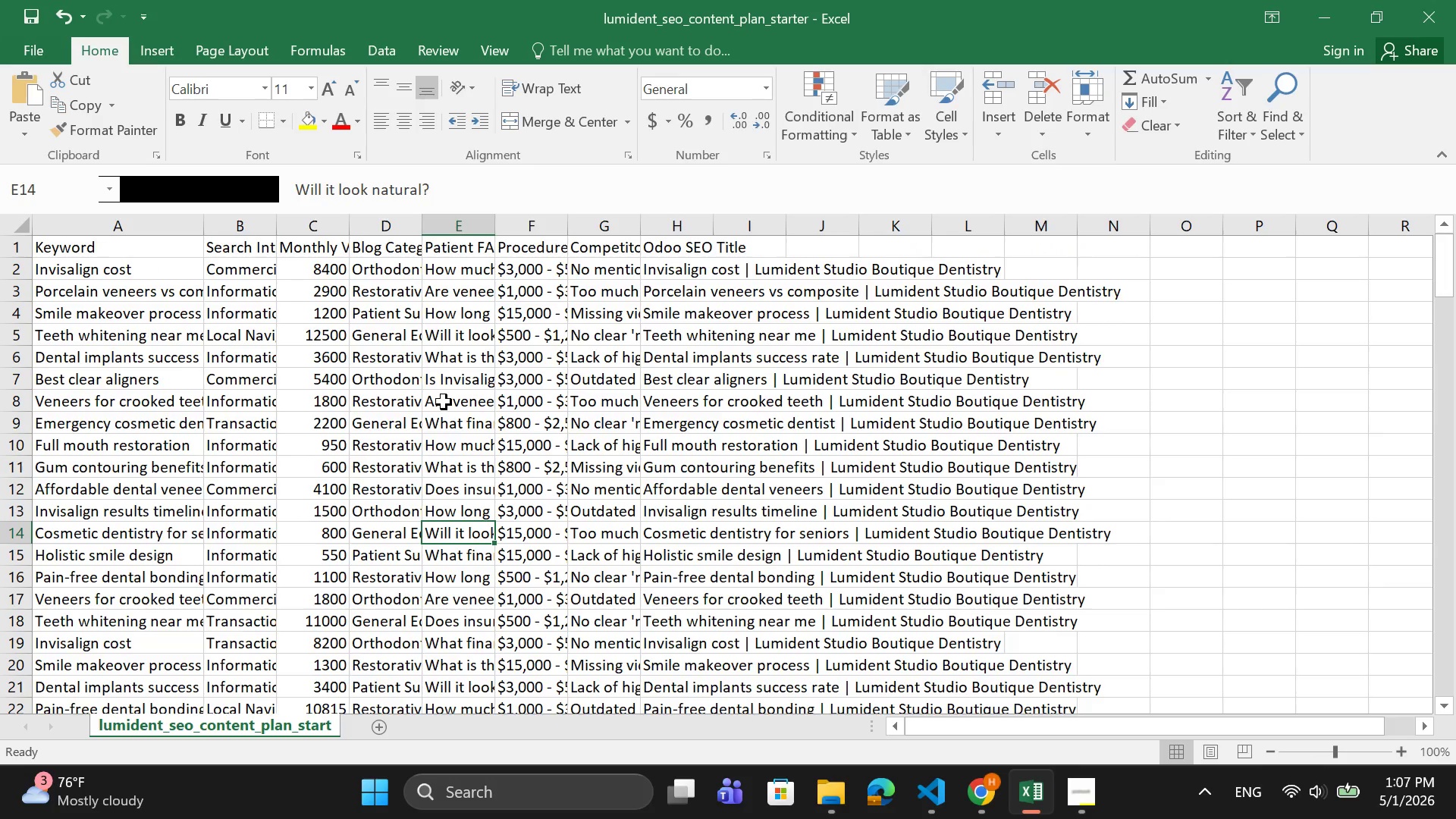 
scroll: coordinate [435, 398], scroll_direction: down, amount: 2.0
 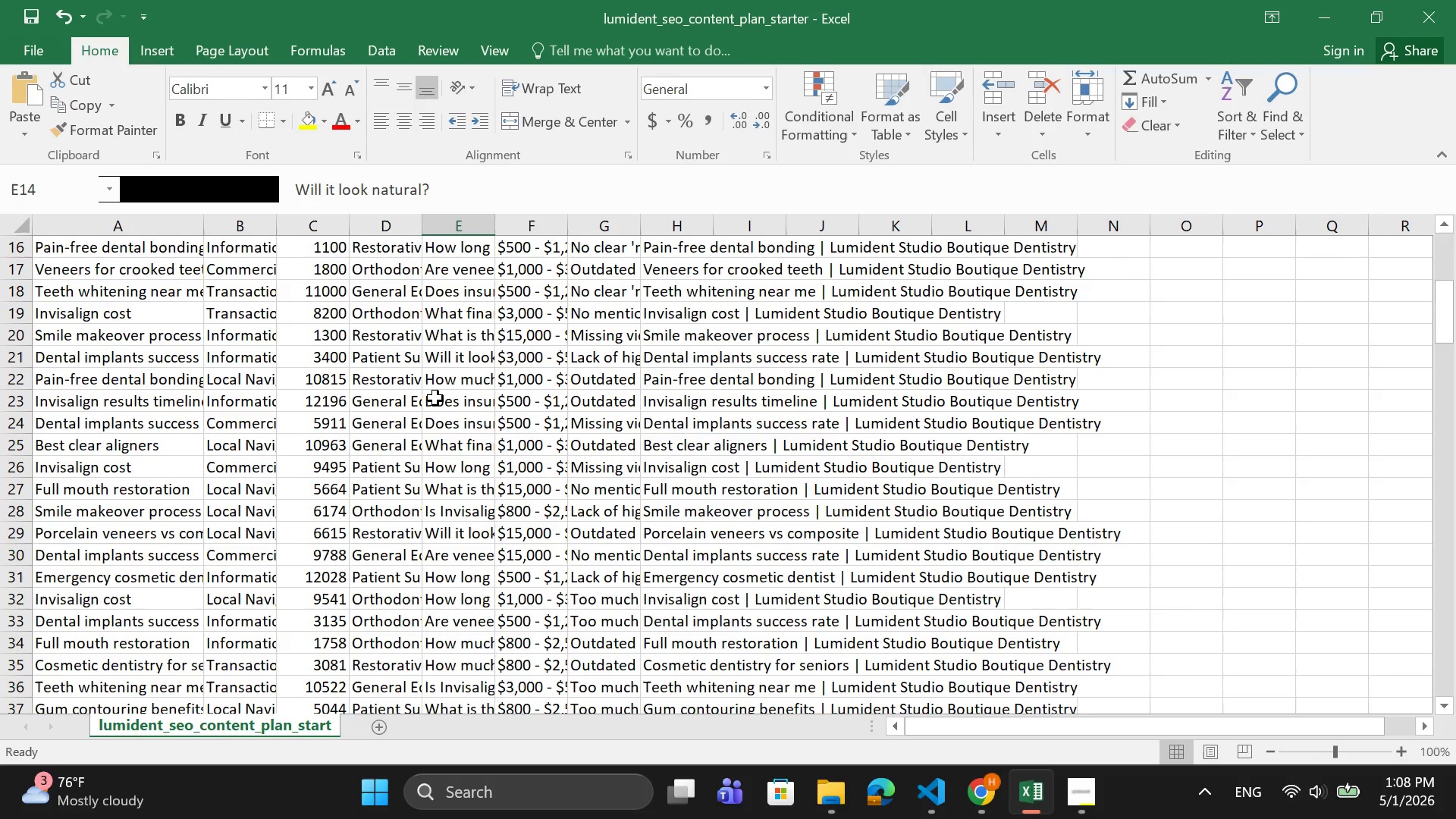 
wait(15.19)
 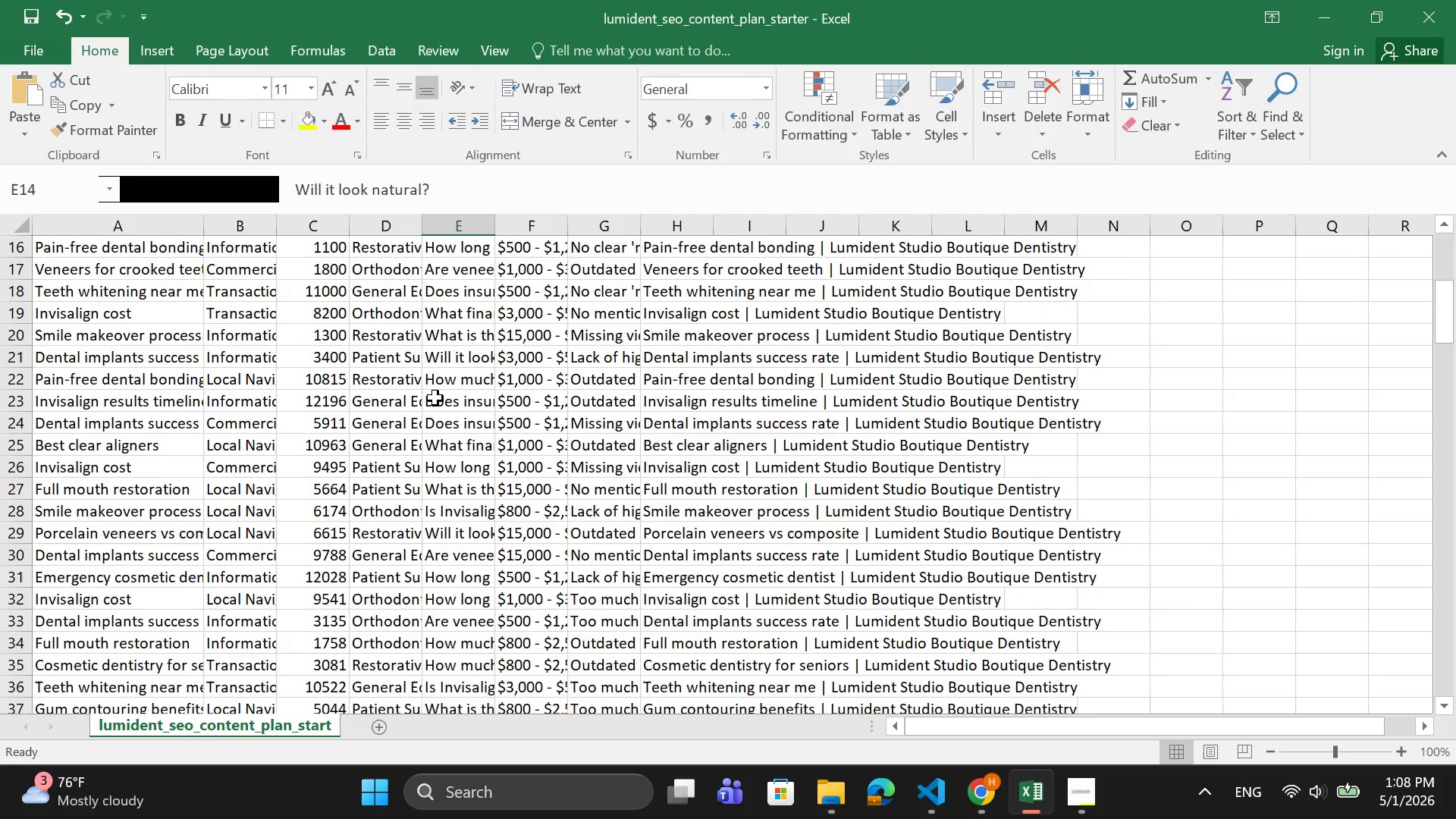 
scroll: coordinate [435, 398], scroll_direction: up, amount: 2.0
 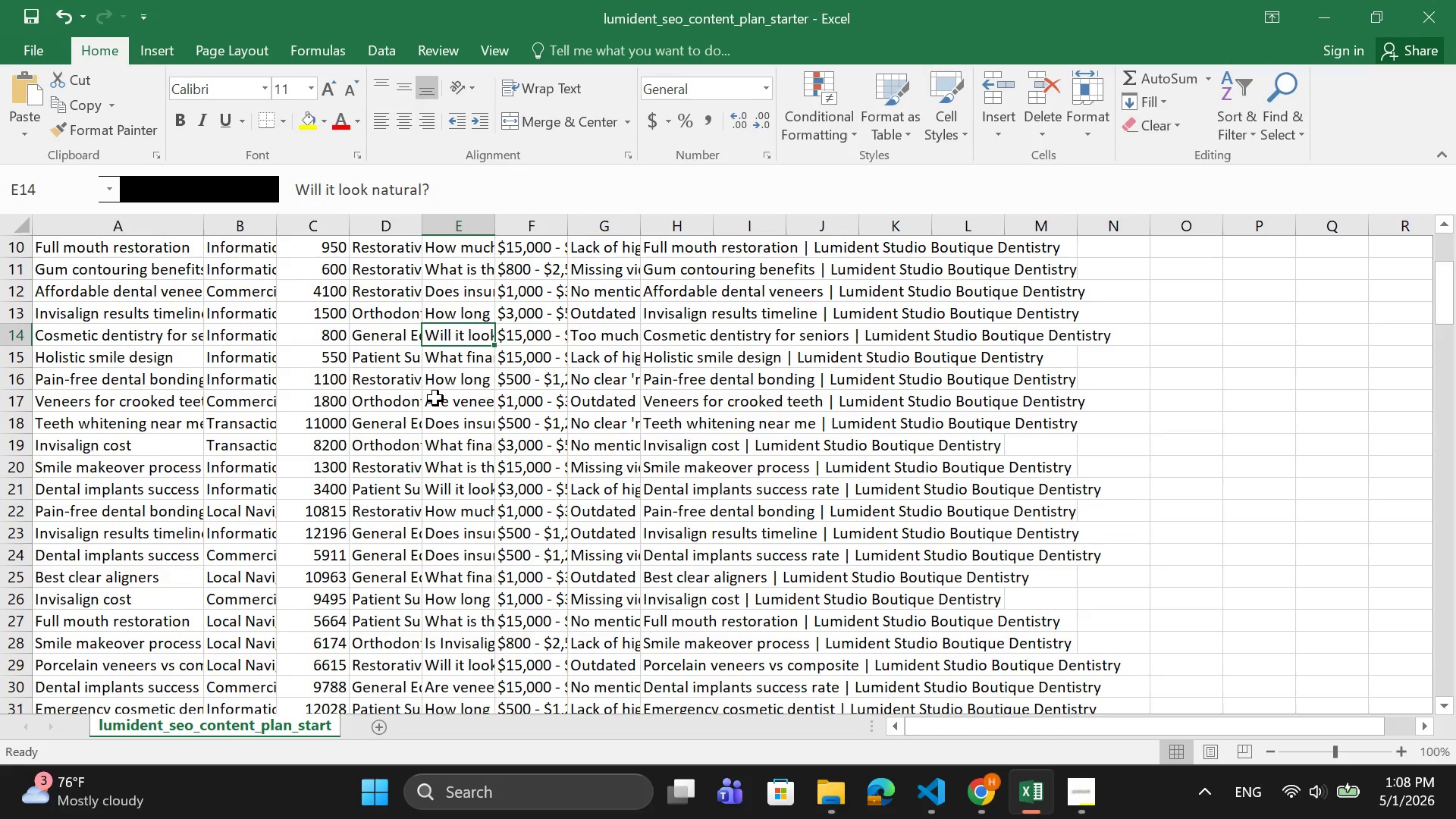 
wait(5.75)
 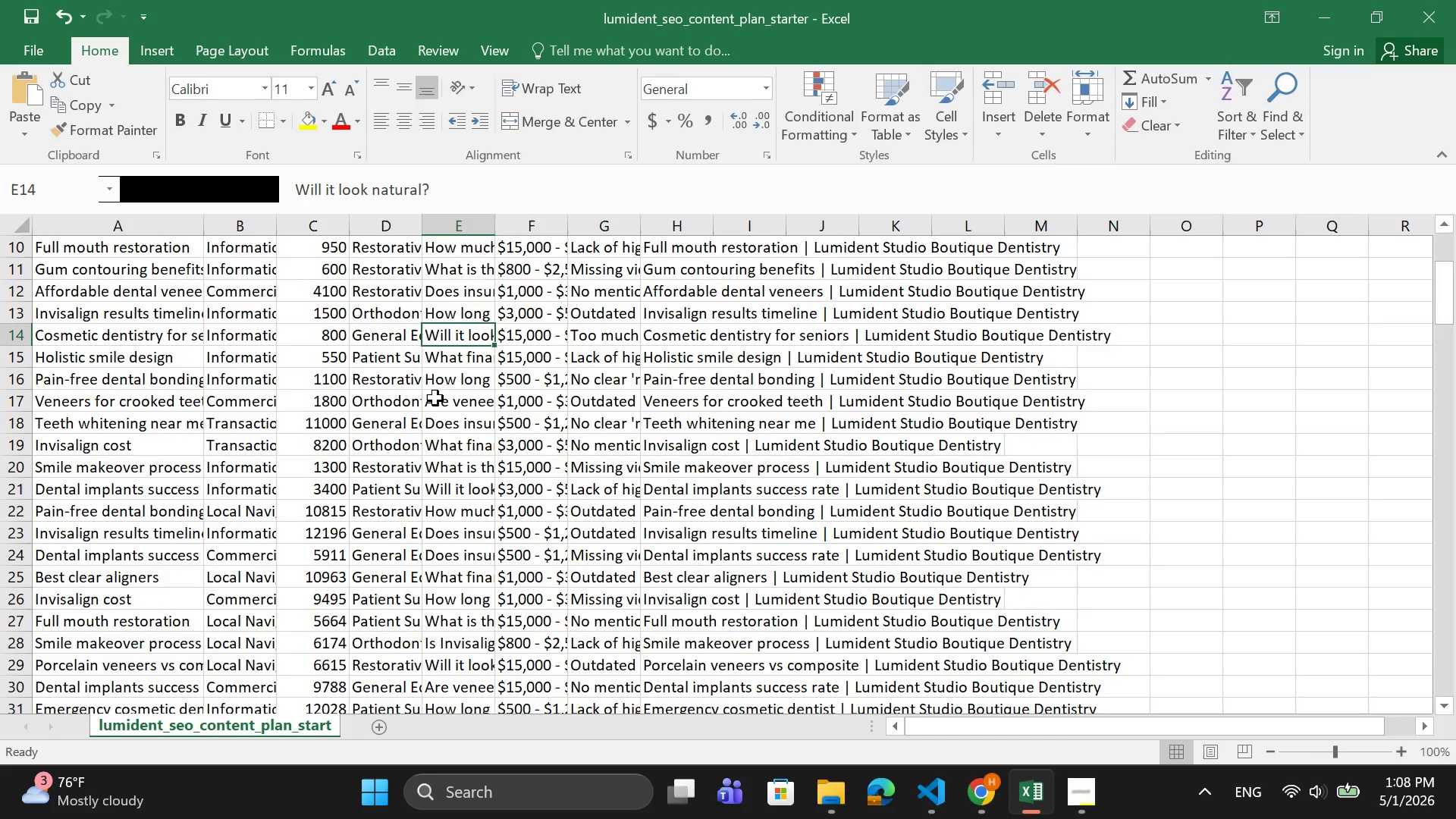 
scroll: coordinate [435, 398], scroll_direction: down, amount: 1.0
 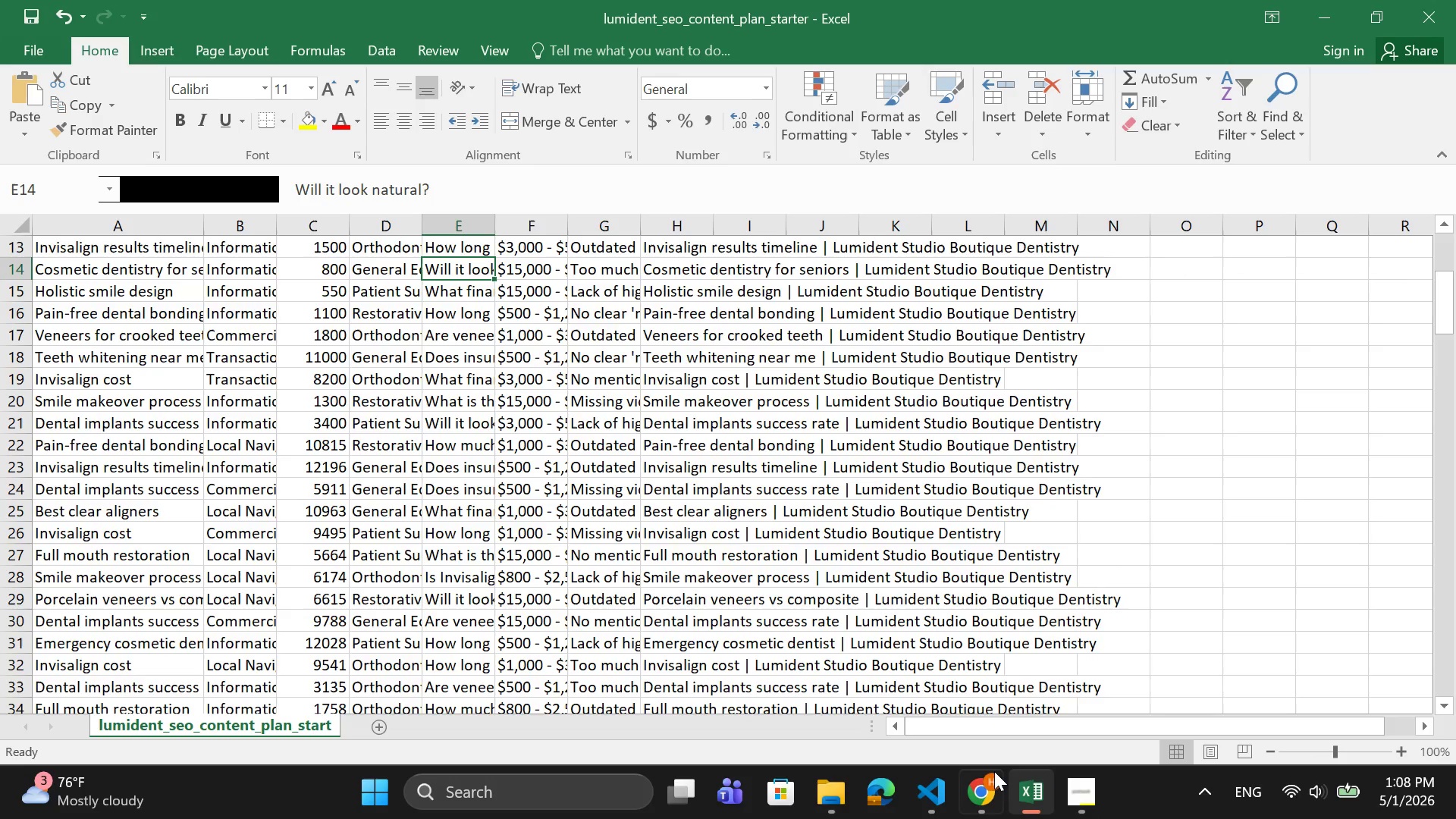 
left_click([979, 786])
 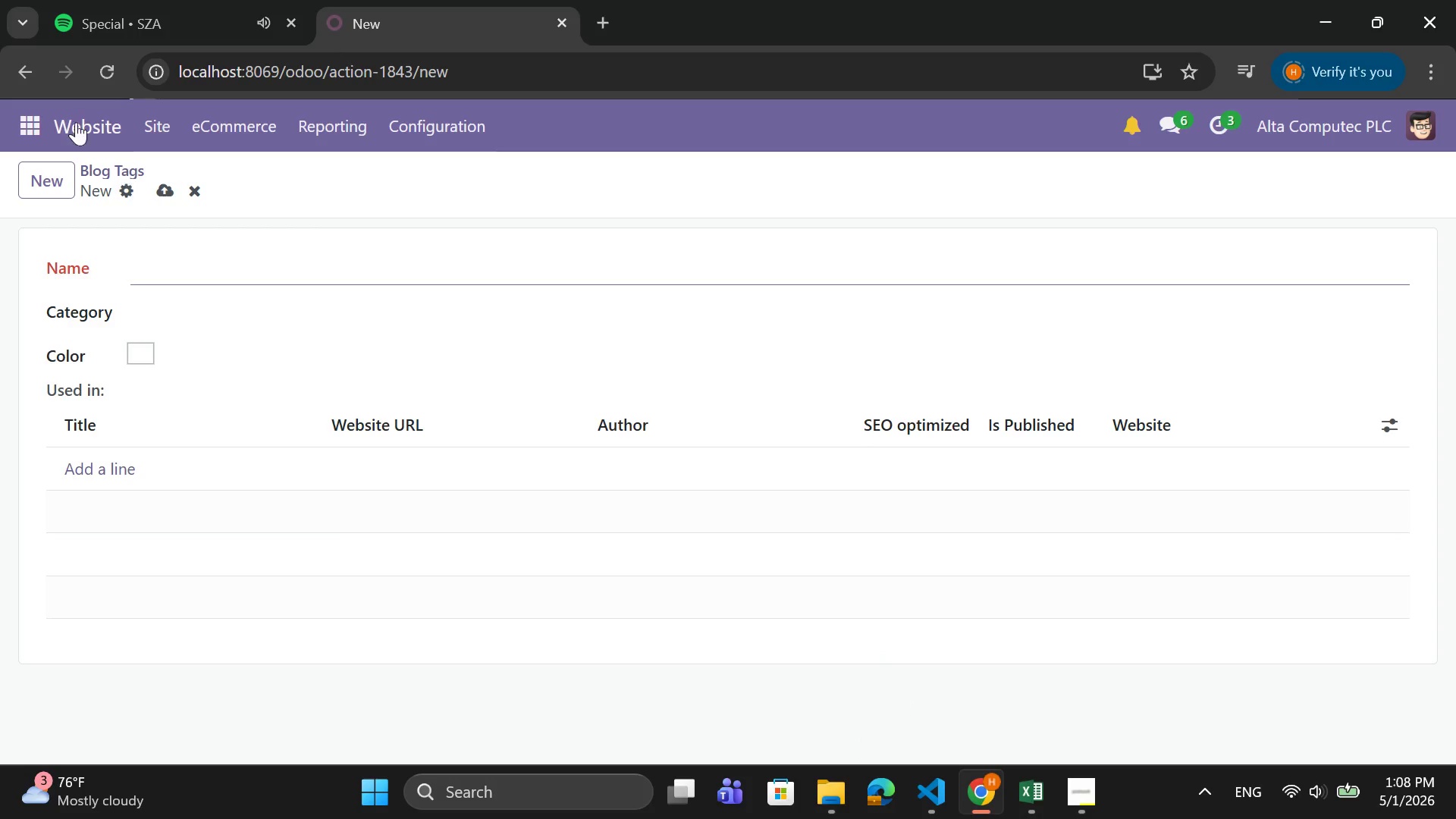 
left_click([62, 112])
 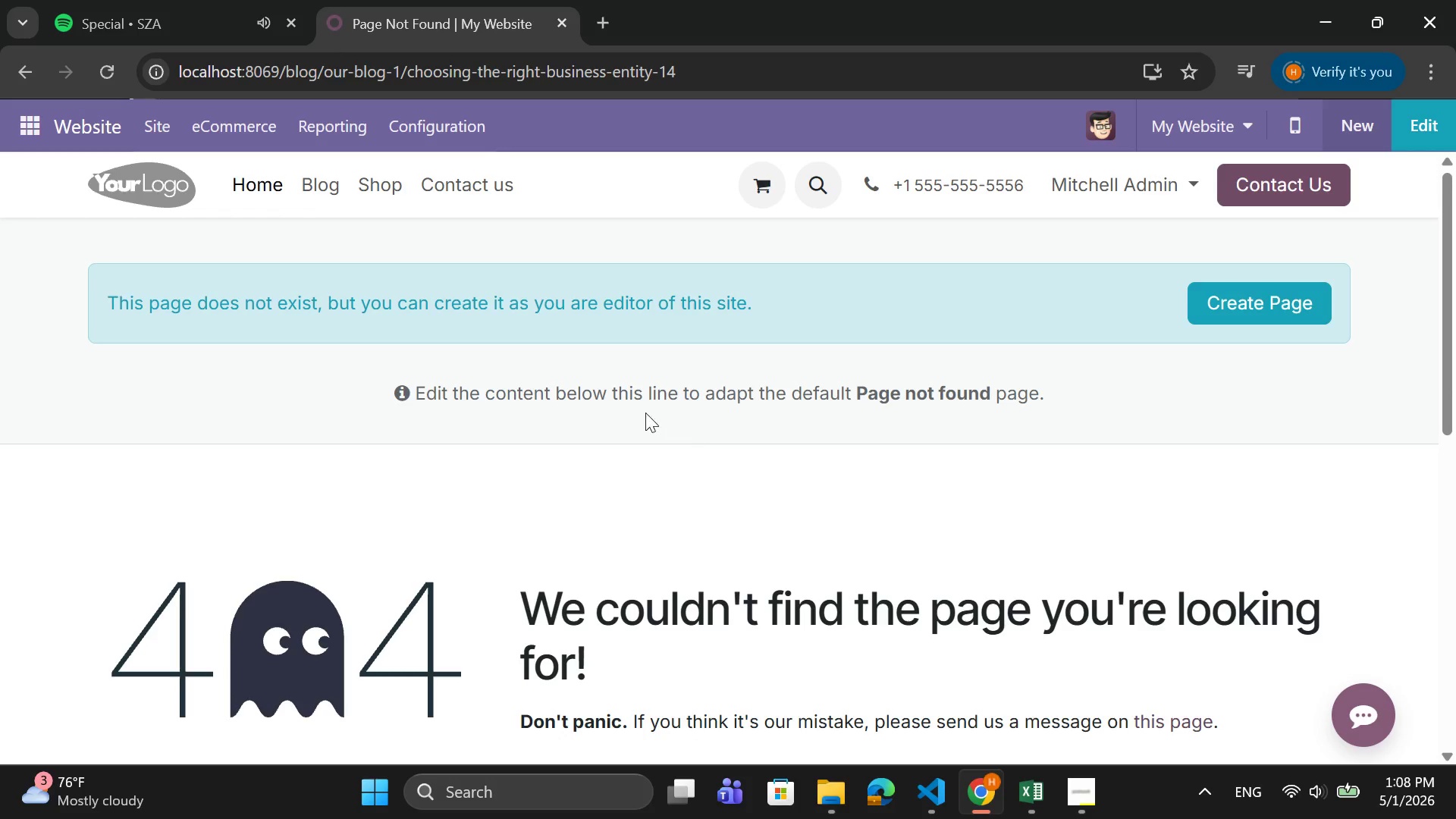 
left_click([308, 187])
 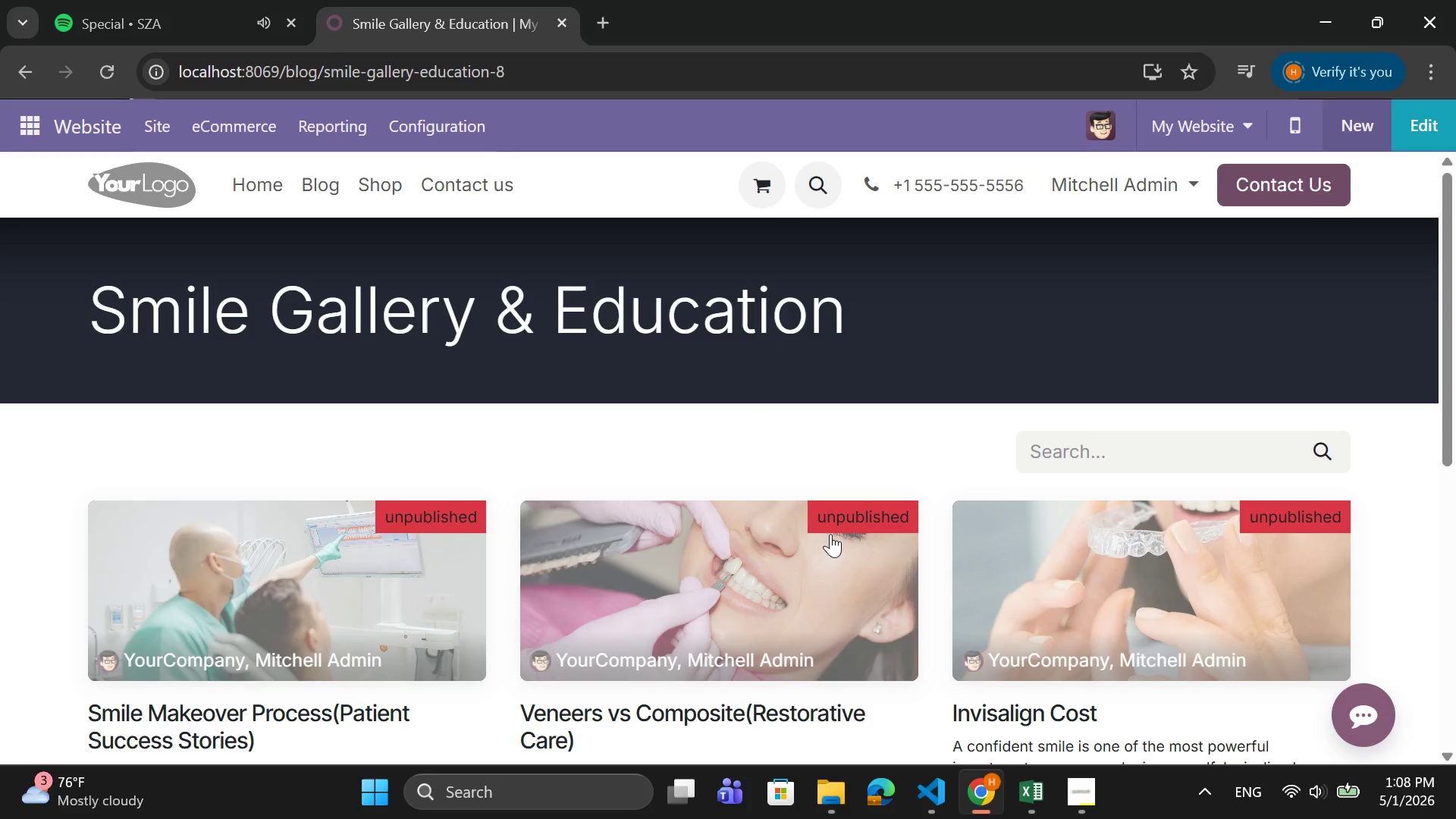 
wait(7.75)
 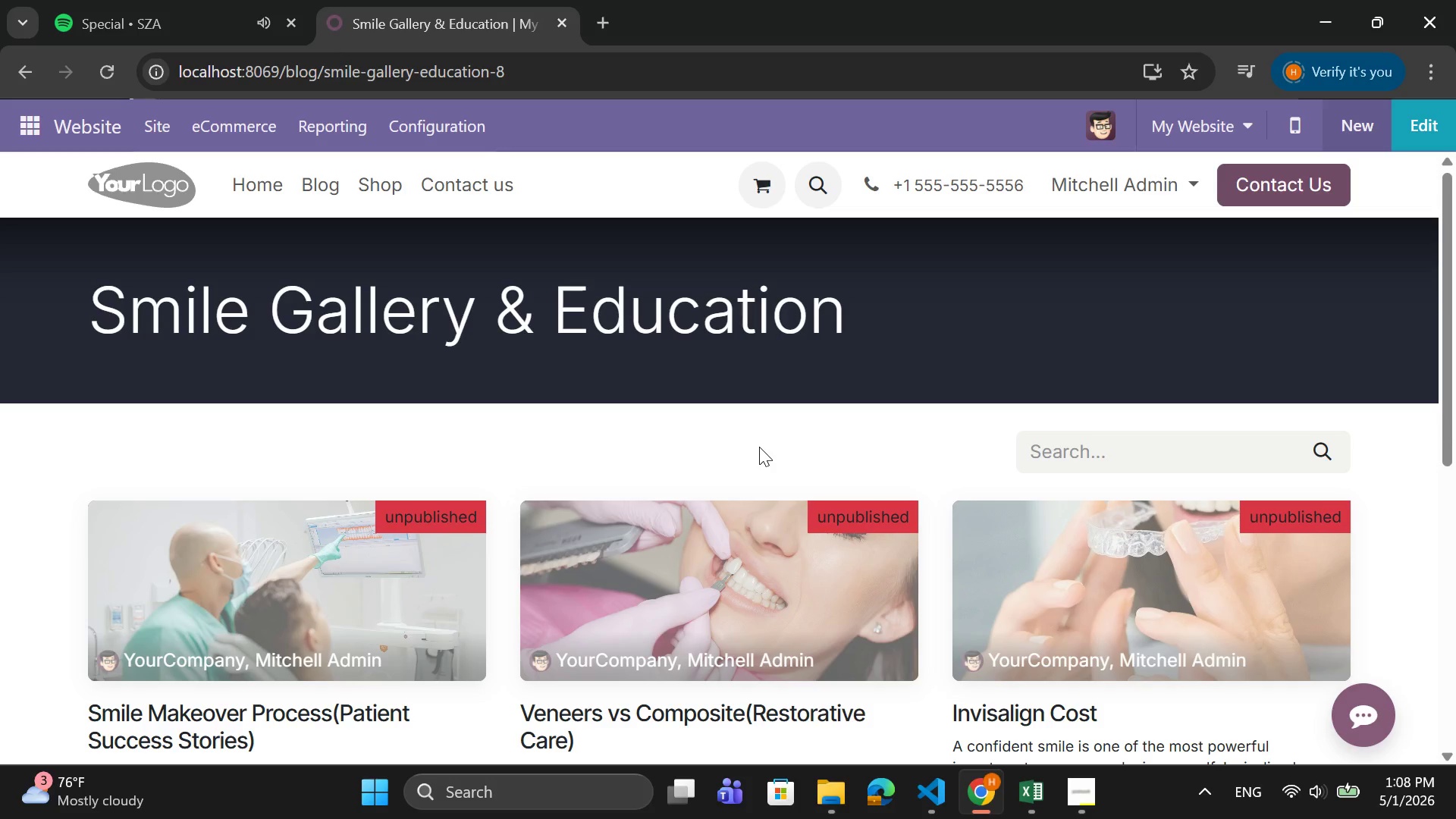 
scroll: coordinate [1044, 626], scroll_direction: down, amount: 1.0
 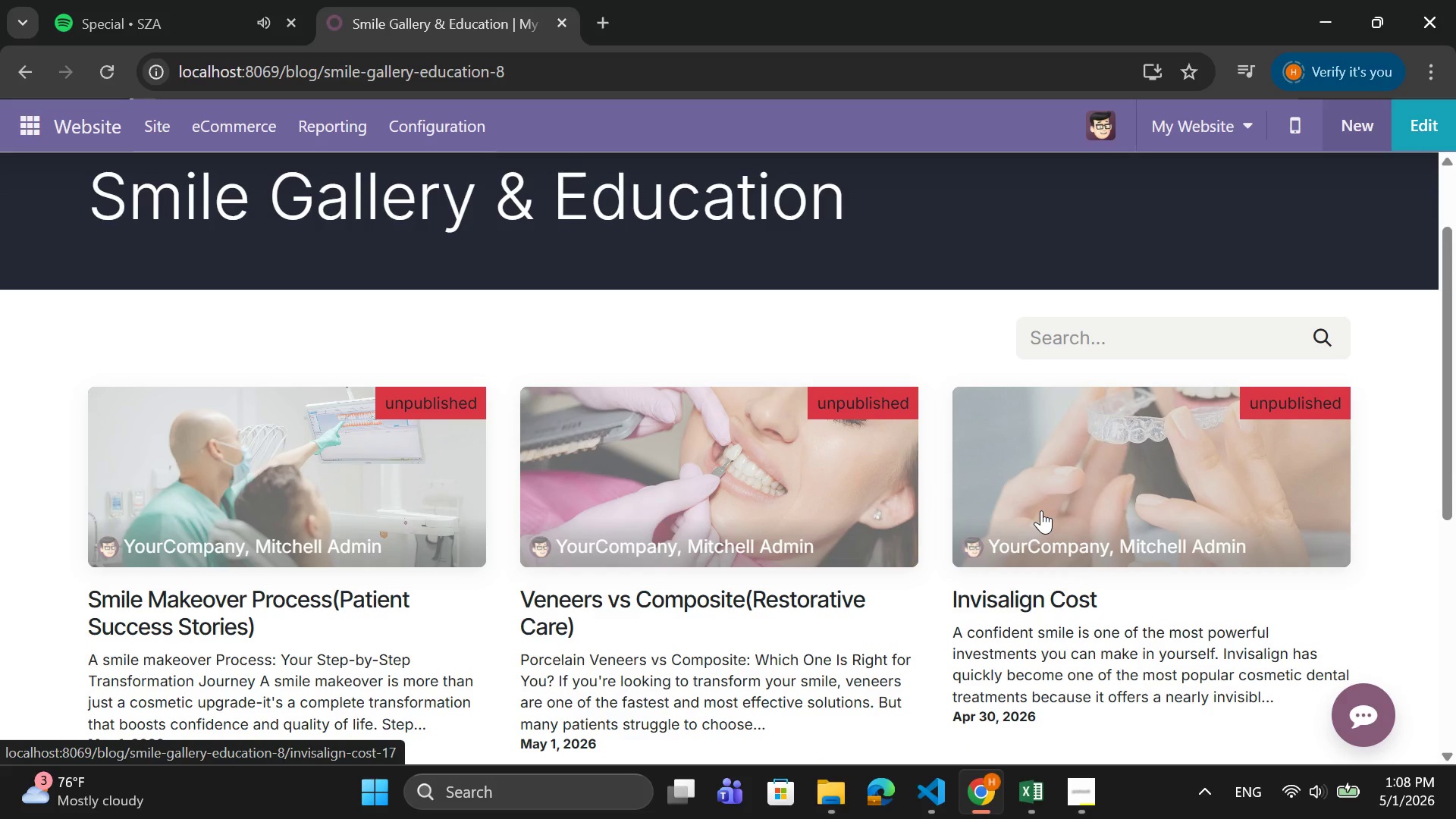 
left_click([1041, 510])
 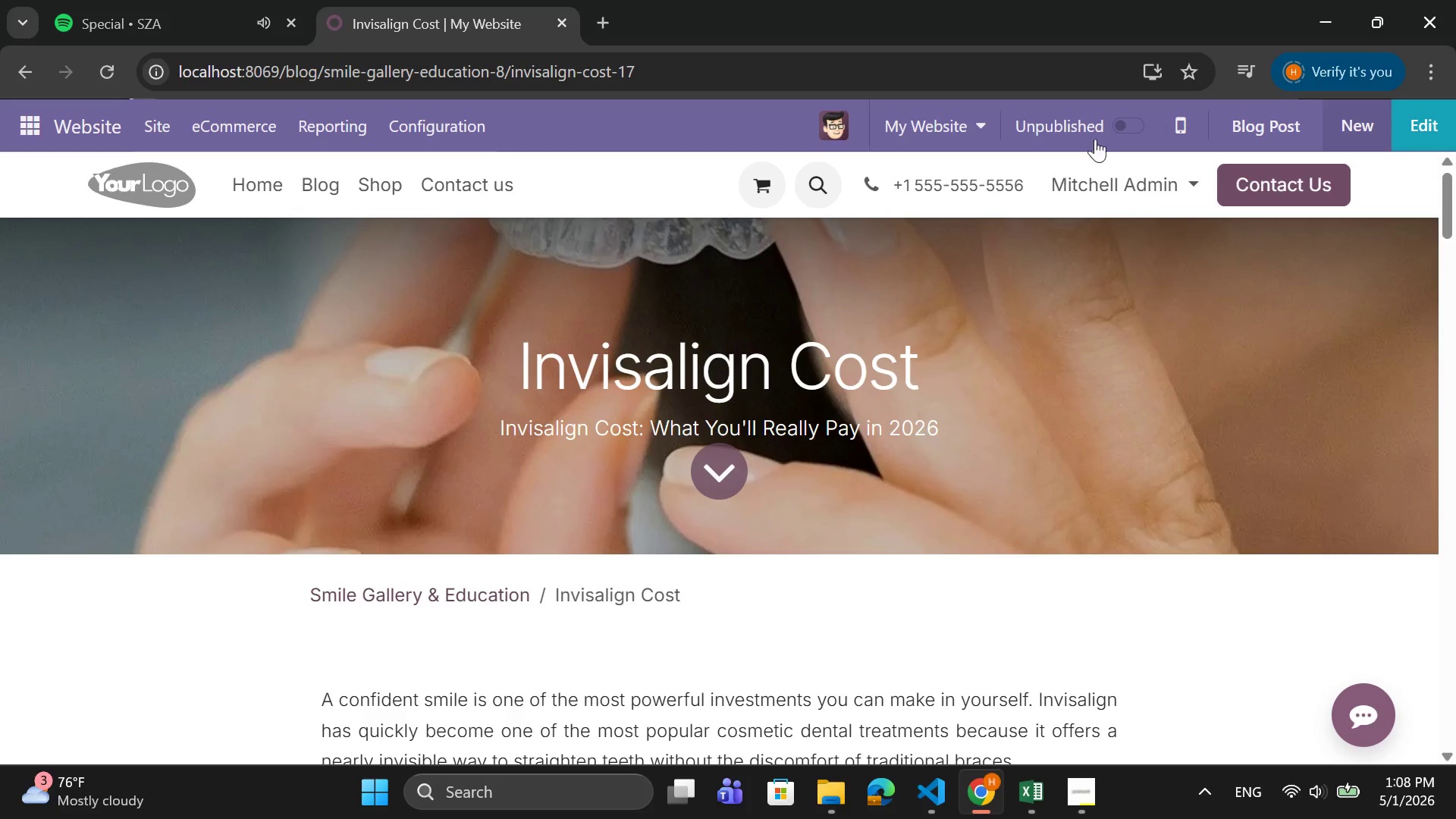 
left_click([1250, 115])
 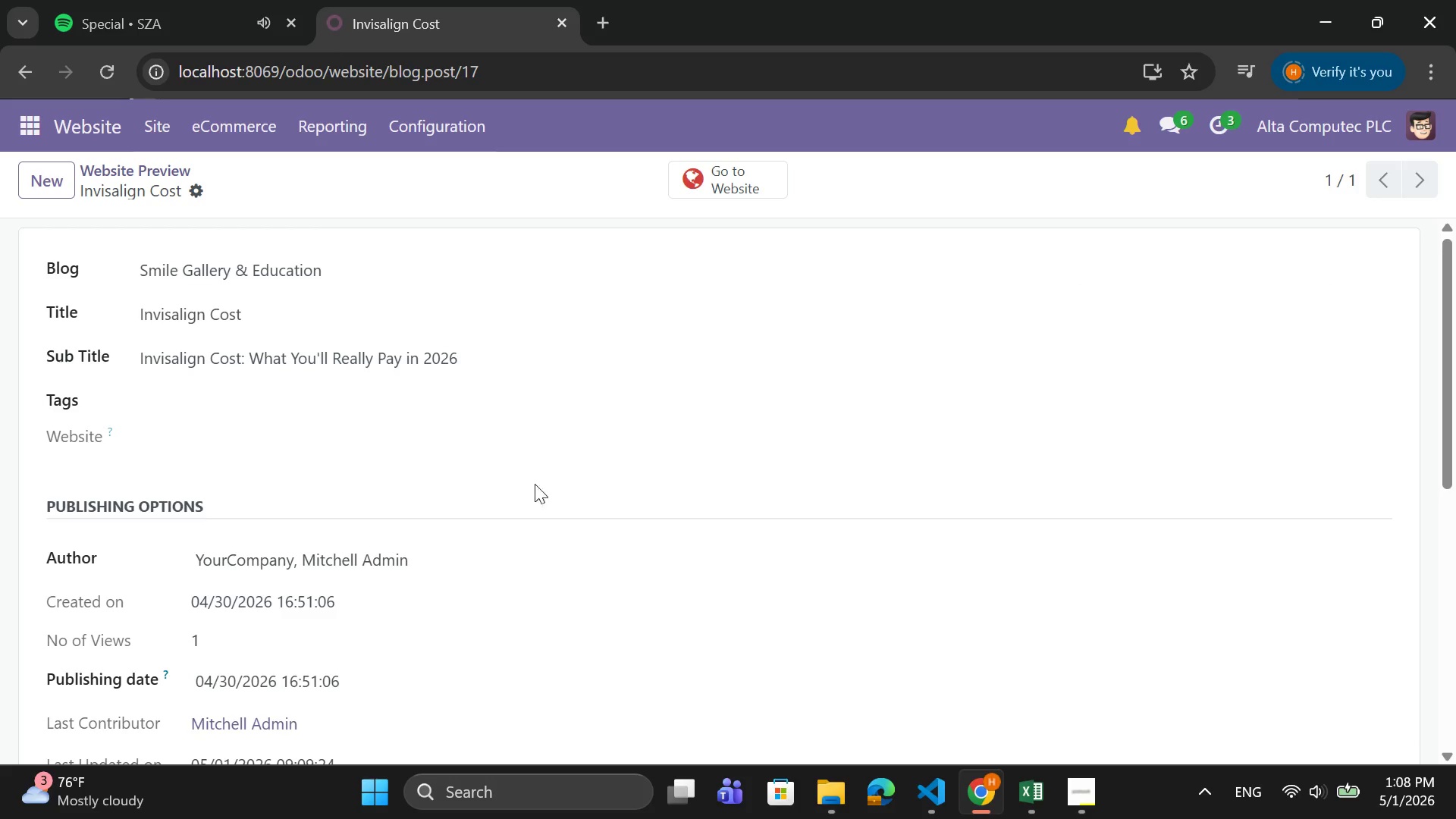 
scroll: coordinate [485, 543], scroll_direction: down, amount: 5.0
 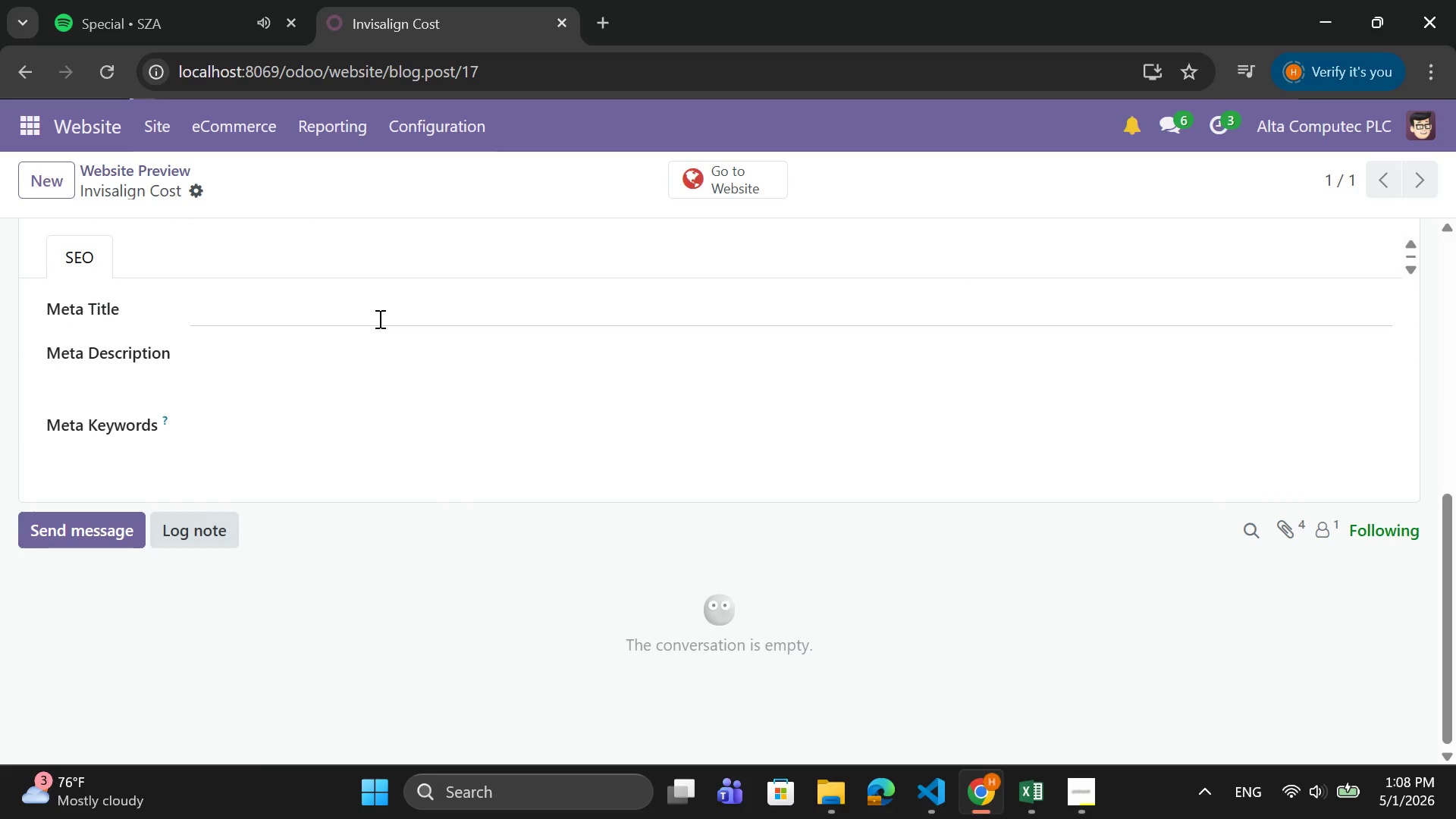 
left_click([378, 312])
 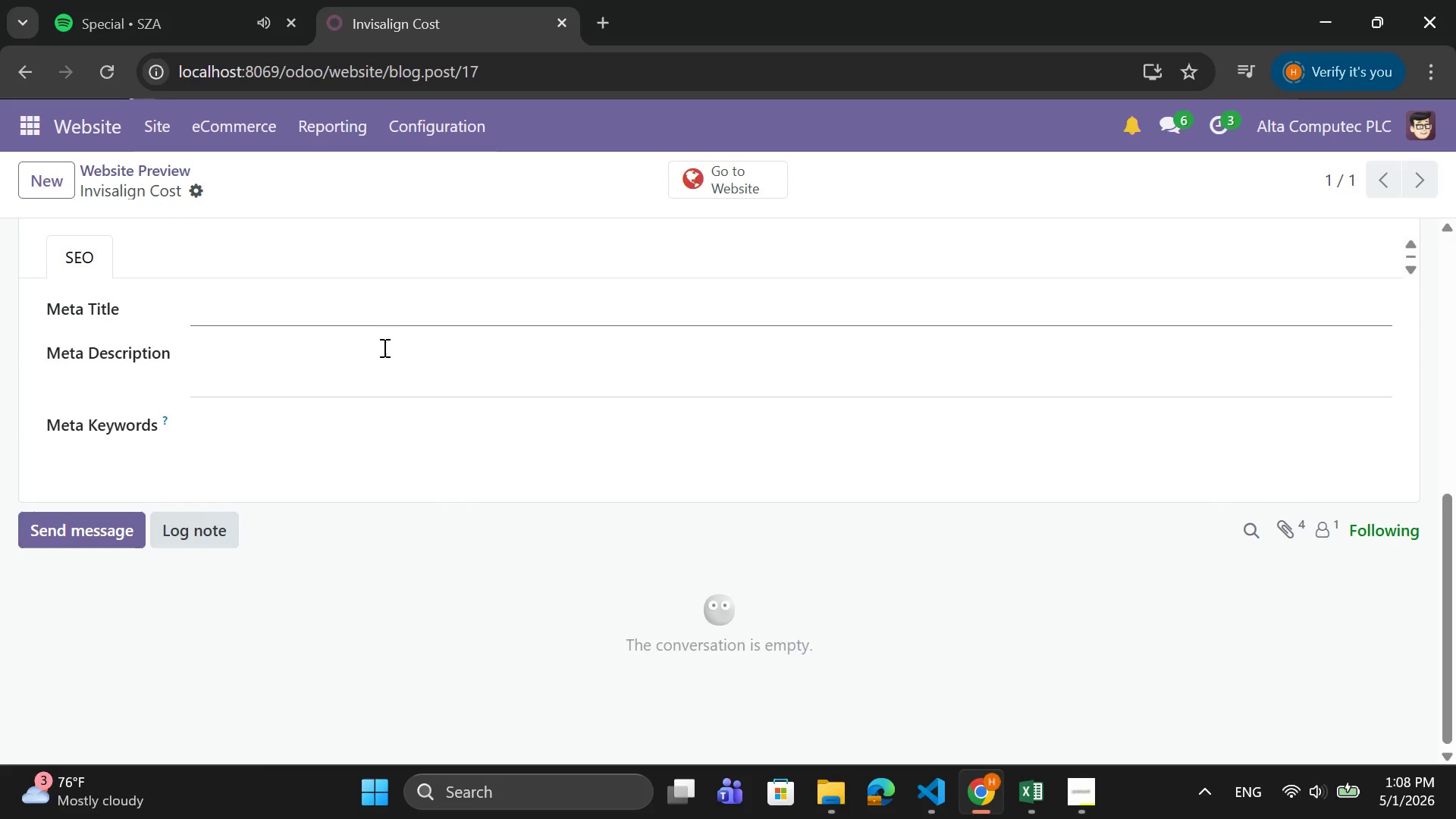 
type(Invisalign Cost)
 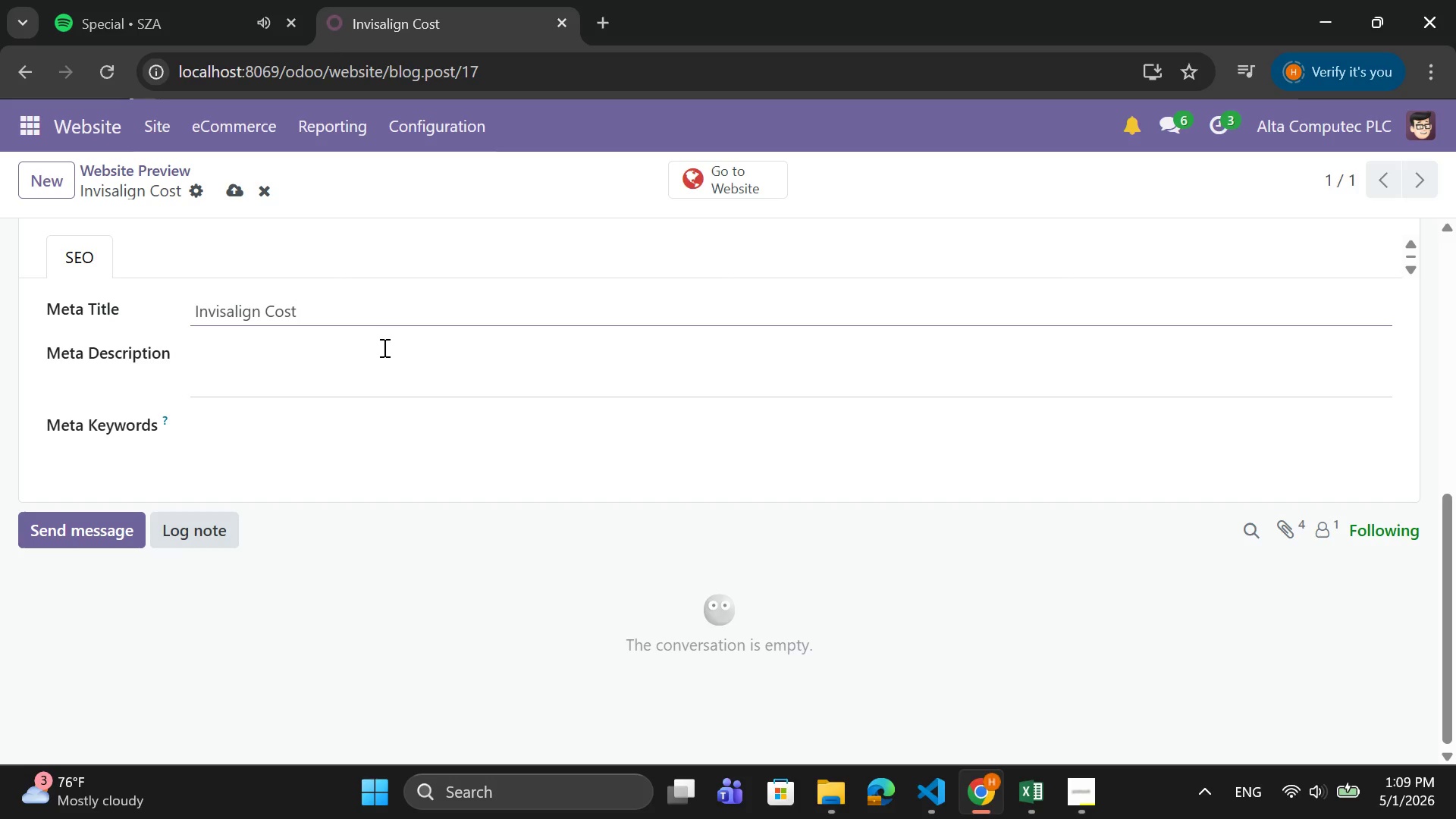 
wait(28.89)
 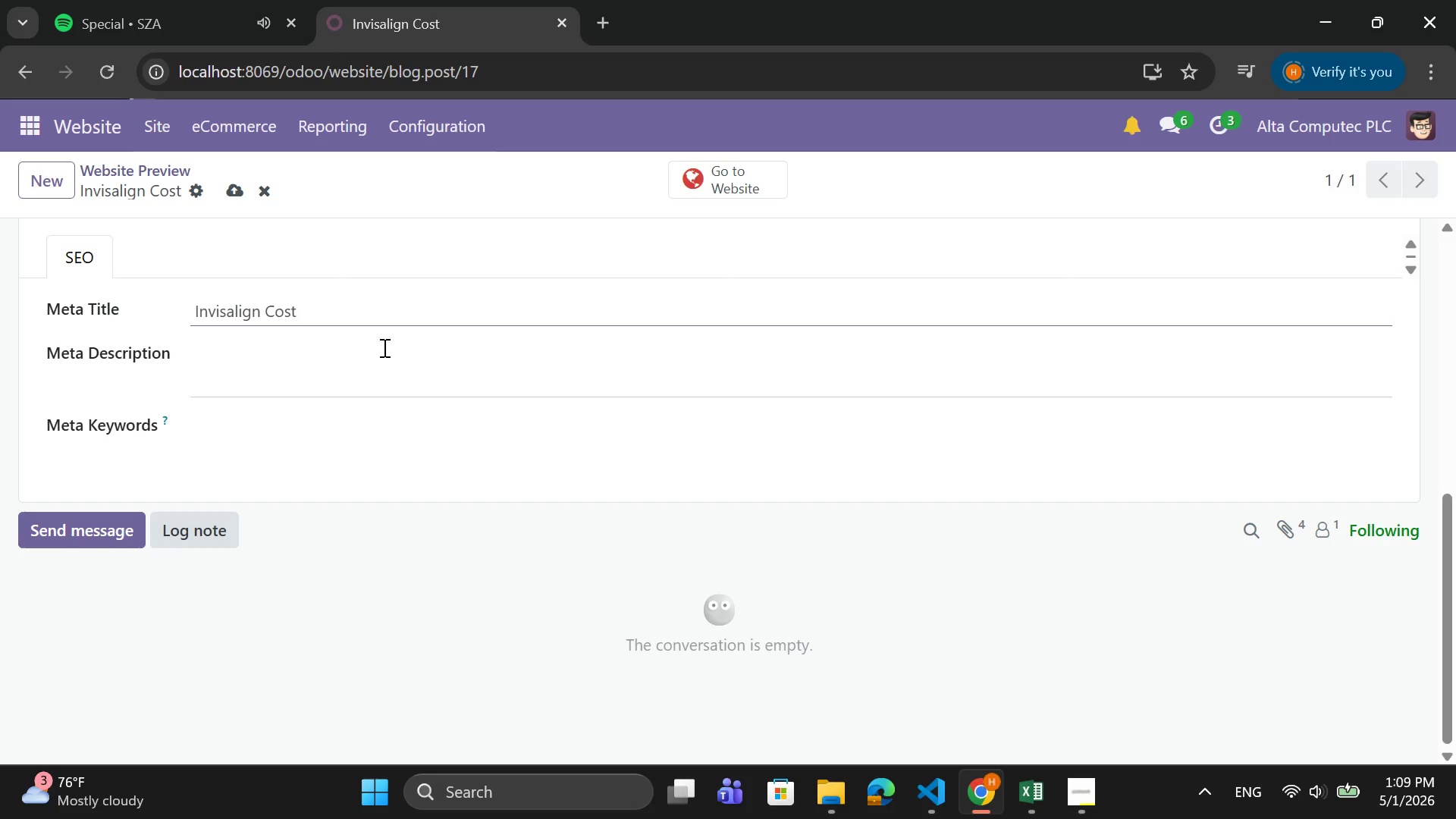 
left_click([376, 300])
 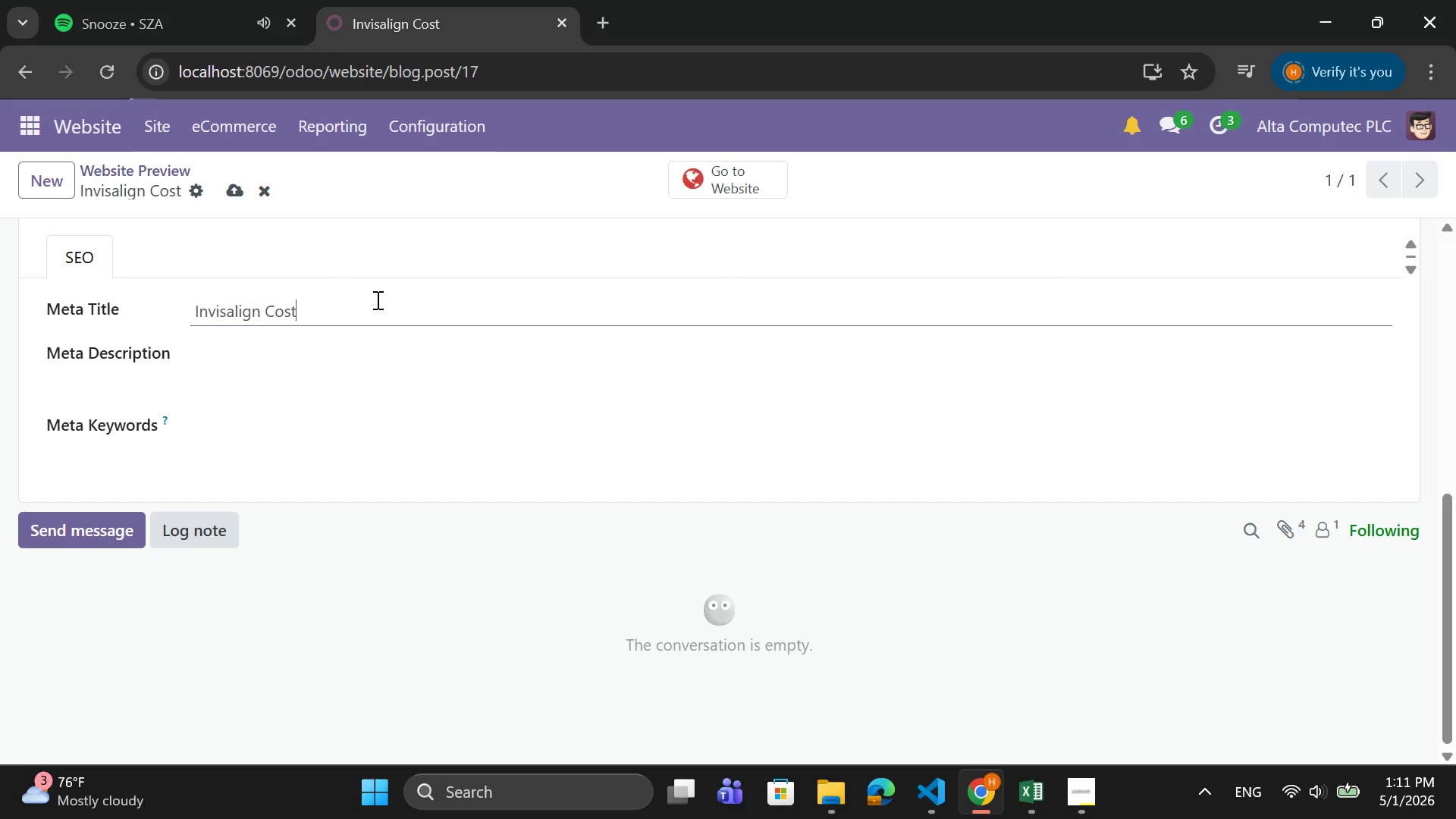 
wait(126.61)
 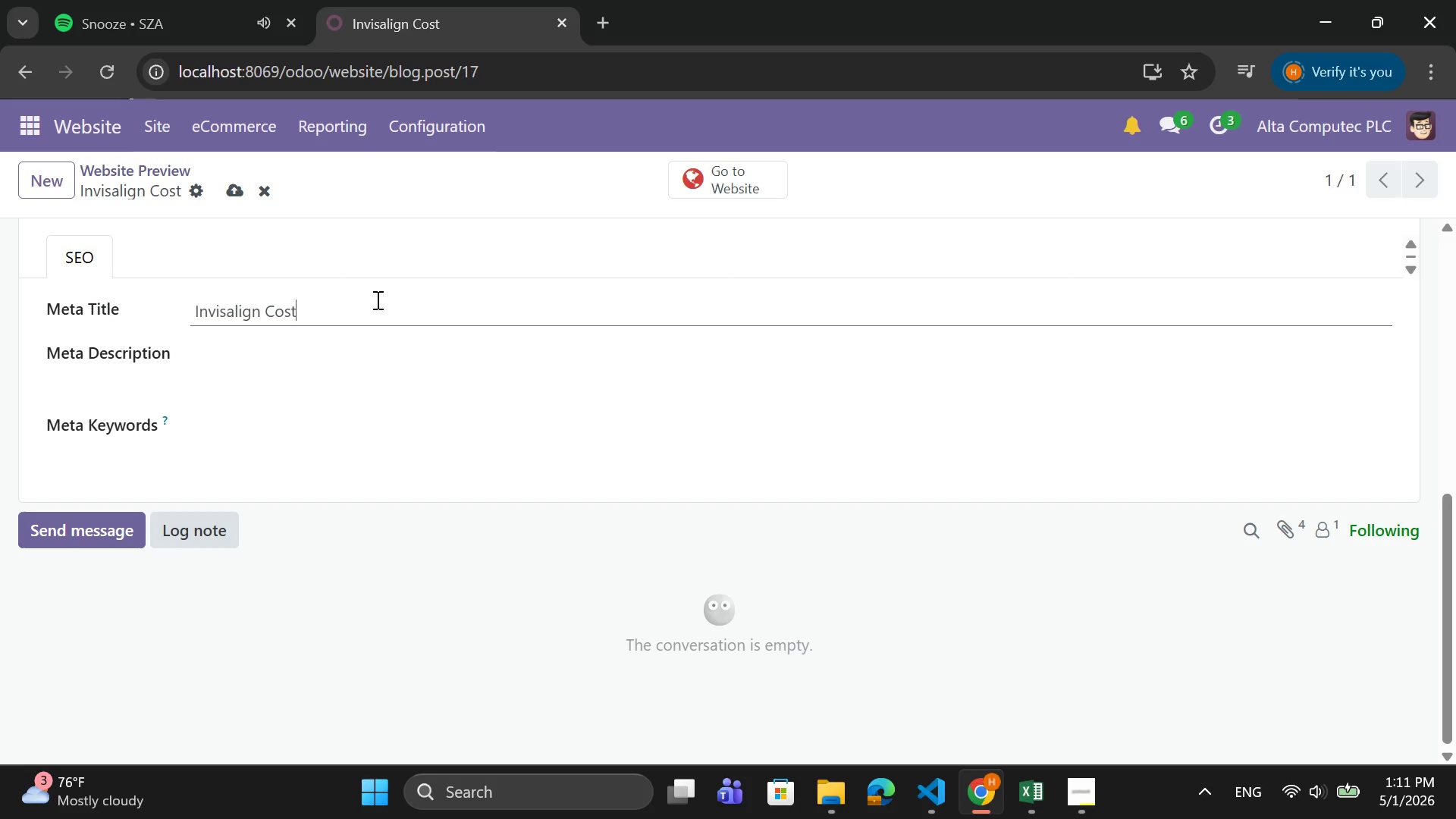 
left_click([440, 358])
 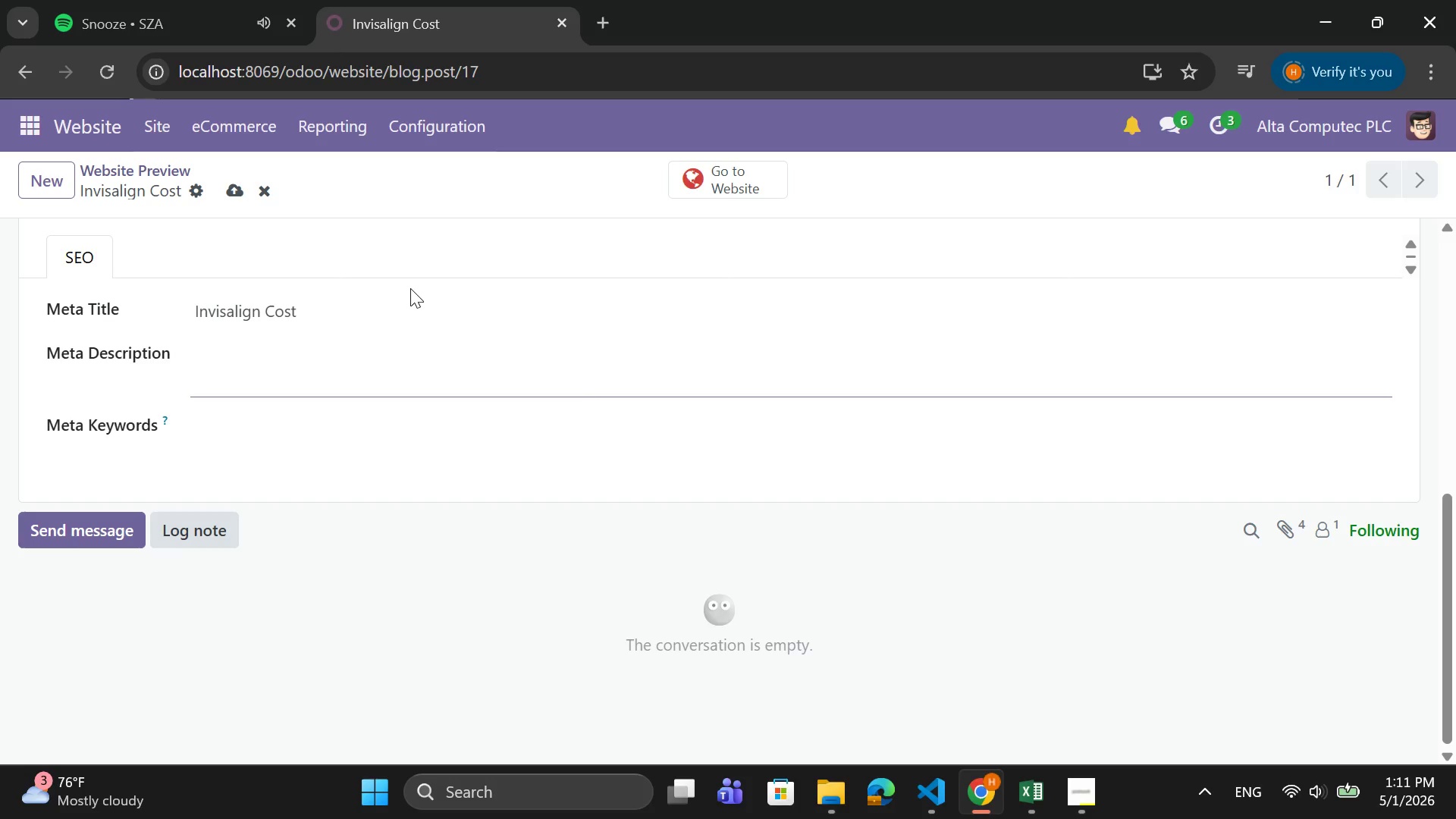 
left_click([410, 288])
 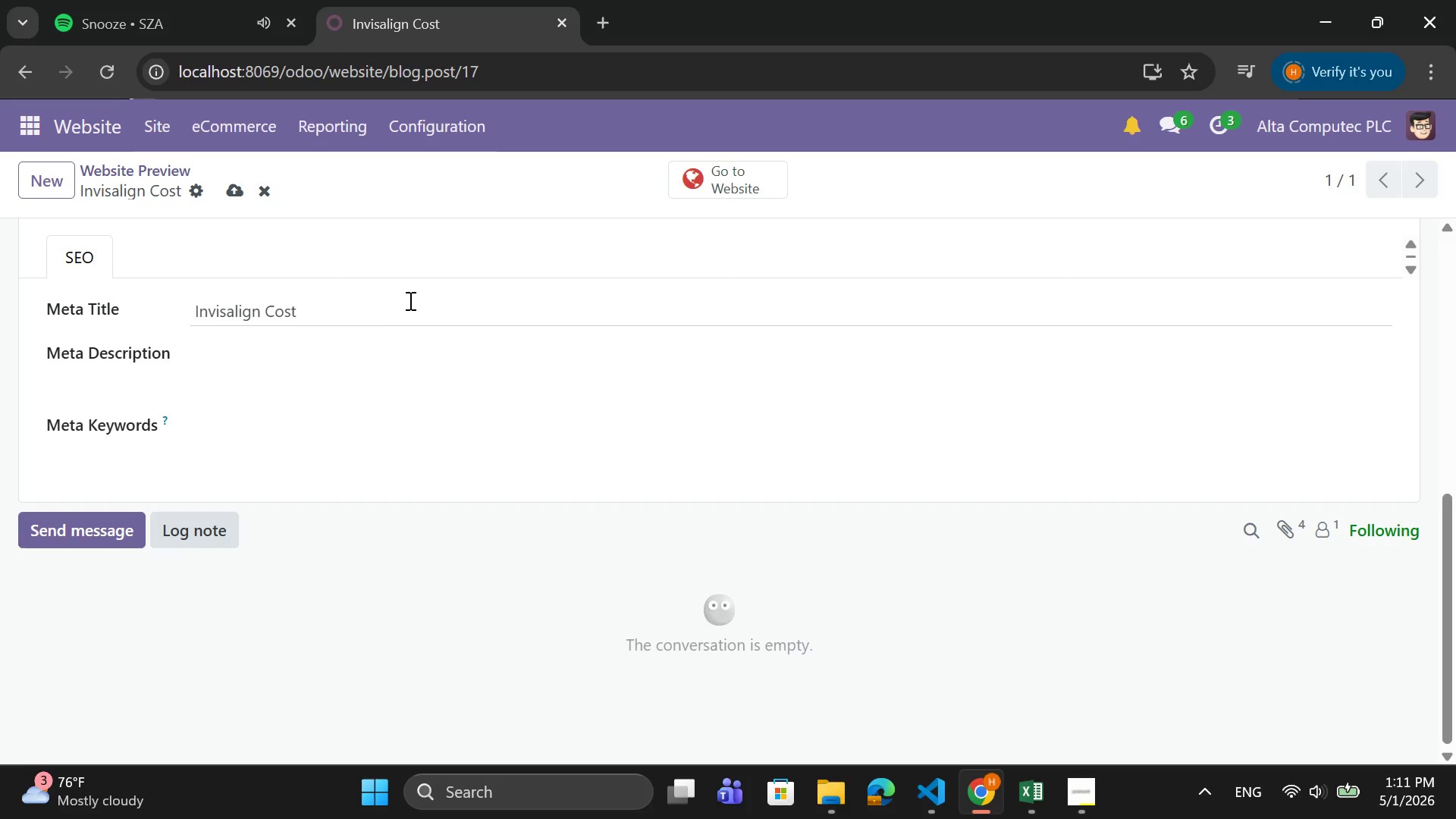 
left_click([409, 300])
 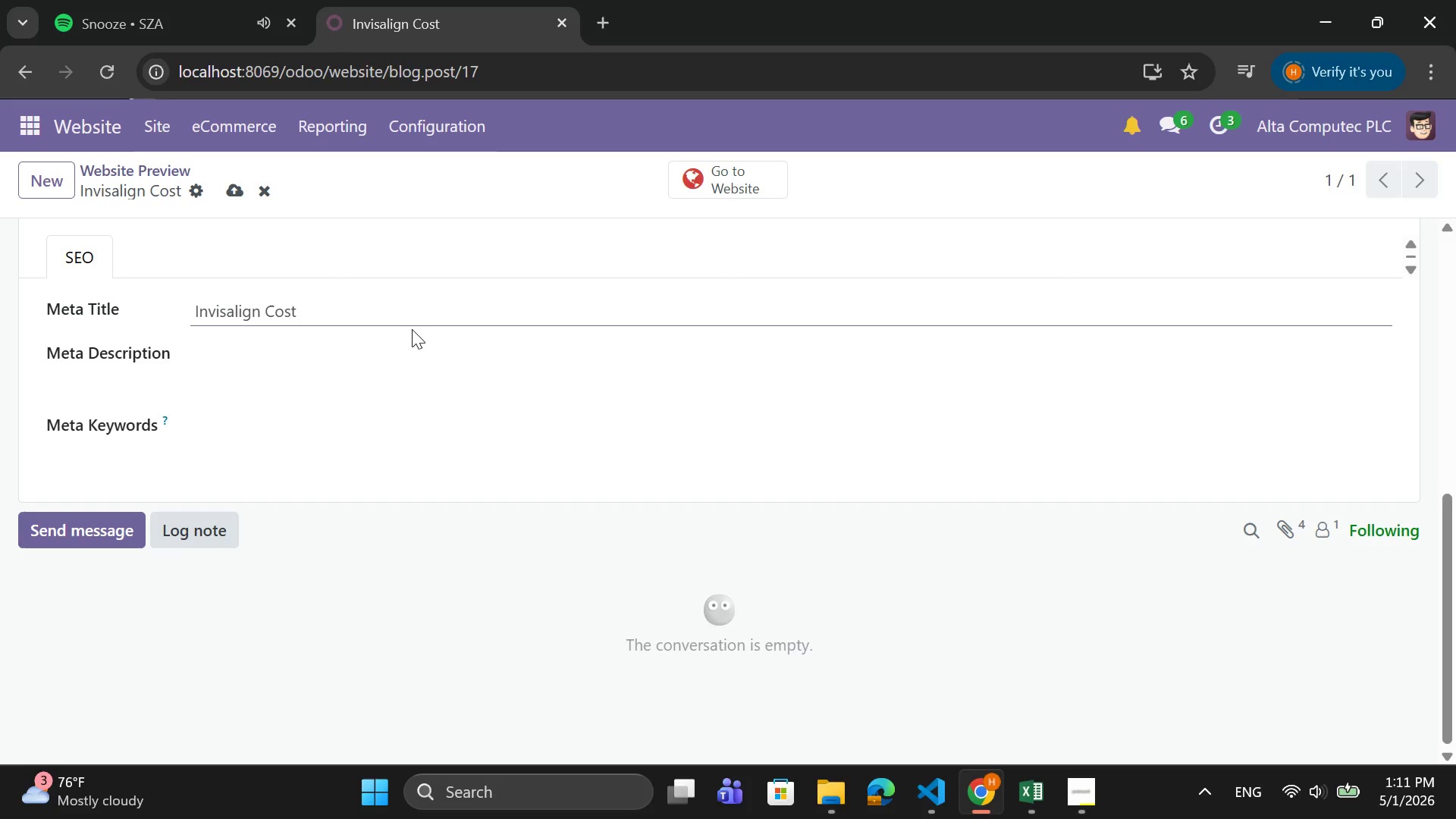 
wait(14.89)
 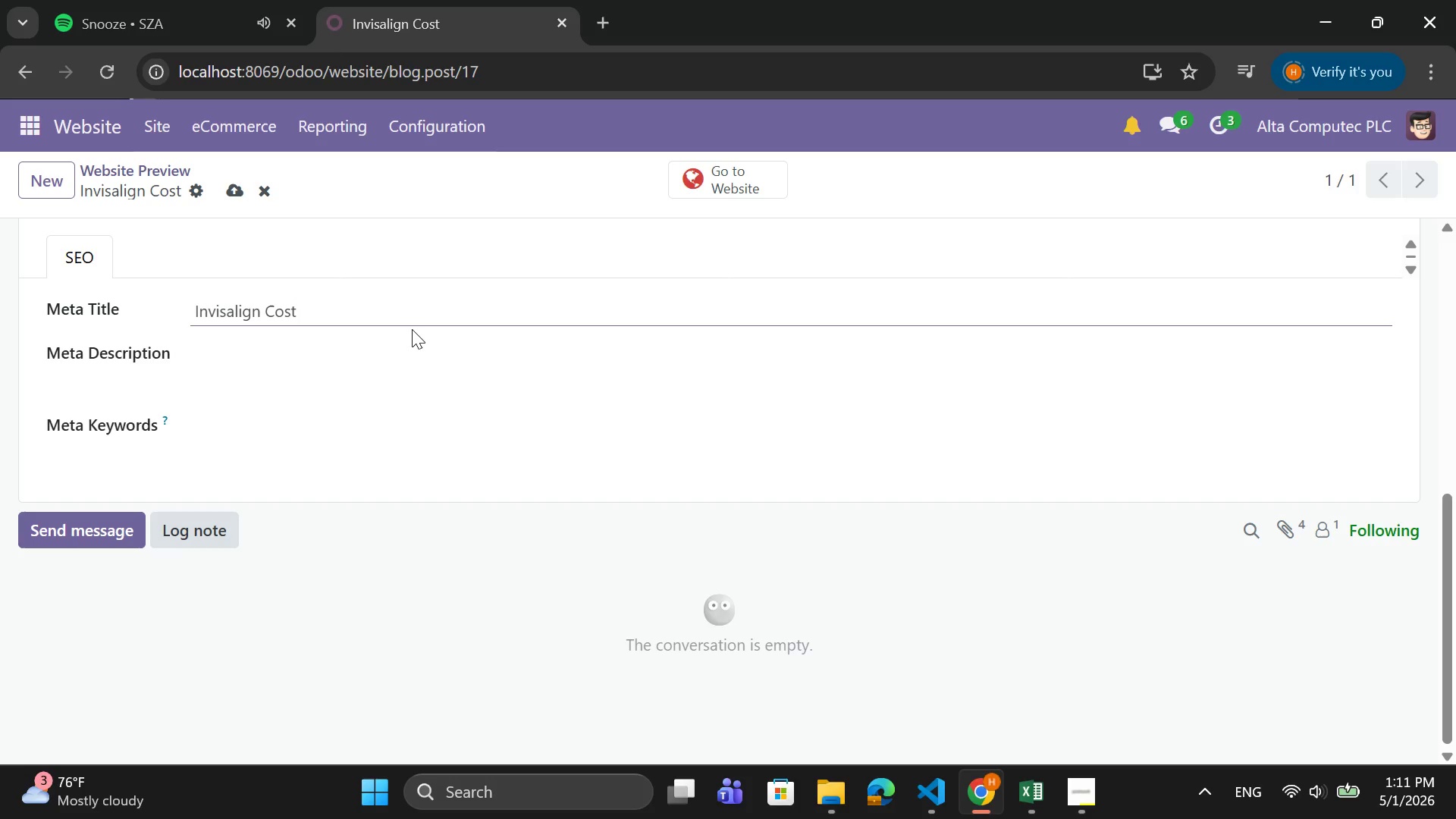 
type( | Lumident Studio )
 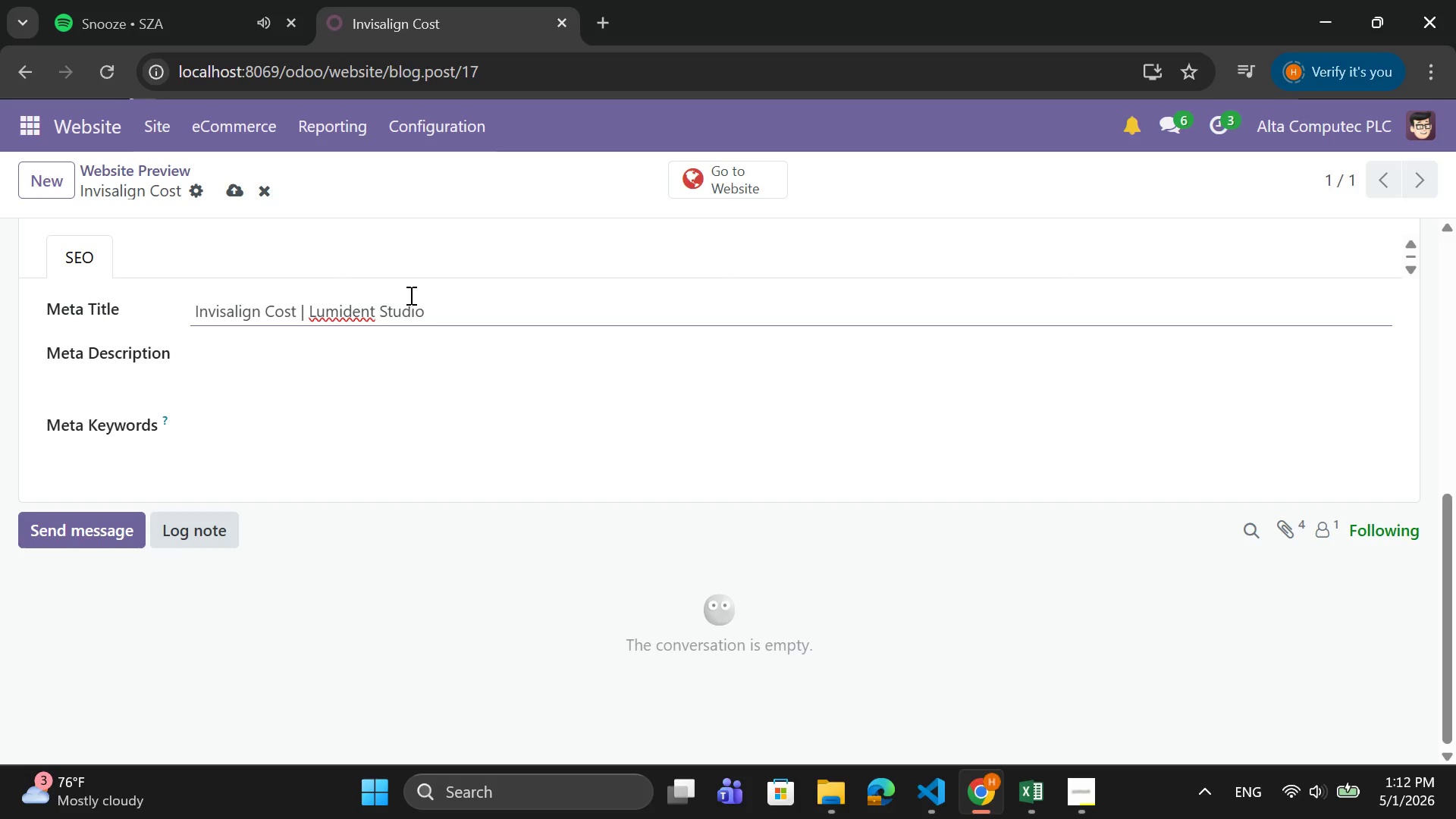 
type(Boutique Dentistry)
 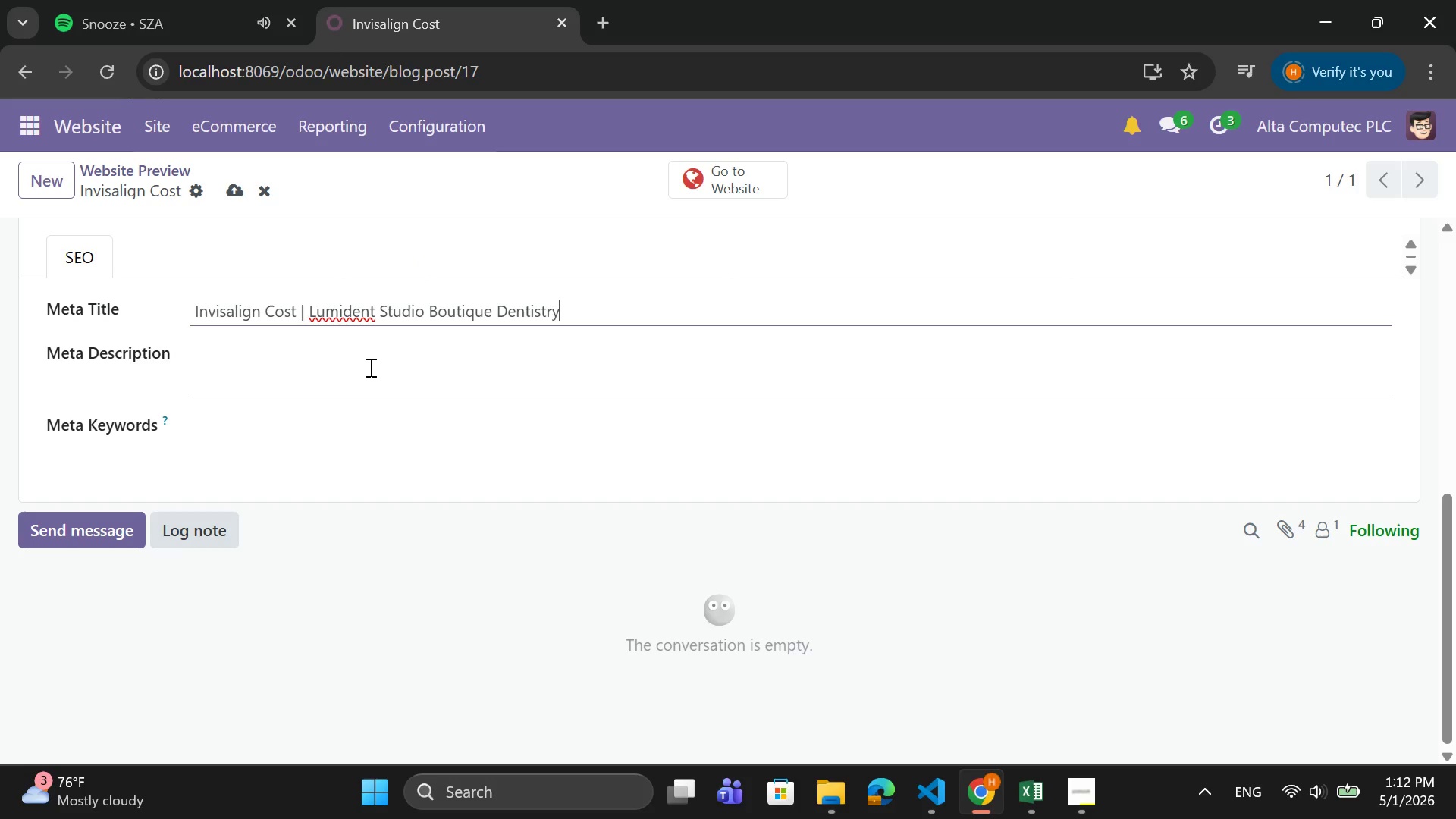 
left_click([369, 367])
 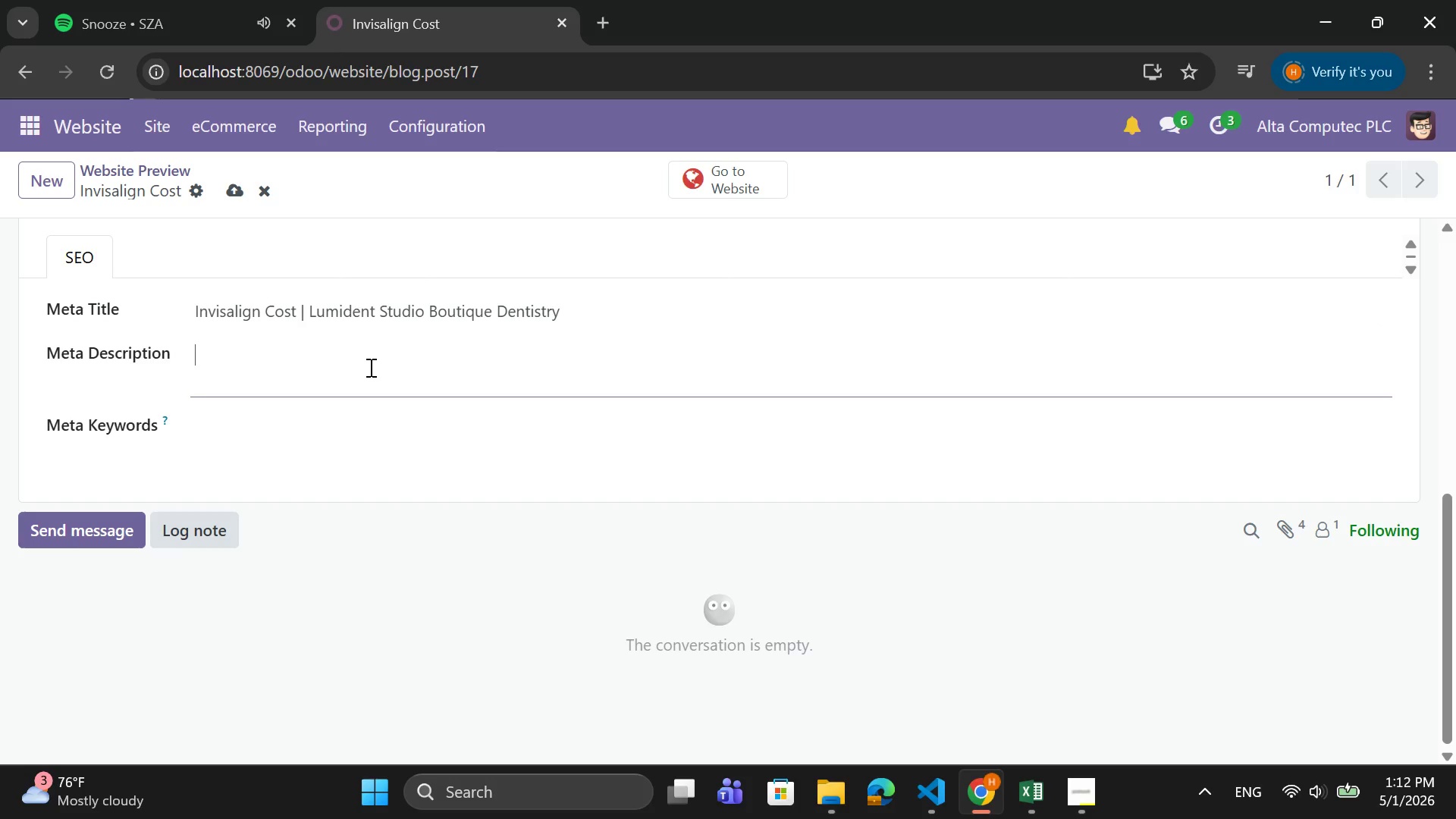 
type(Discovr the real cost of Invisalign )
key(Backspace)
type(, Financing op)
 